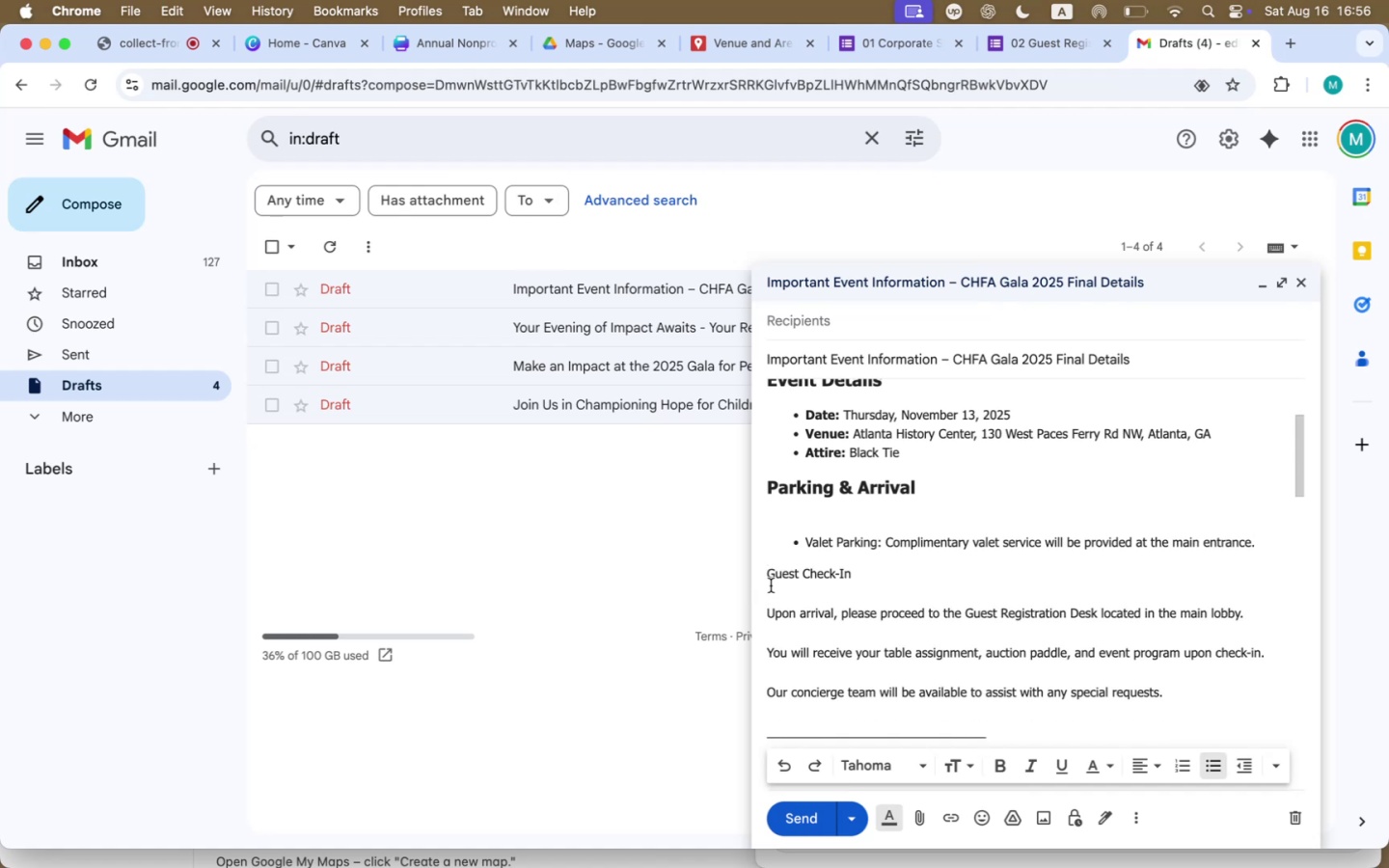 
left_click([766, 576])
 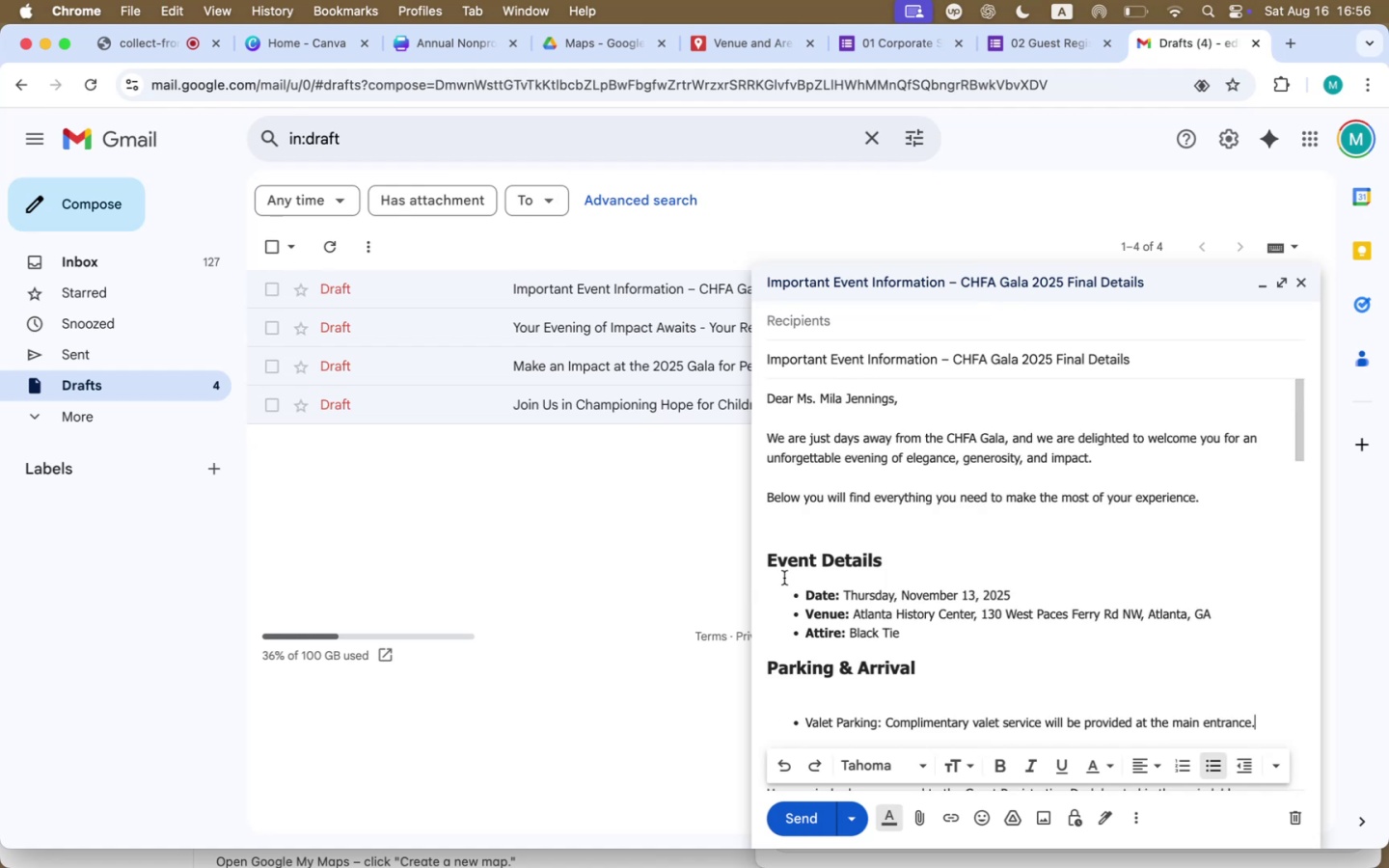 
scroll: coordinate [801, 668], scroll_direction: down, amount: 12.0
 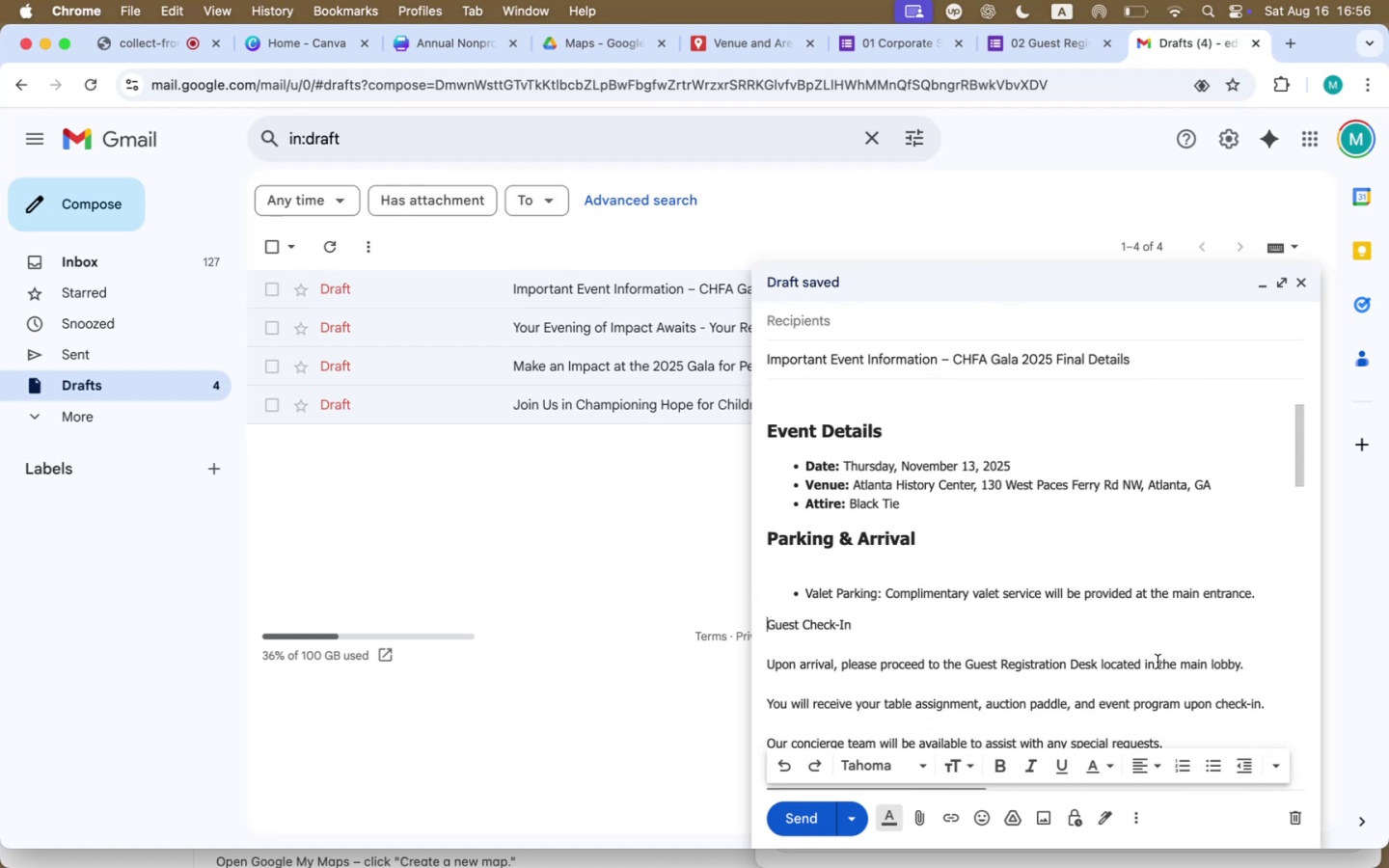 
left_click([1209, 765])
 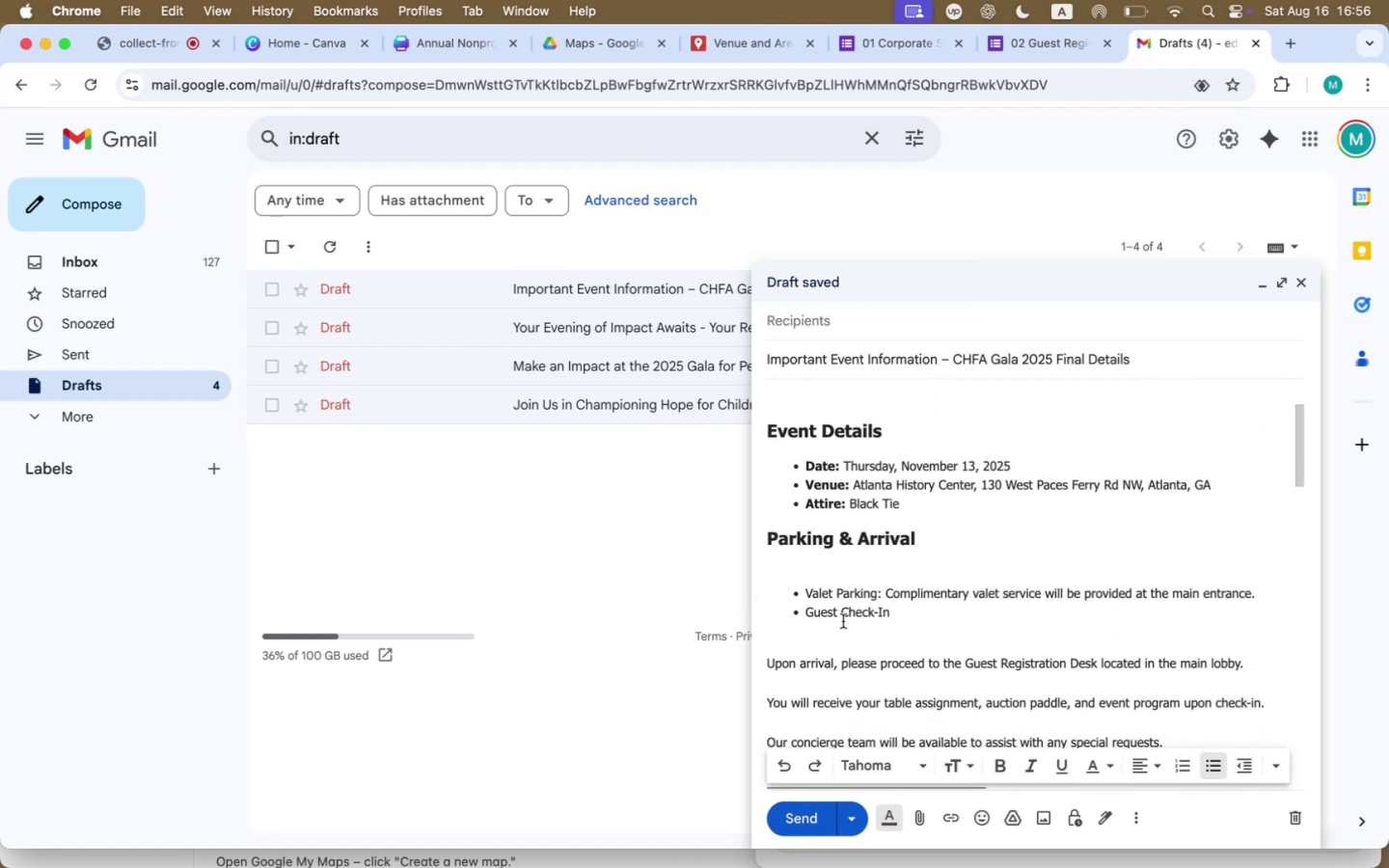 
left_click([842, 632])
 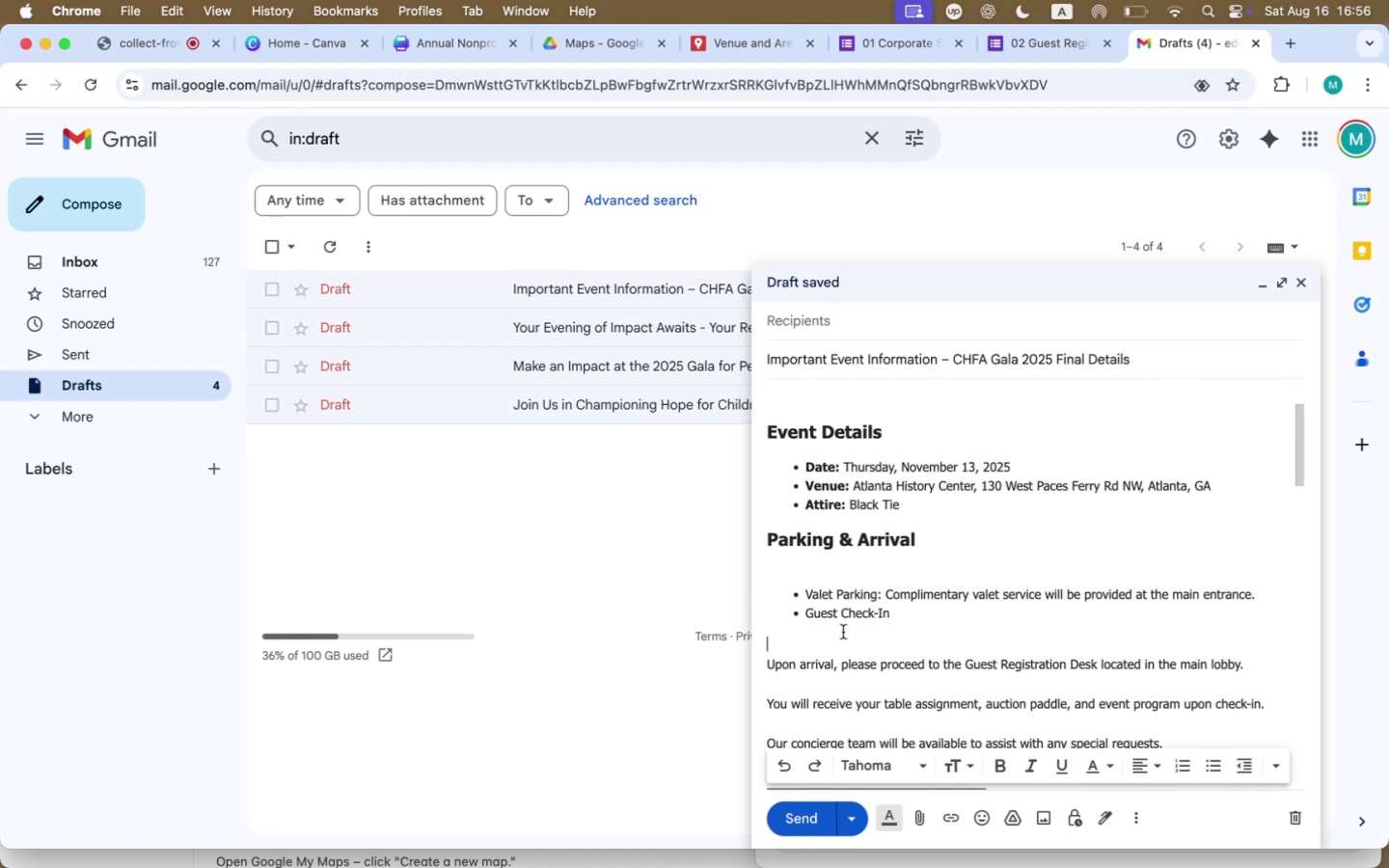 
left_click([907, 611])
 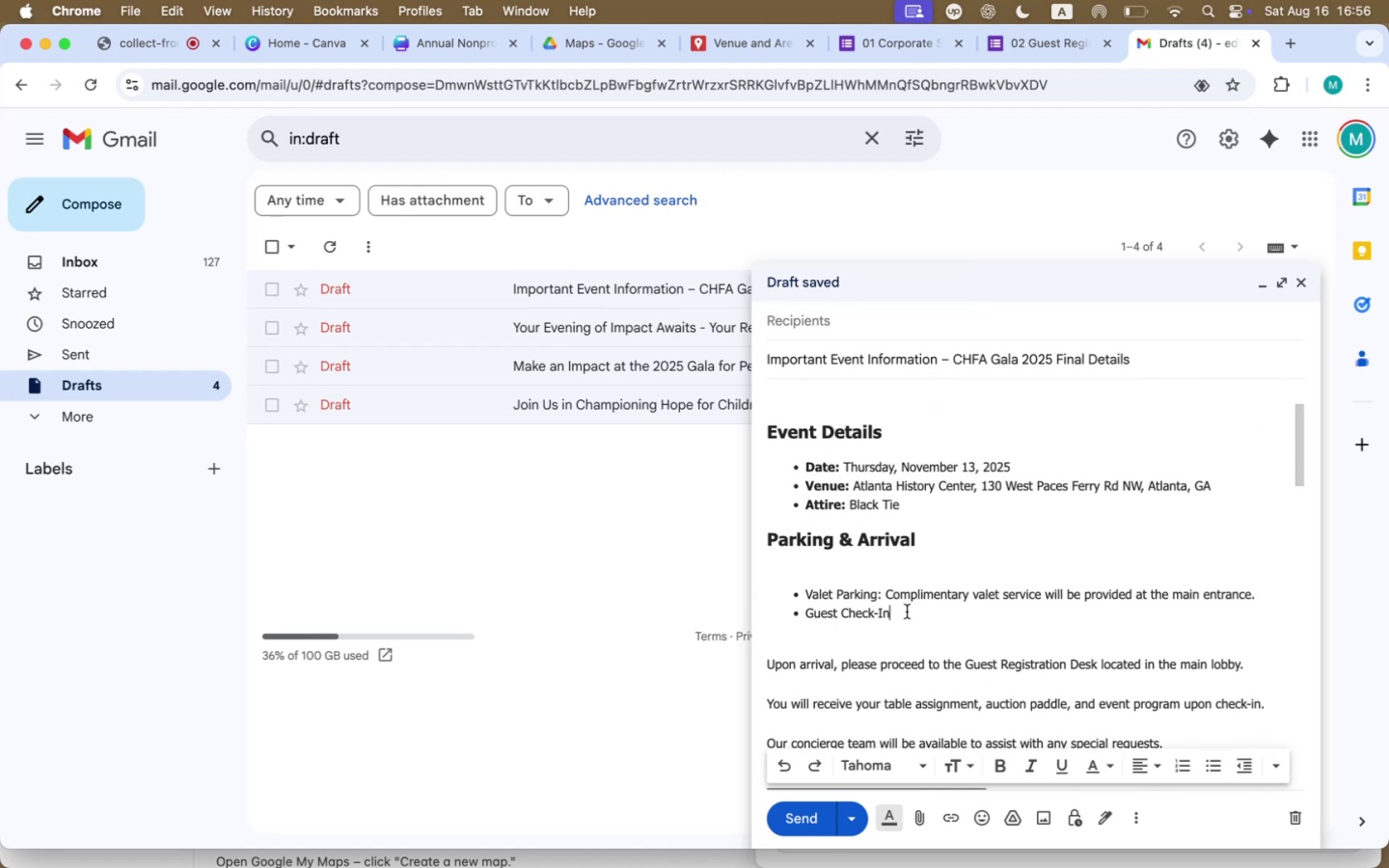 
key(Shift+Semicolon)
 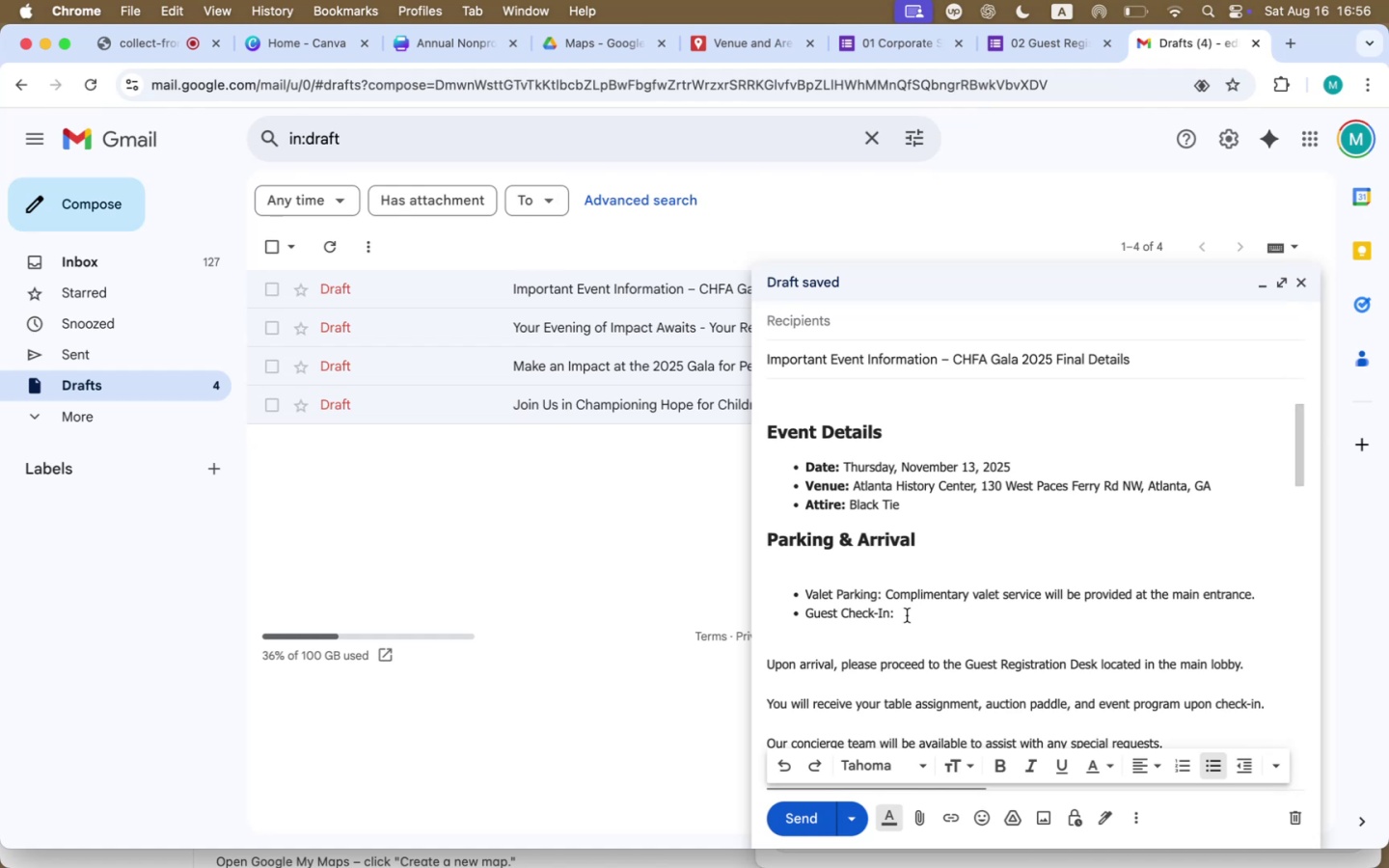 
scroll: coordinate [838, 663], scroll_direction: down, amount: 11.0
 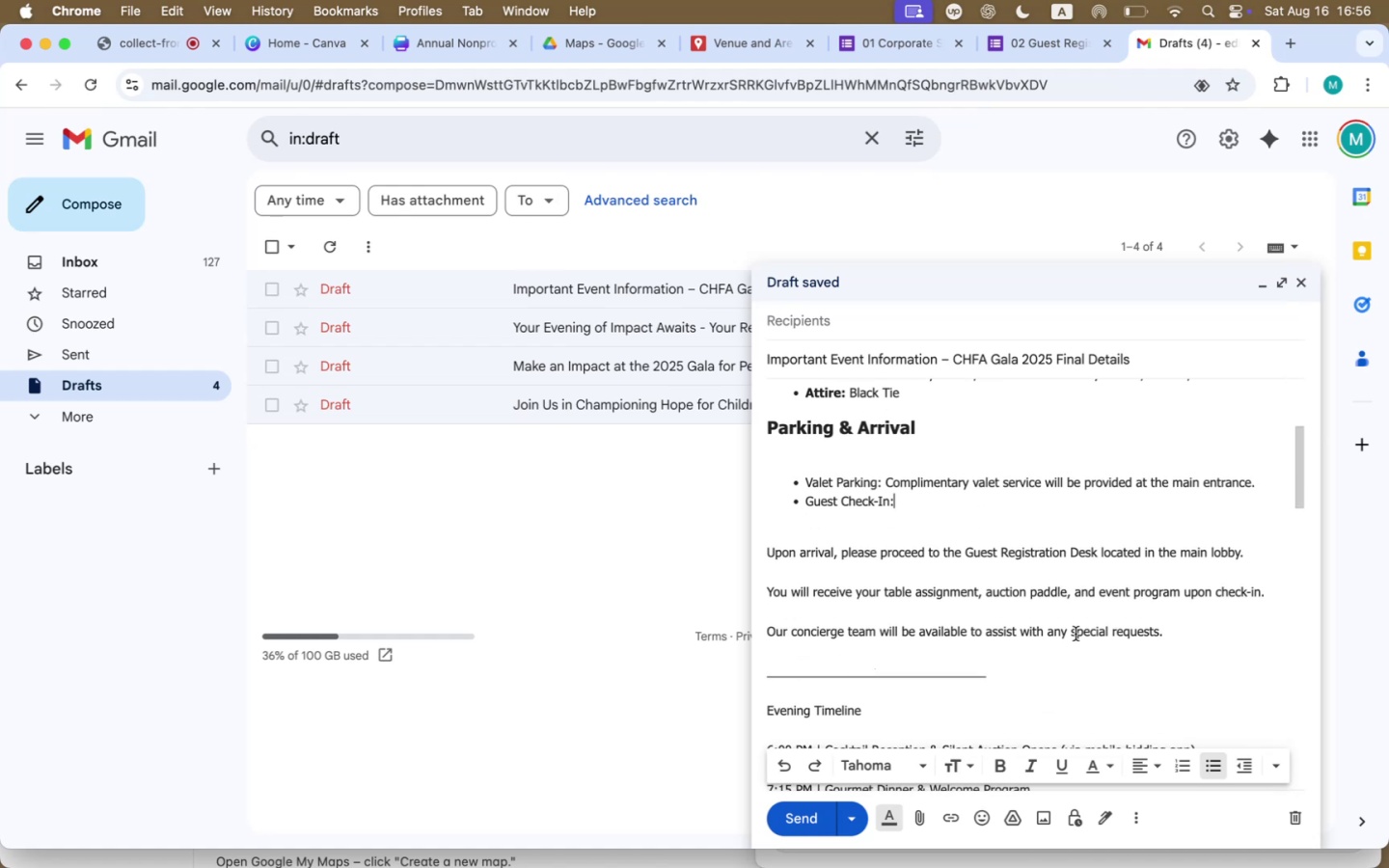 
left_click_drag(start_coordinate=[1181, 634], to_coordinate=[768, 556])
 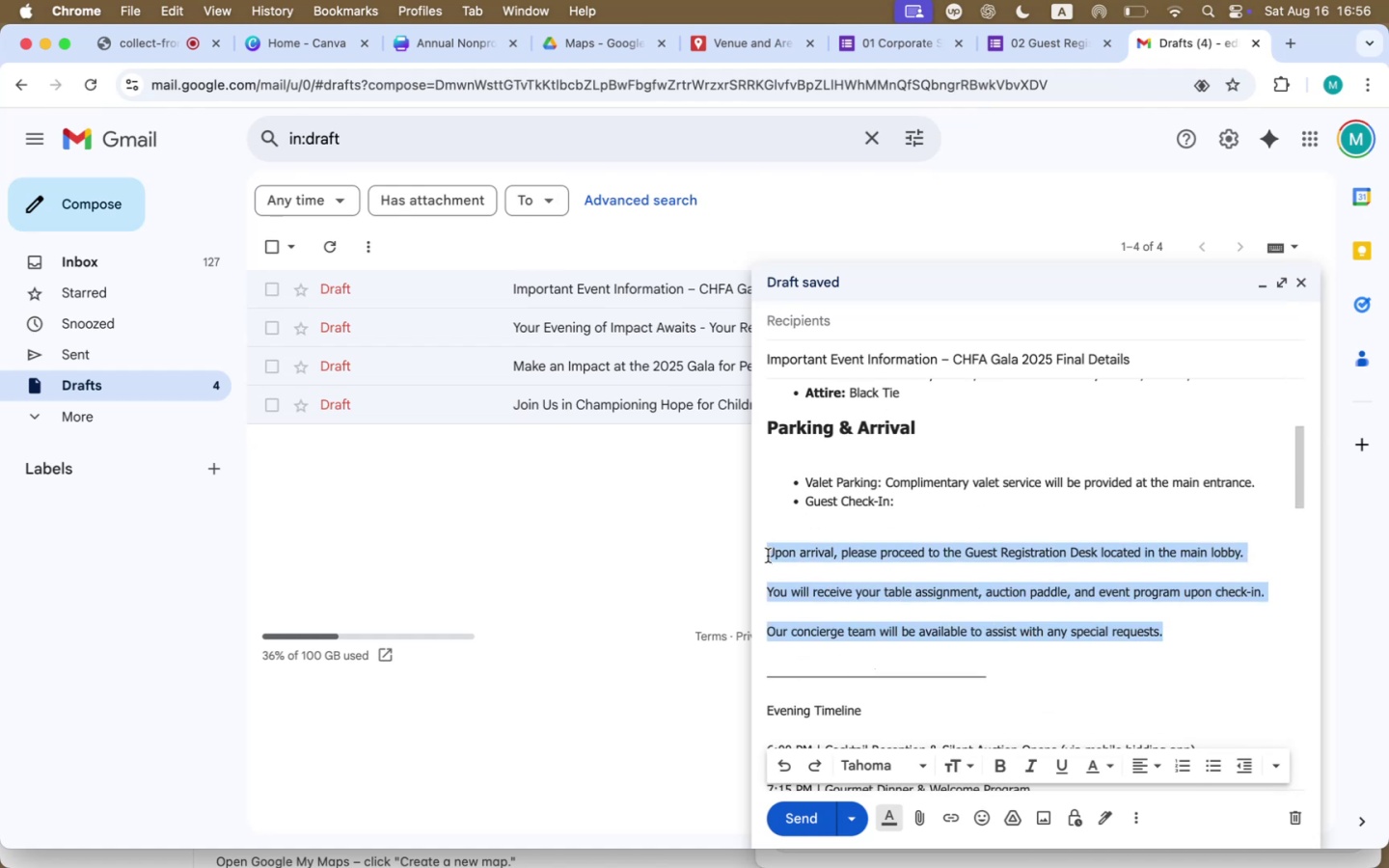 
left_click([889, 551])
 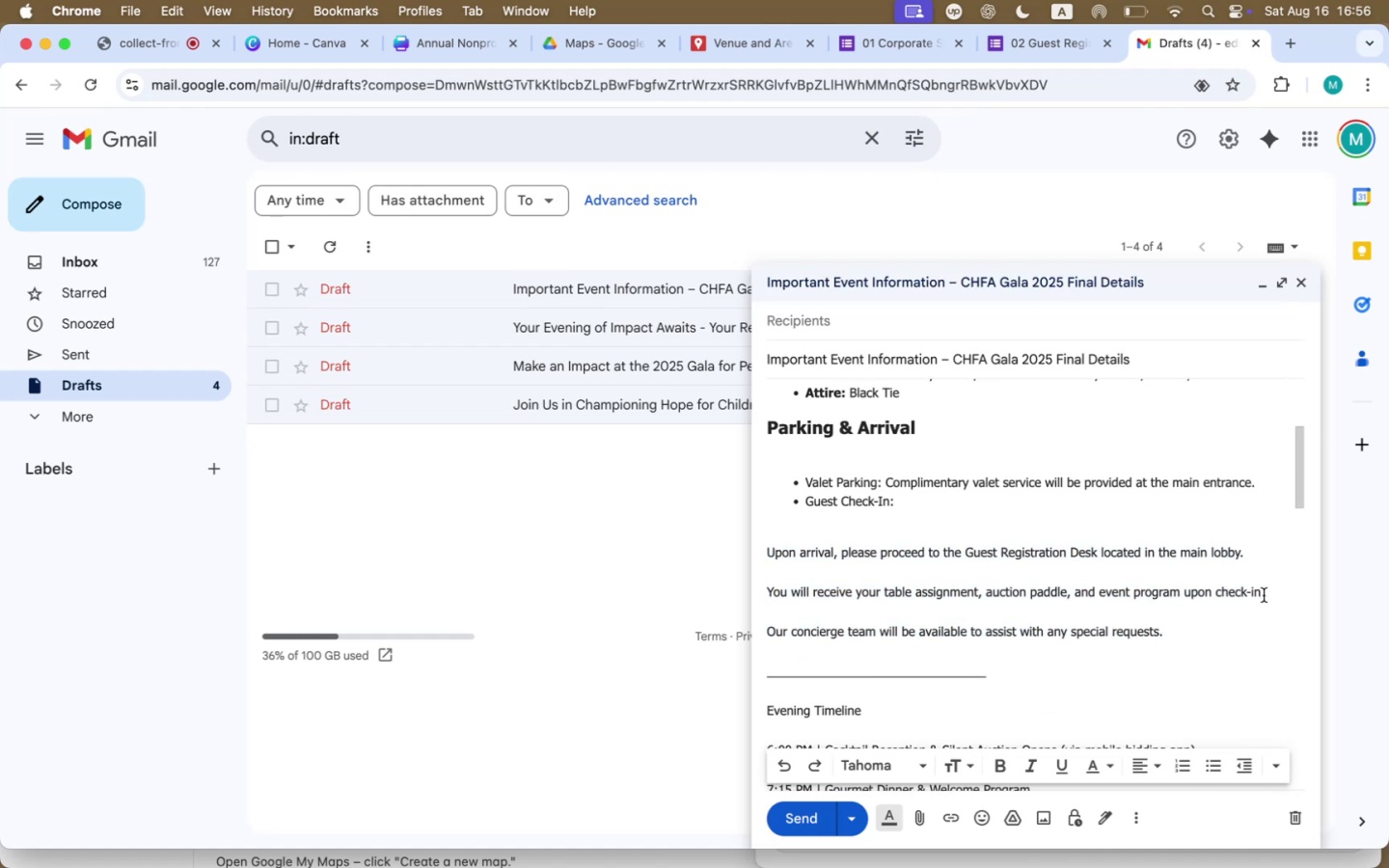 
left_click([1272, 591])
 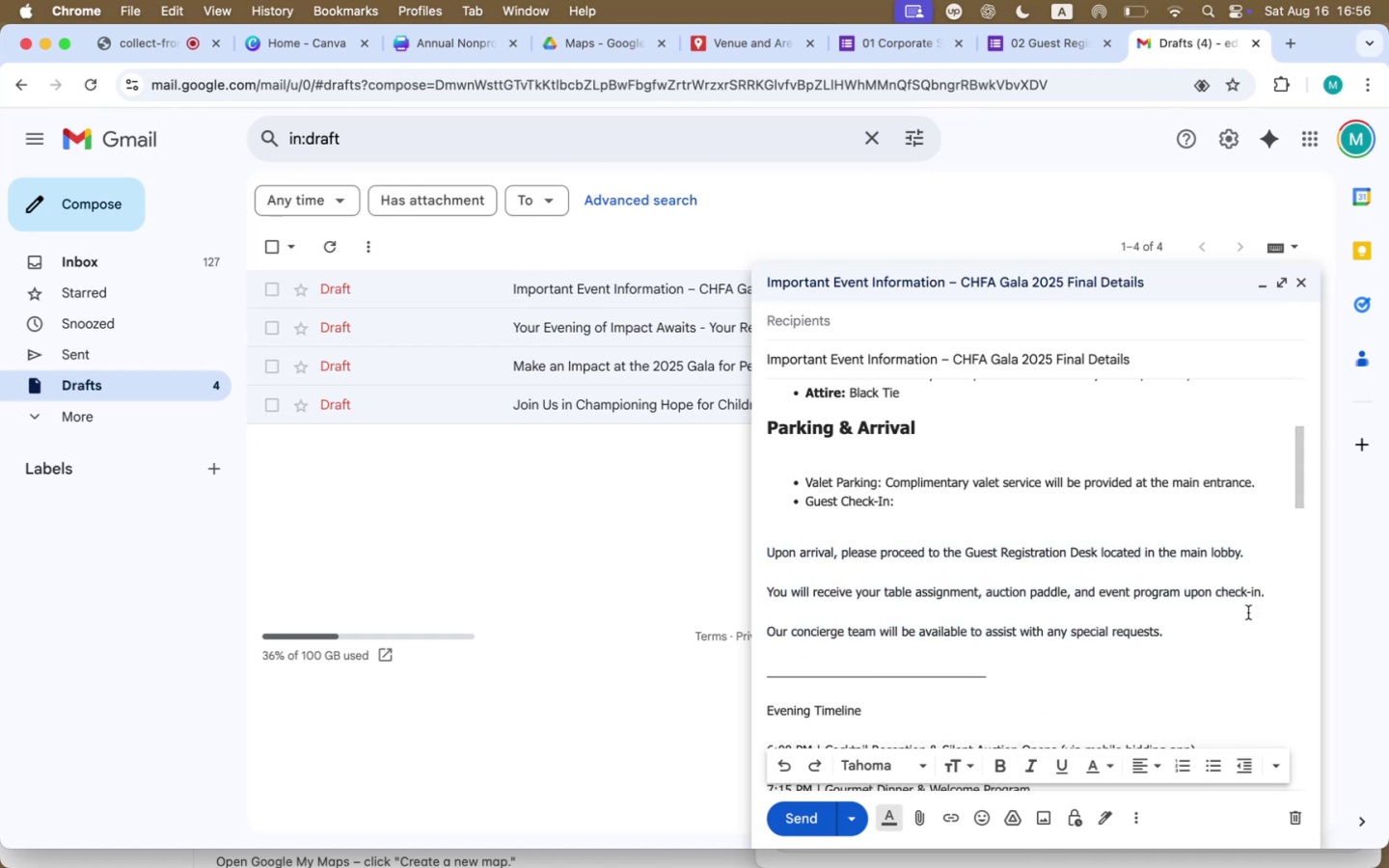 
left_click_drag(start_coordinate=[1189, 637], to_coordinate=[762, 549])
 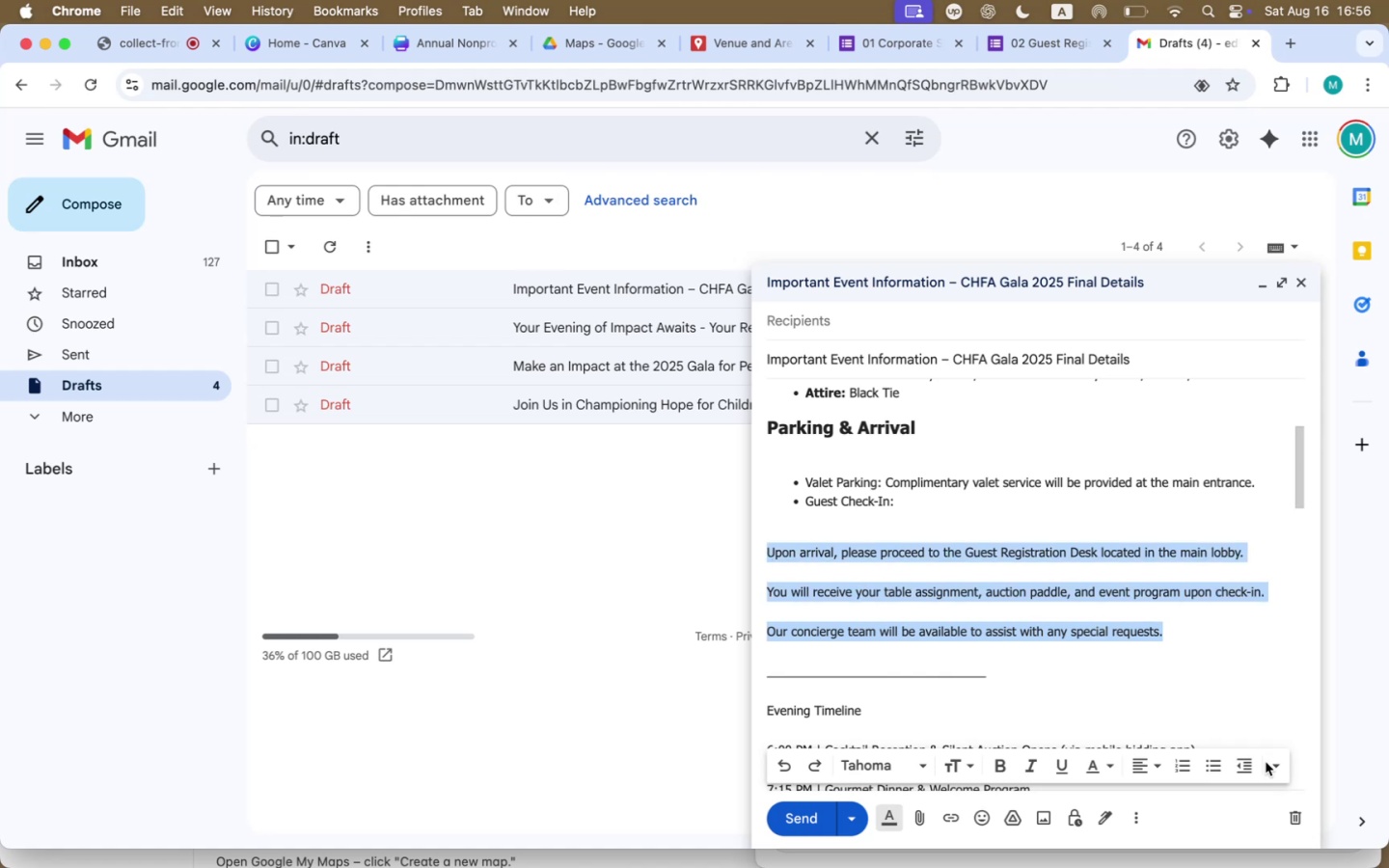 
left_click([1284, 764])
 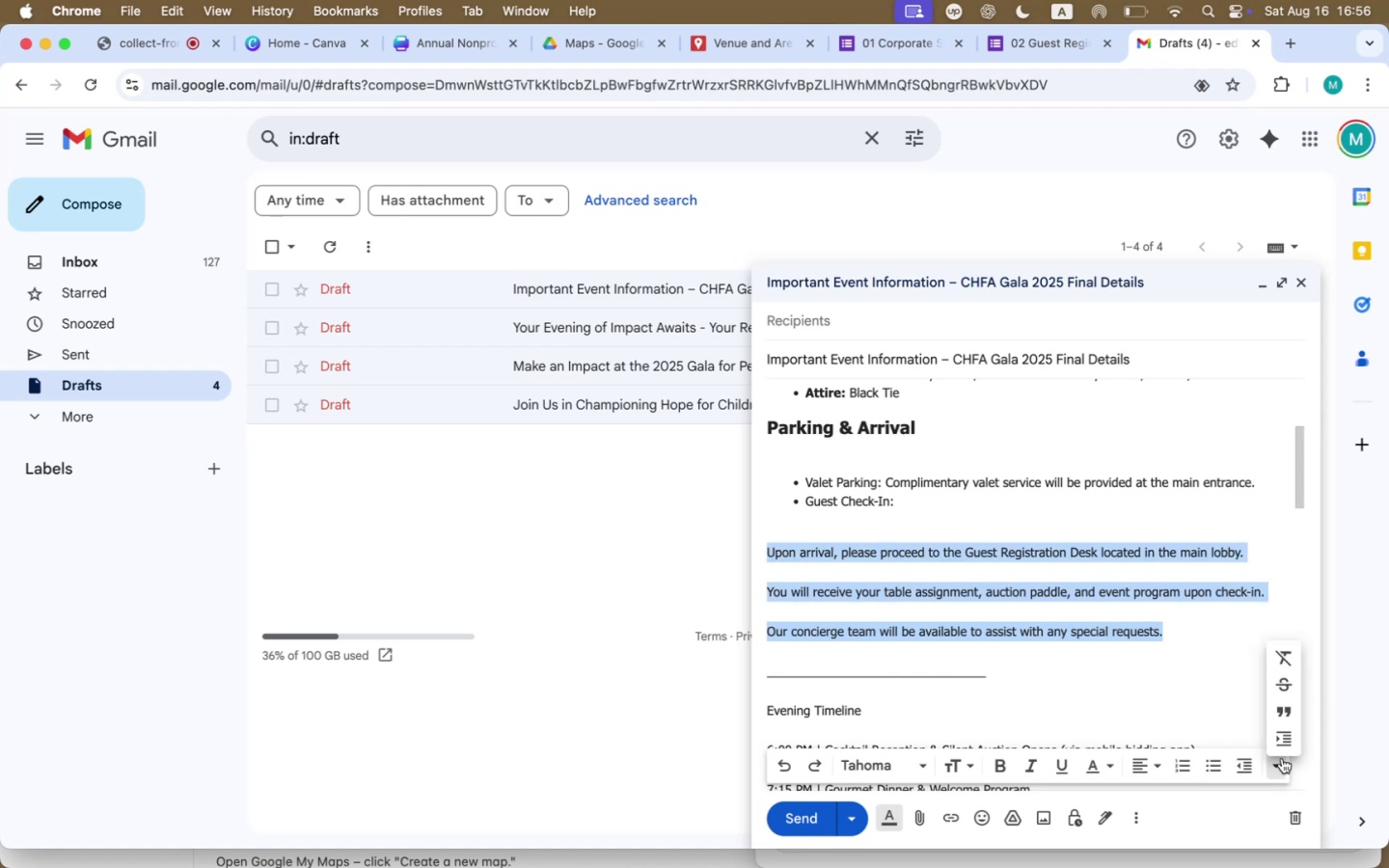 
left_click([1283, 736])
 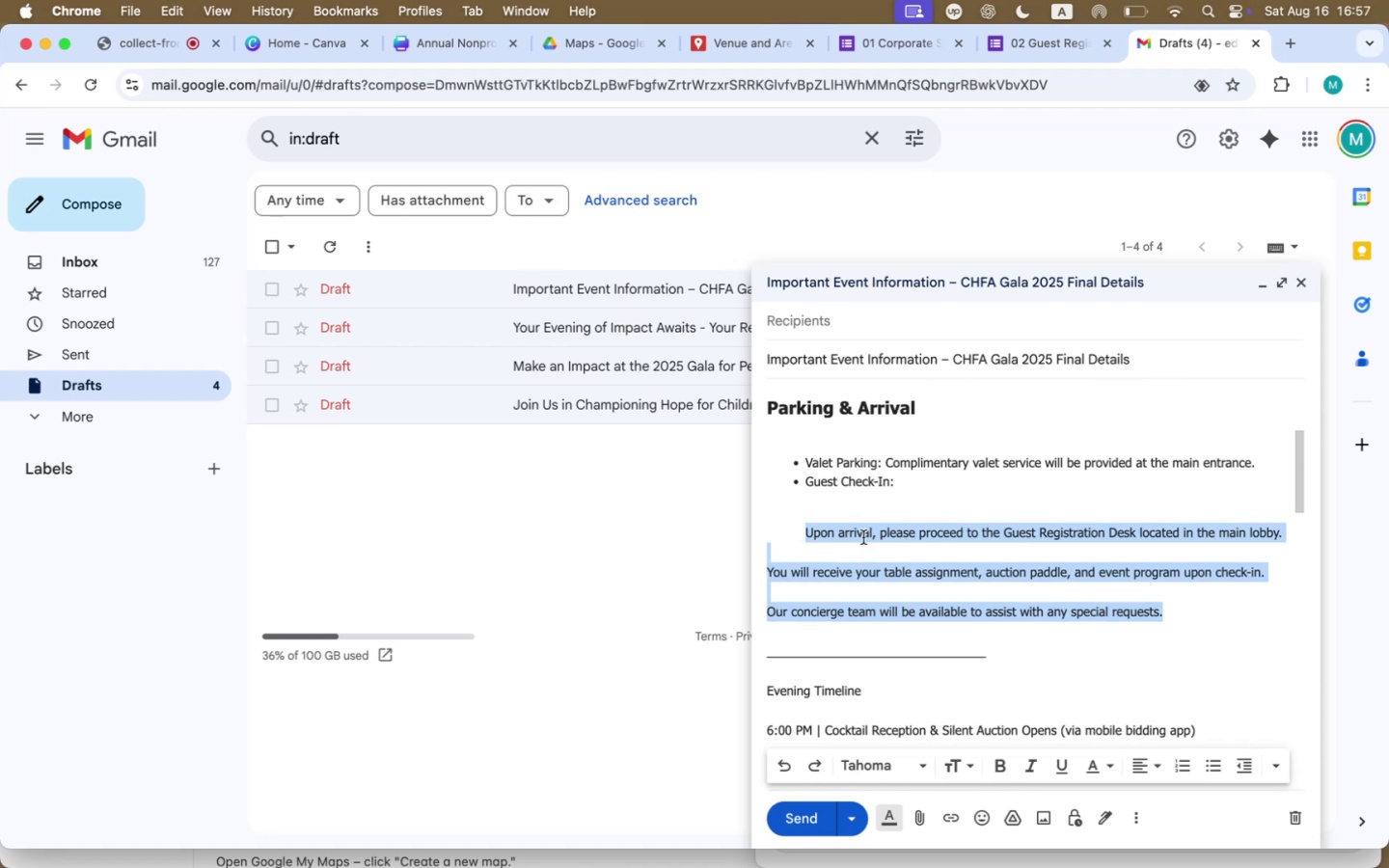 
double_click([802, 536])
 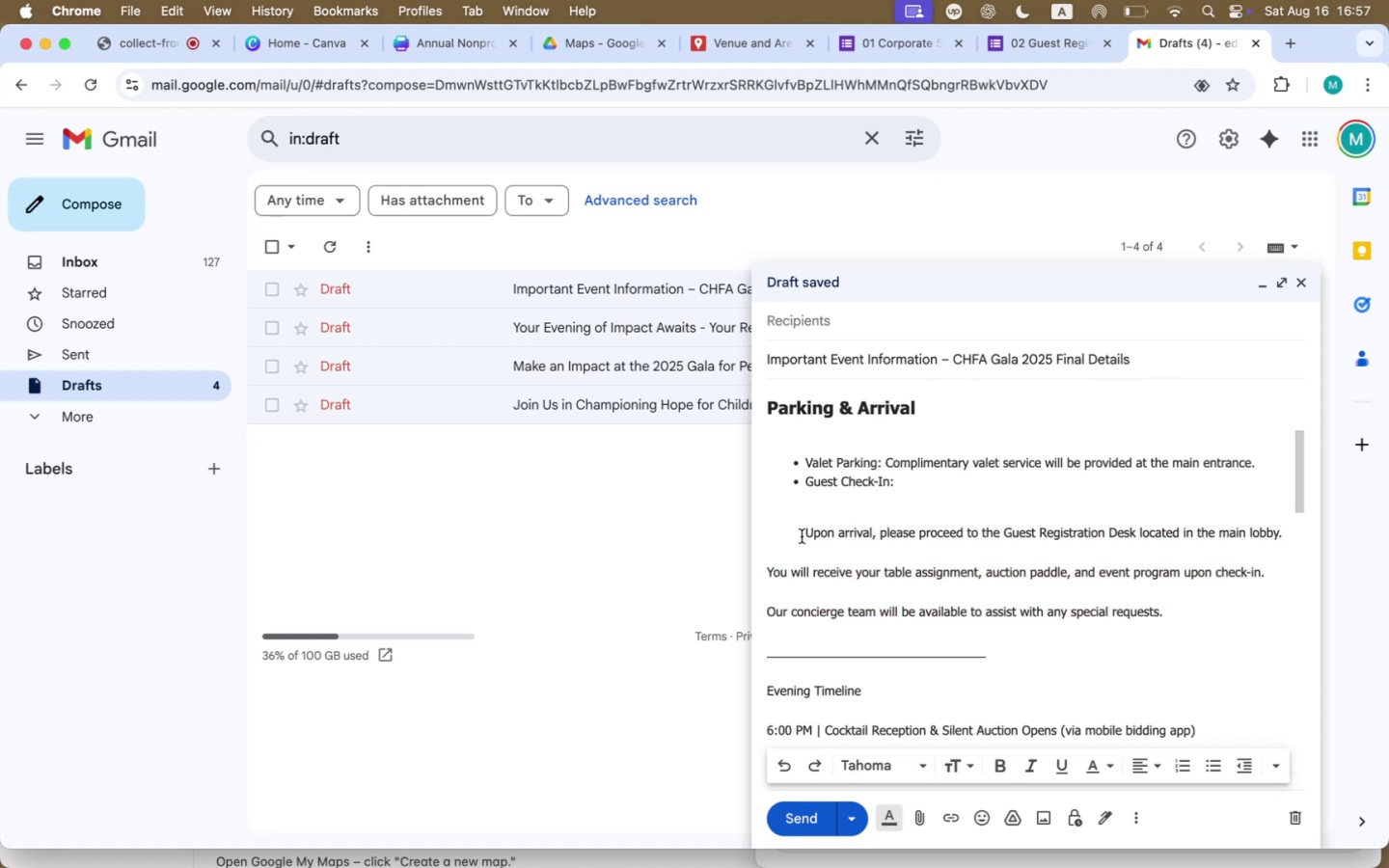 
key(Backspace)
 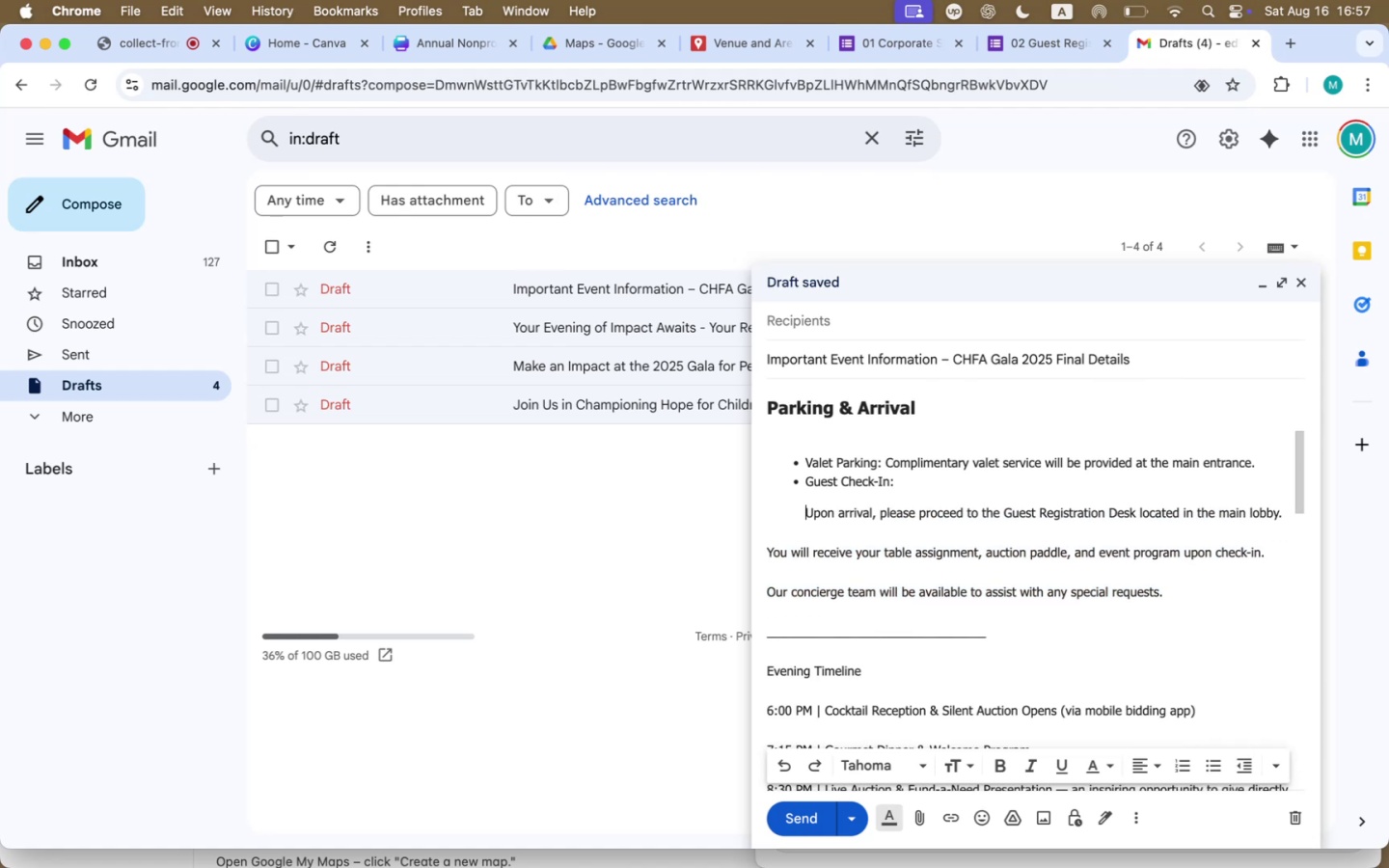 
left_click([766, 552])
 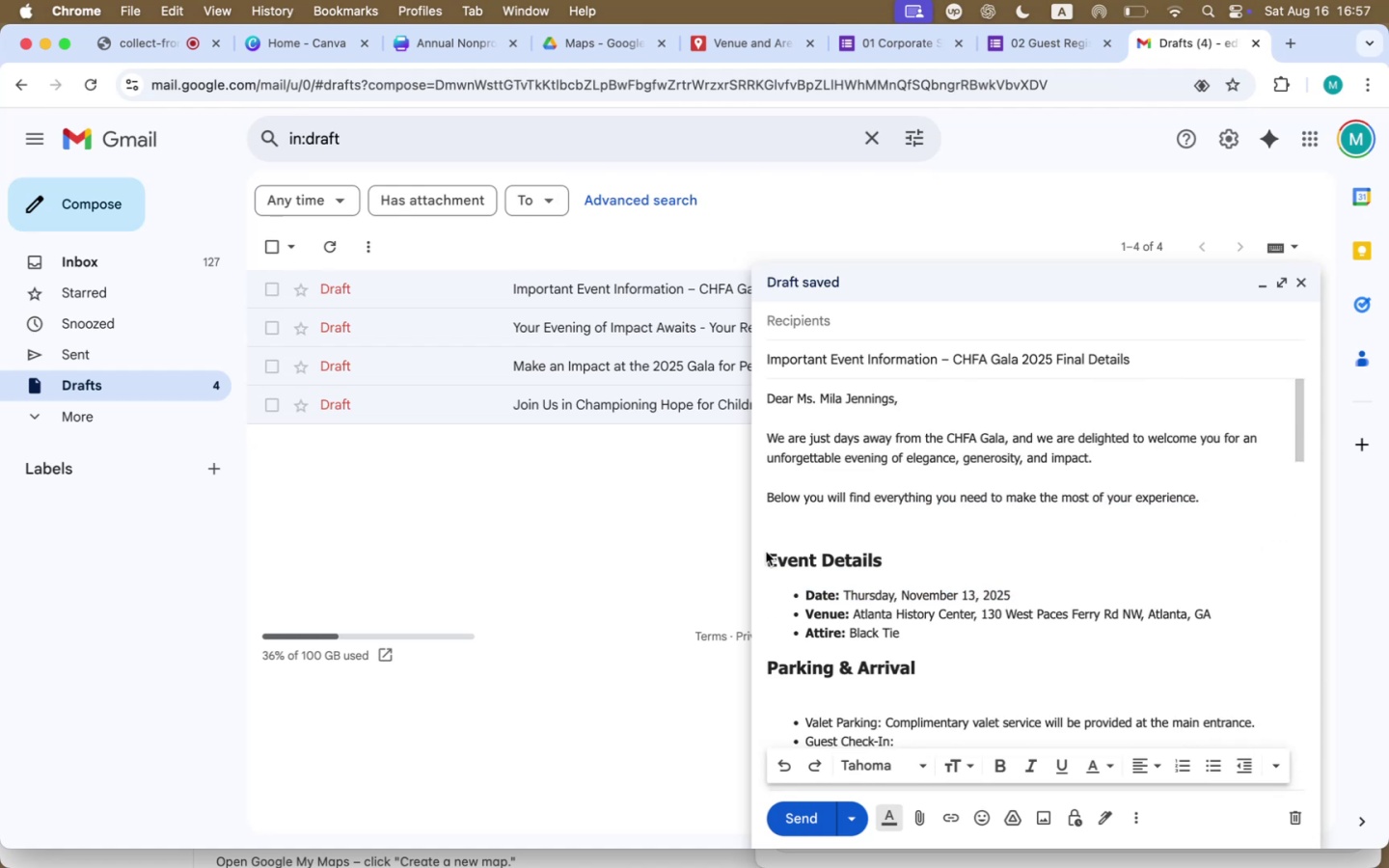 
scroll: coordinate [837, 665], scroll_direction: down, amount: 28.0
 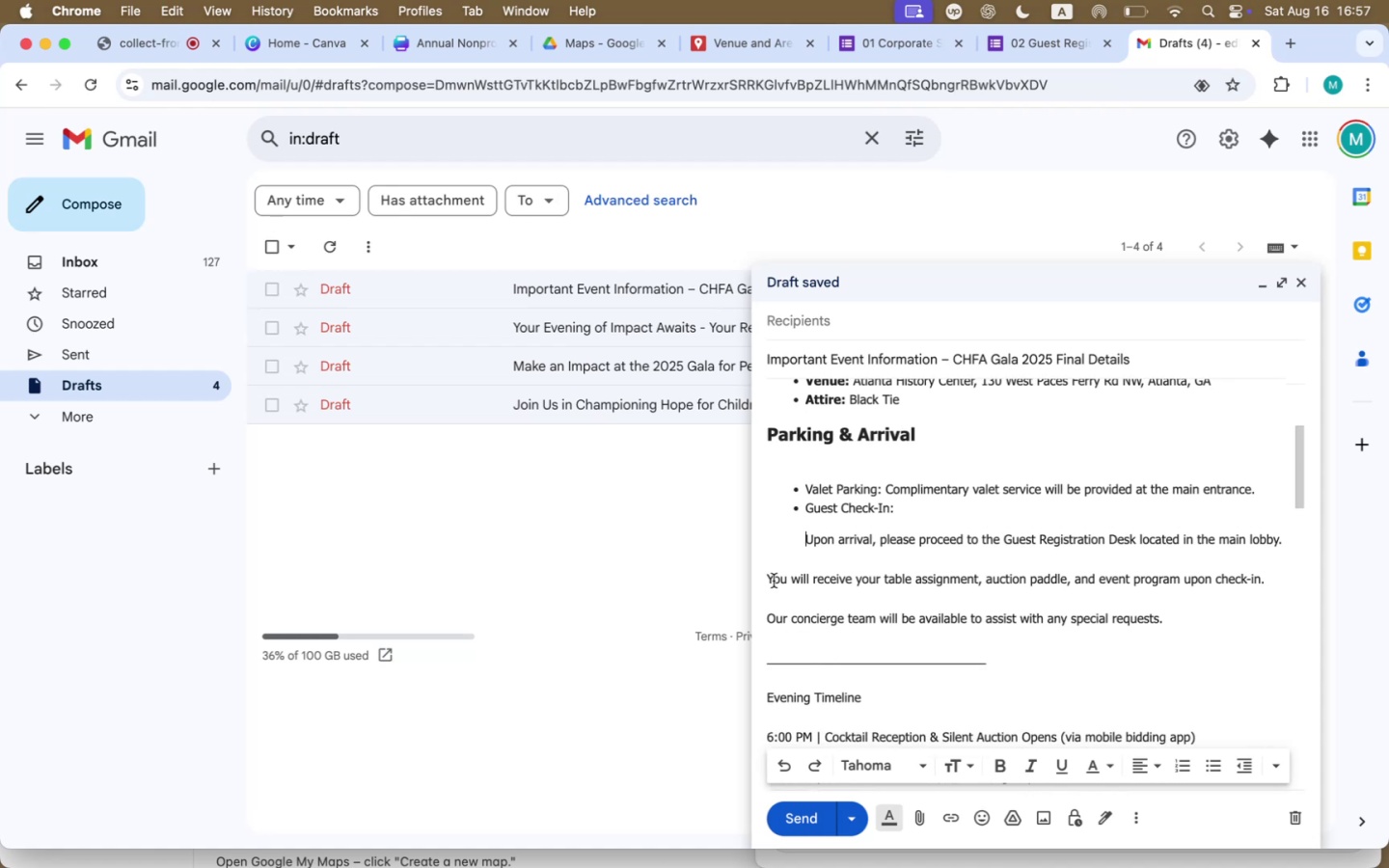 
left_click([769, 580])
 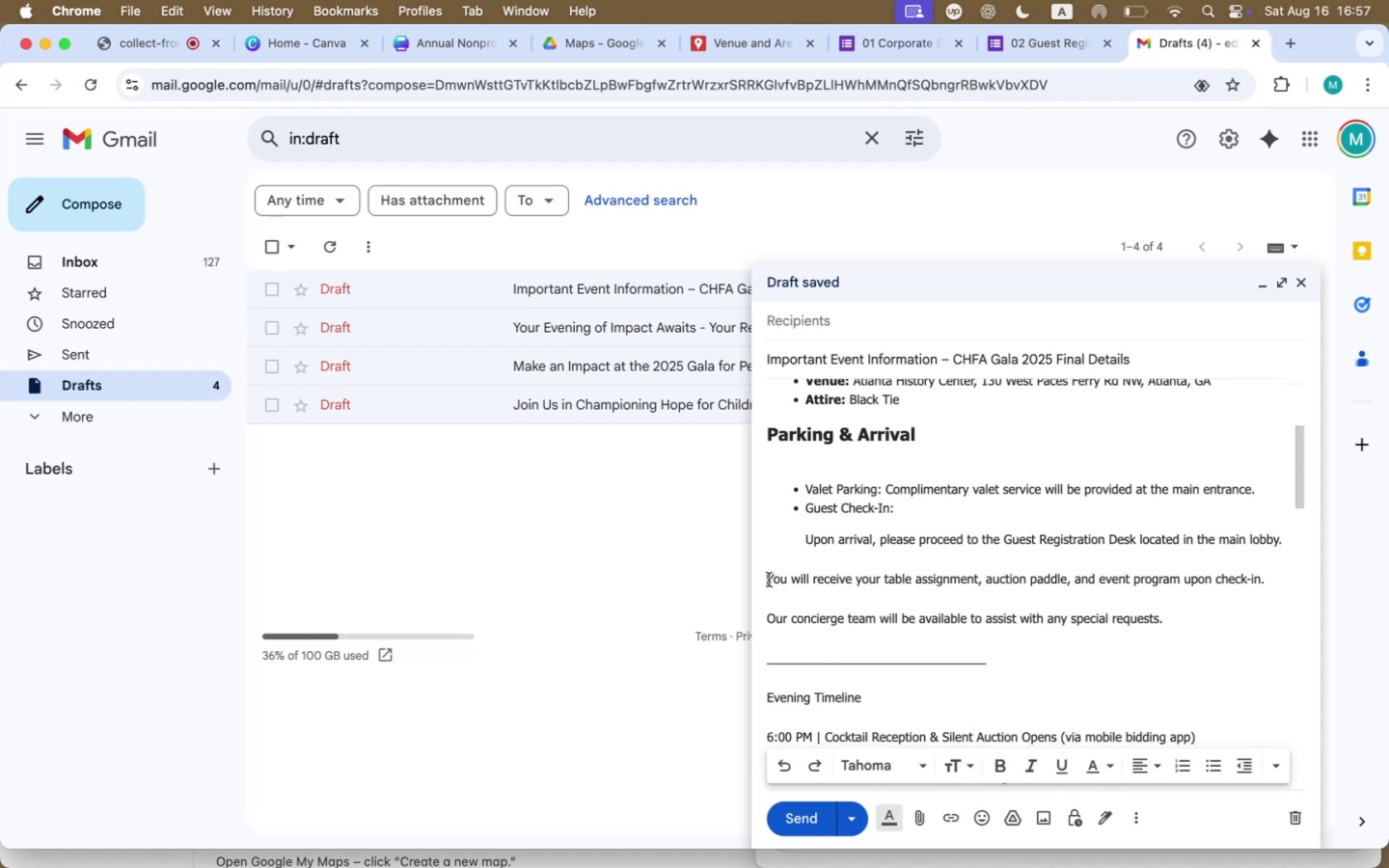 
key(Backspace)
 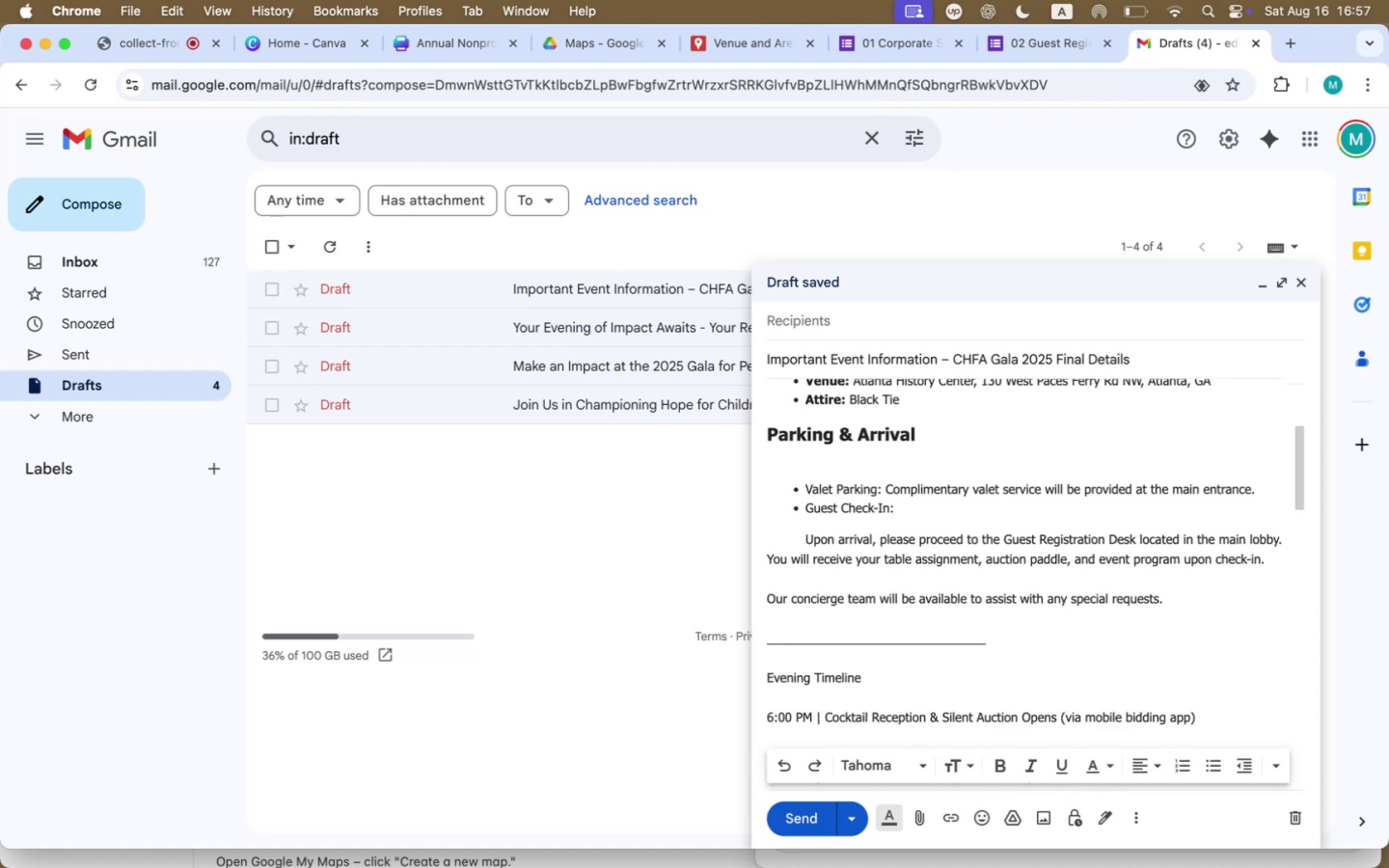 
key(Backspace)
 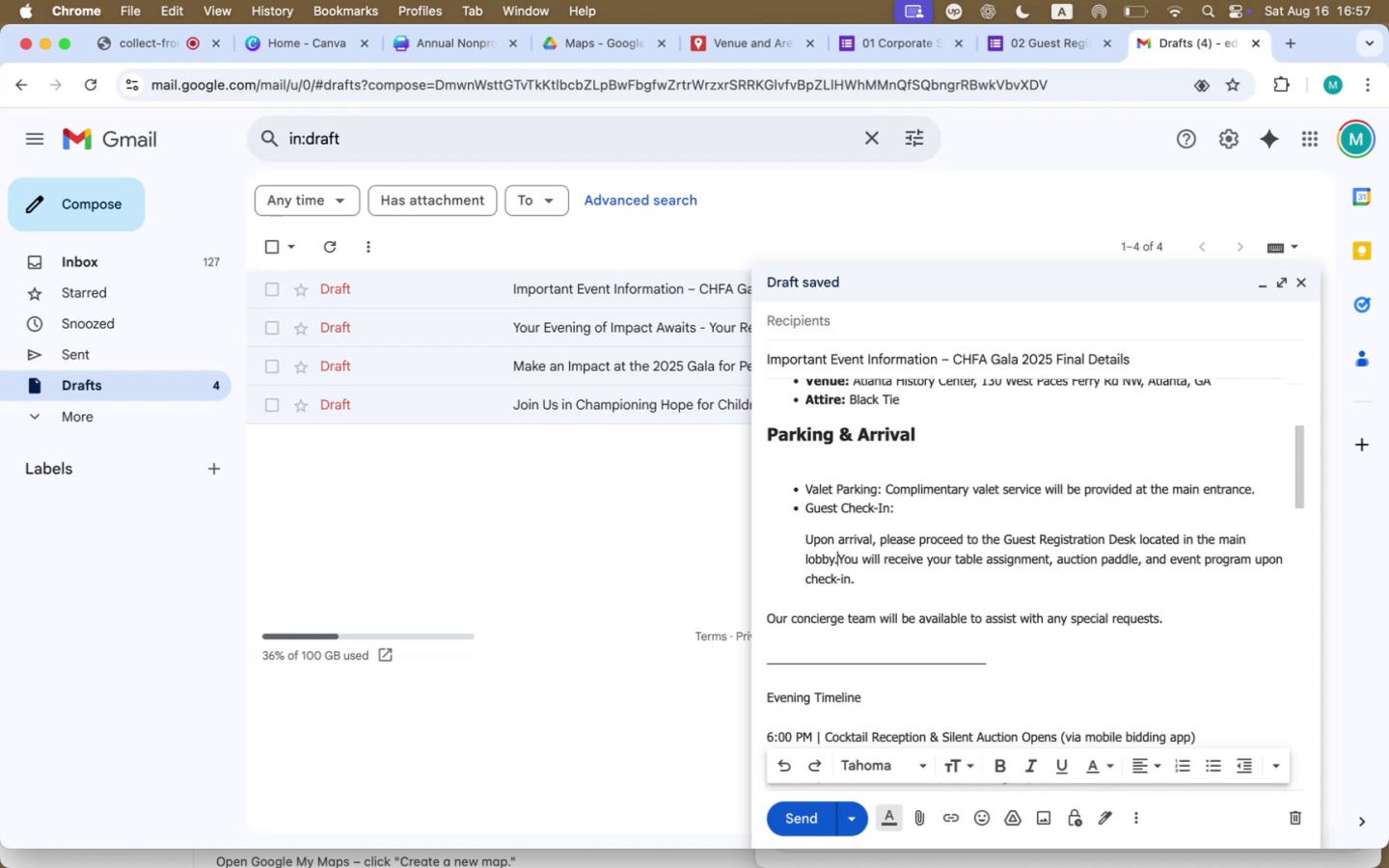 
key(Space)
 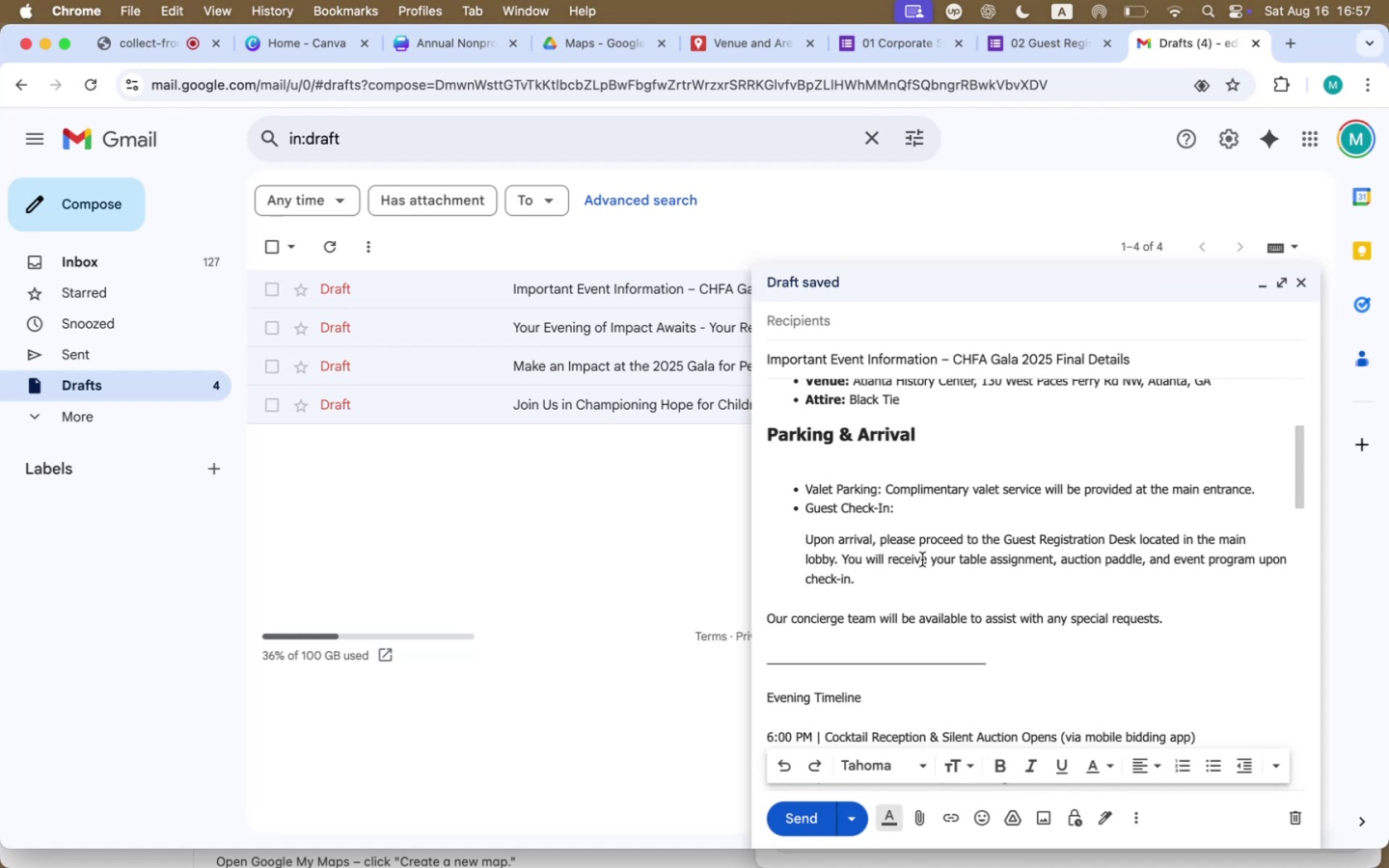 
left_click_drag(start_coordinate=[887, 557], to_coordinate=[893, 557])
 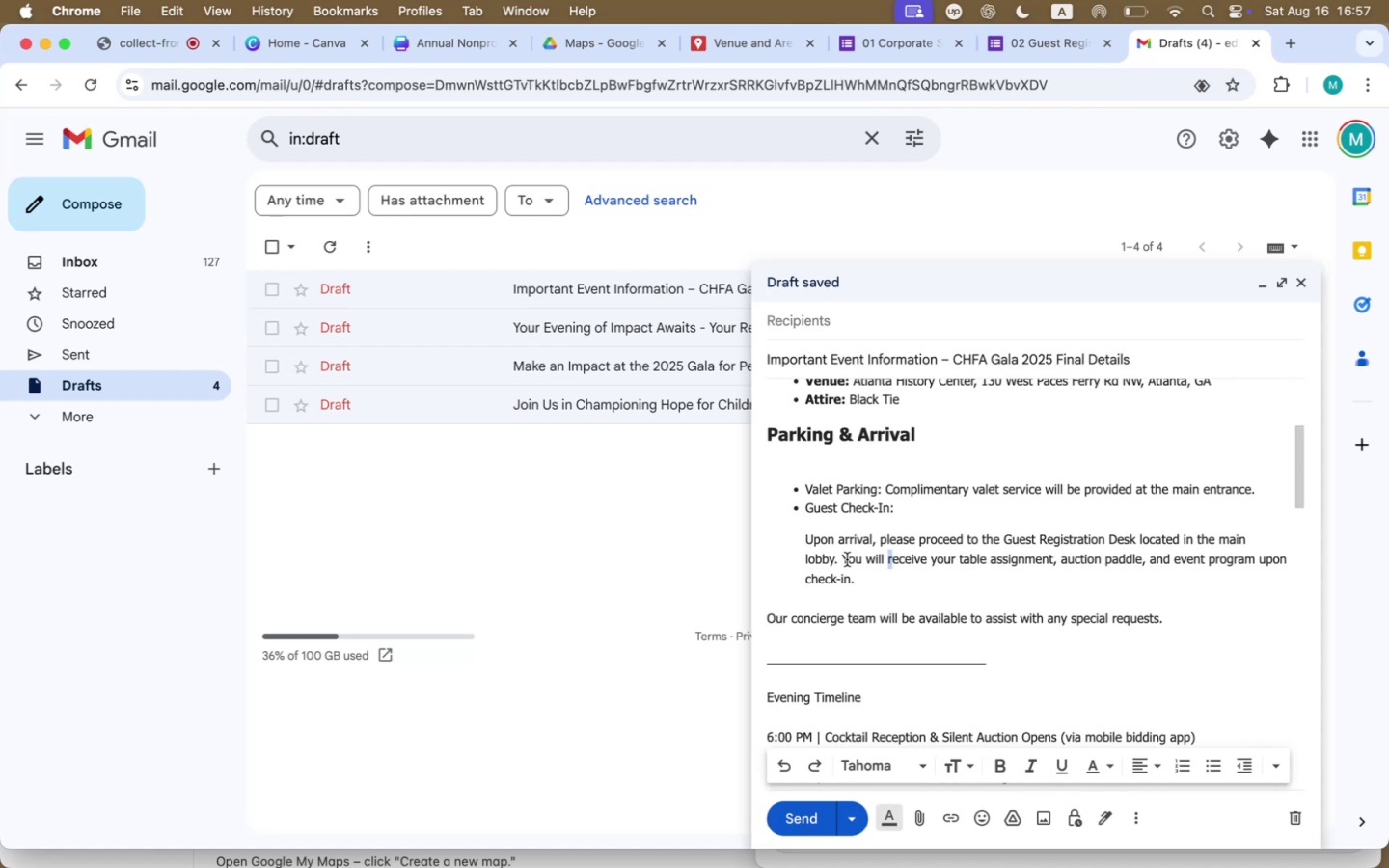 
left_click_drag(start_coordinate=[844, 557], to_coordinate=[1053, 557])
 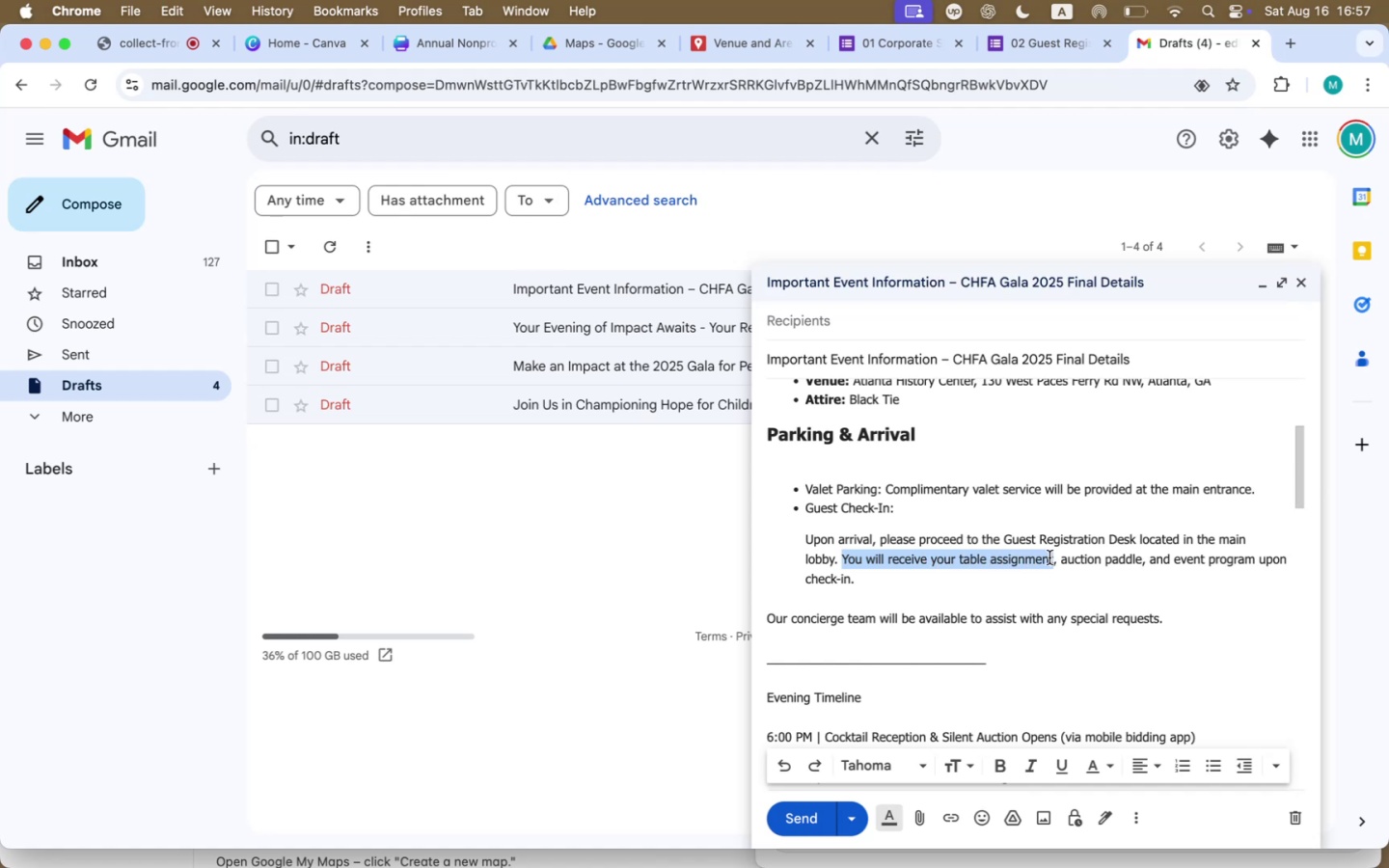 
left_click([1020, 559])
 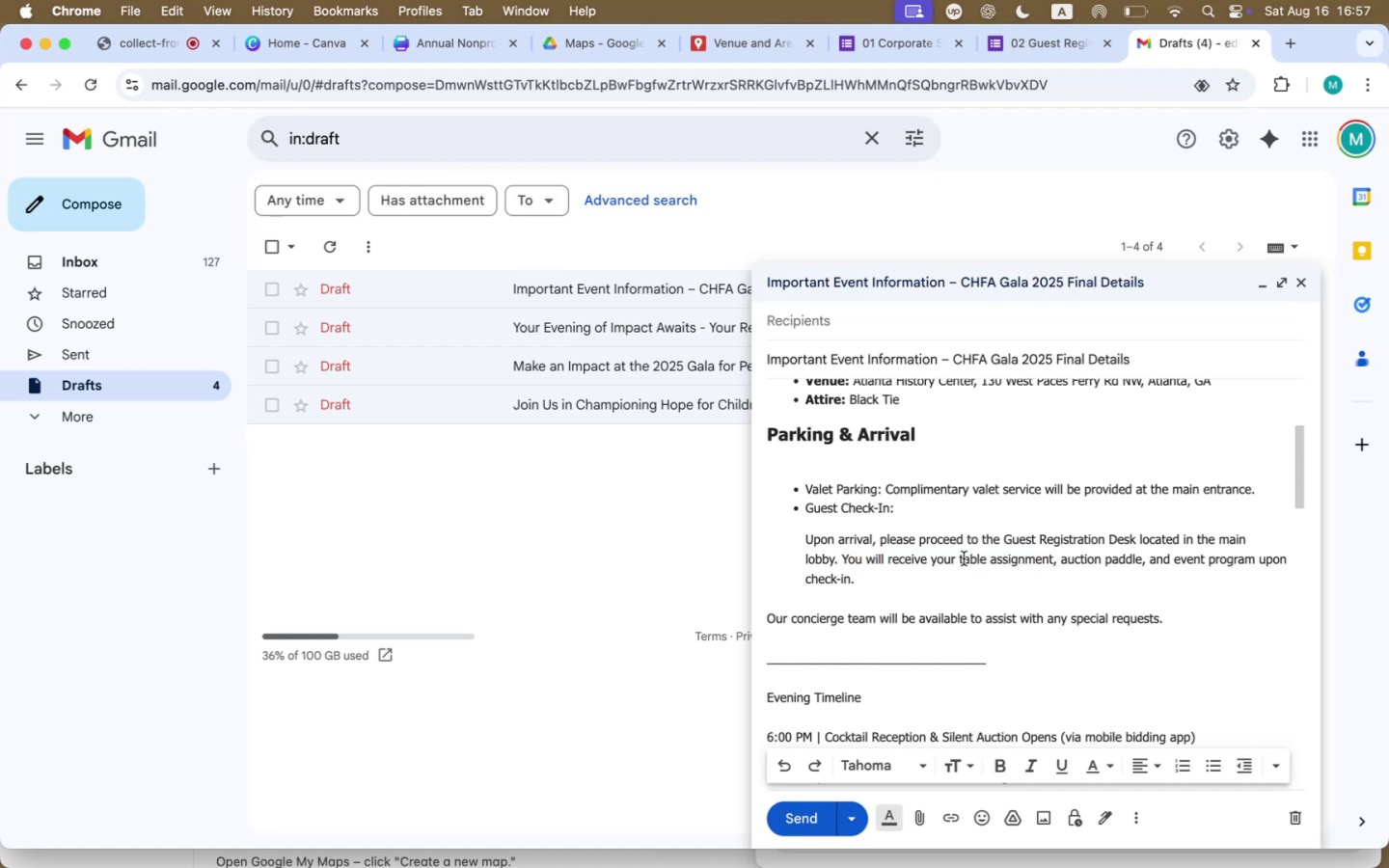 
left_click_drag(start_coordinate=[957, 560], to_coordinate=[1058, 560])
 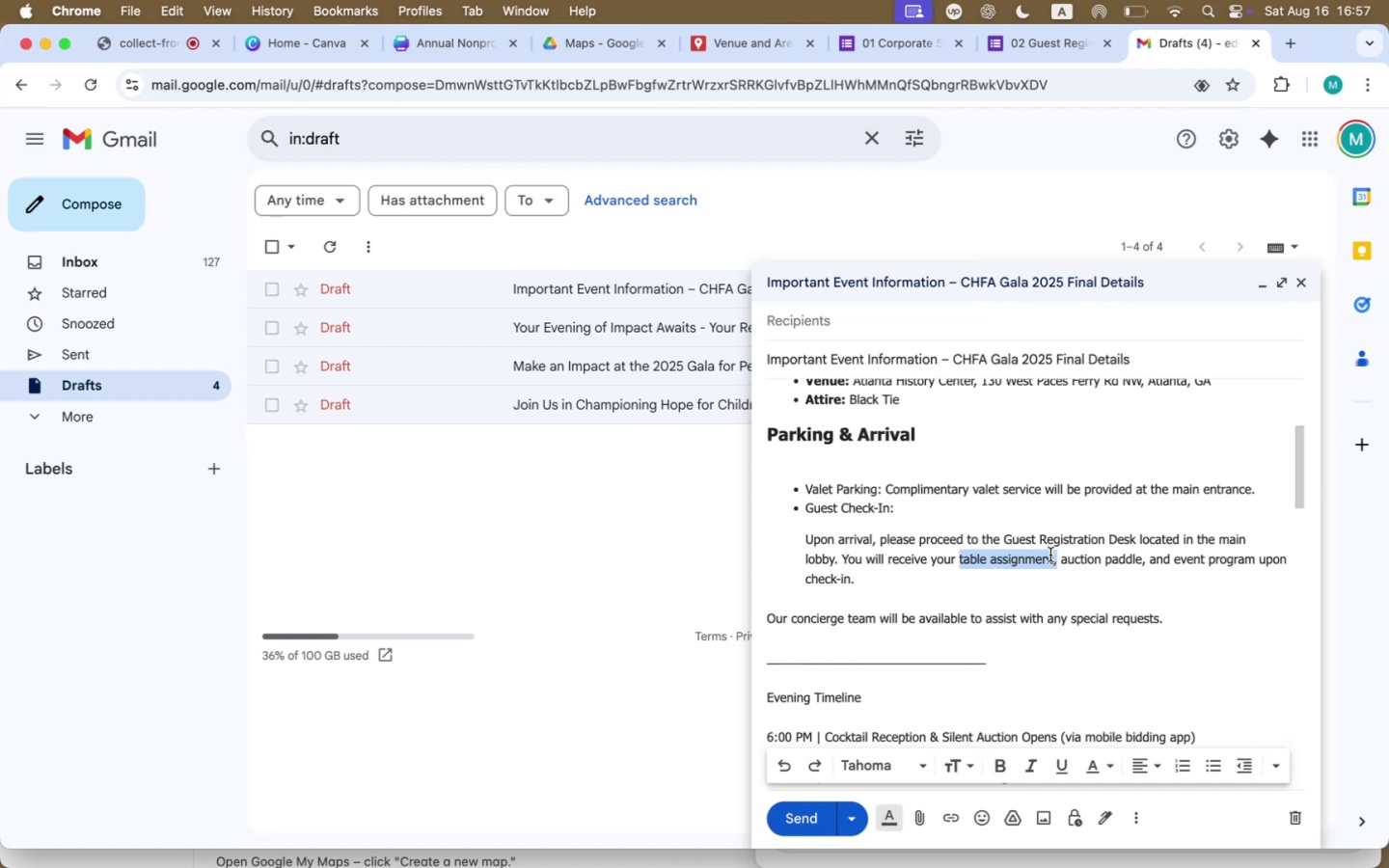 
key(Backspace)
 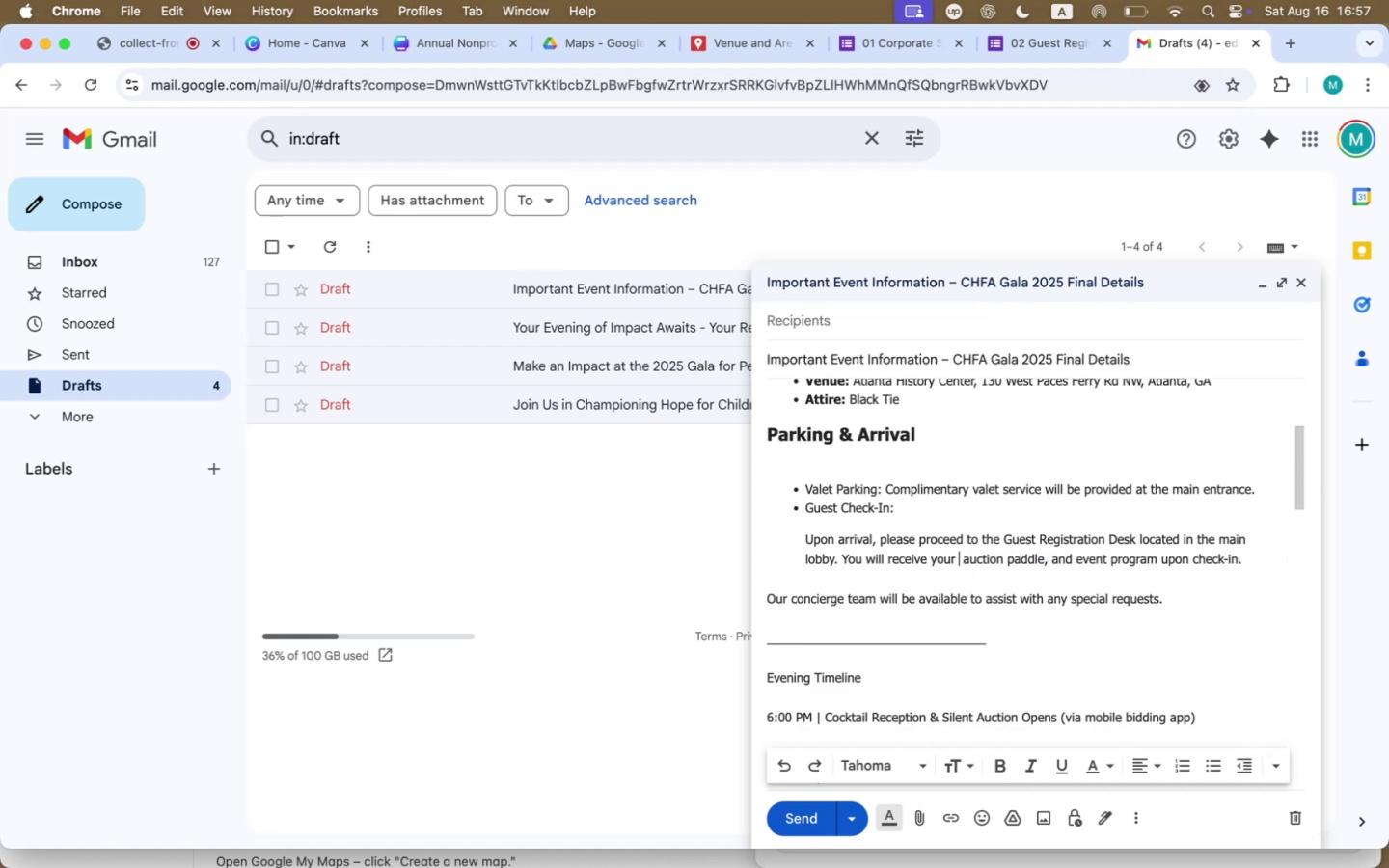 
key(Backspace)
 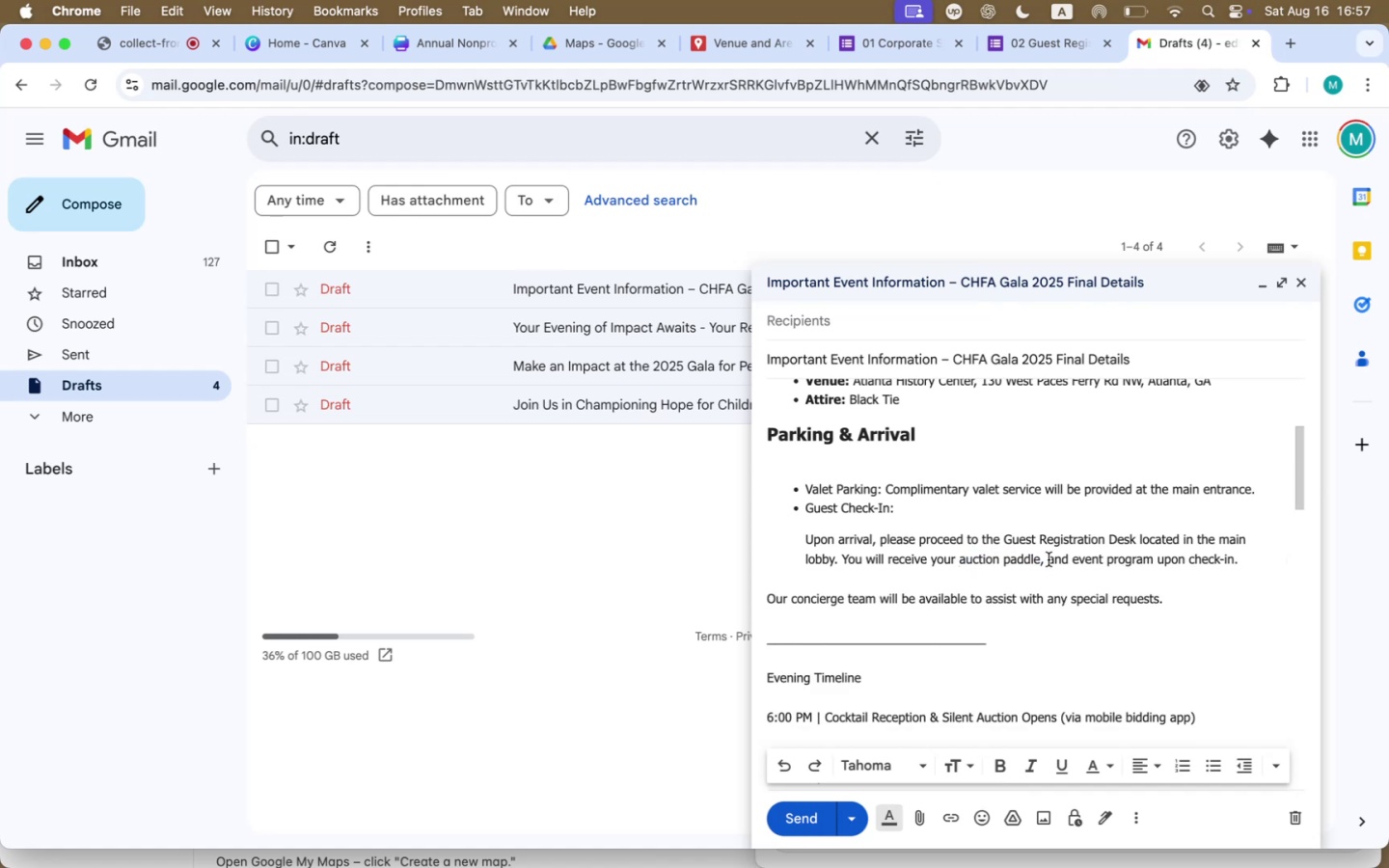 
left_click([1047, 557])
 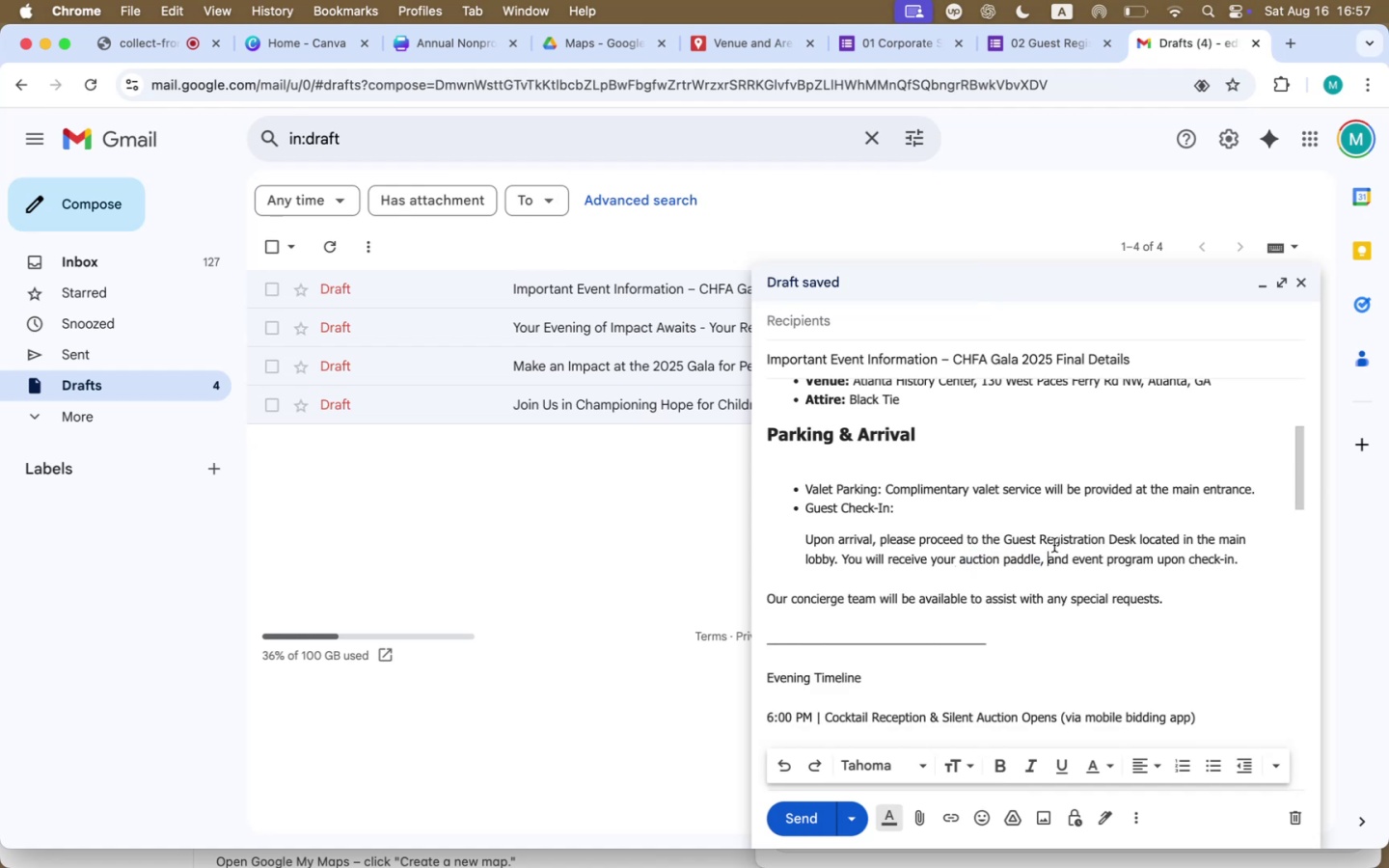 
key(Backspace)
 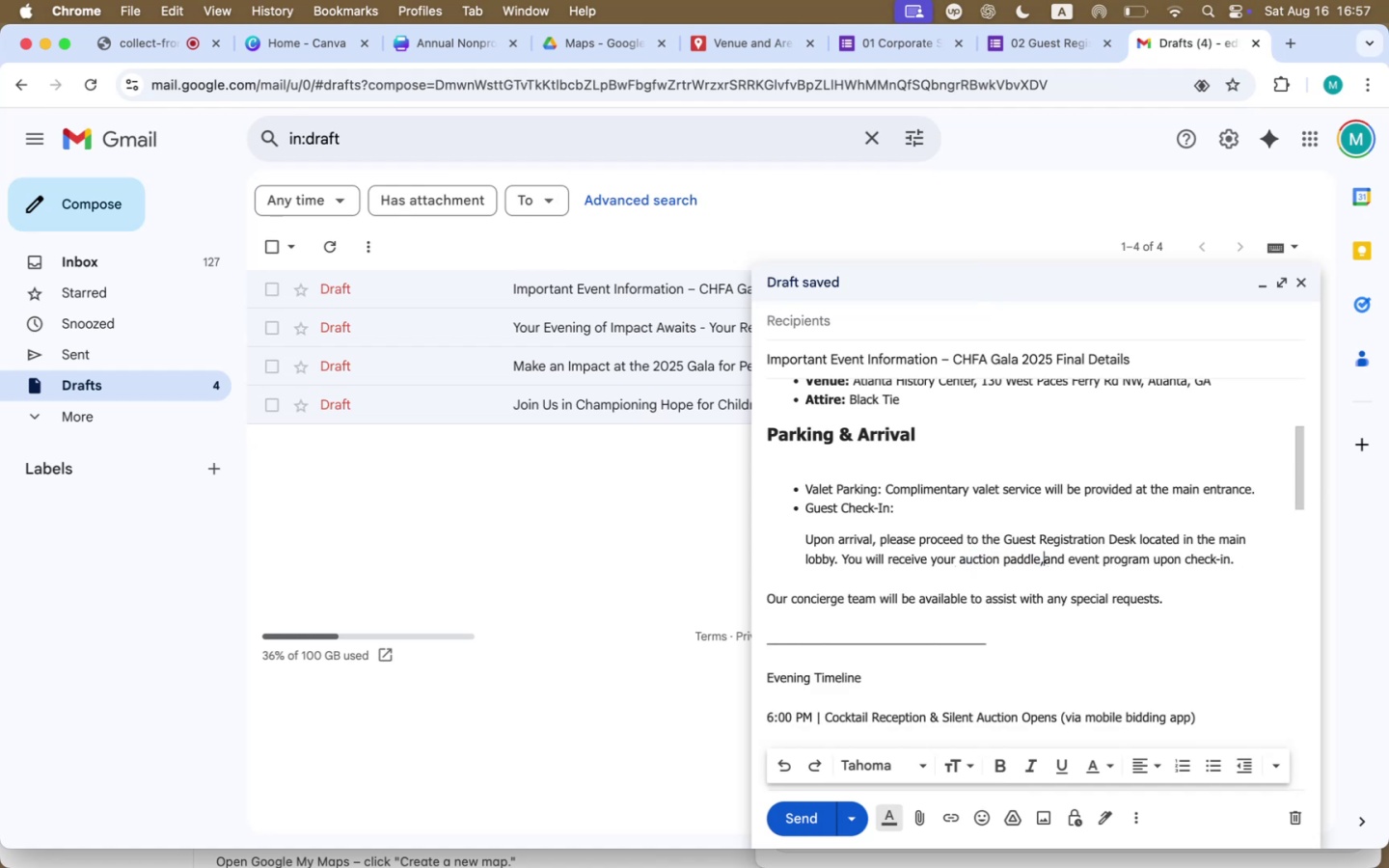 
key(Backspace)
 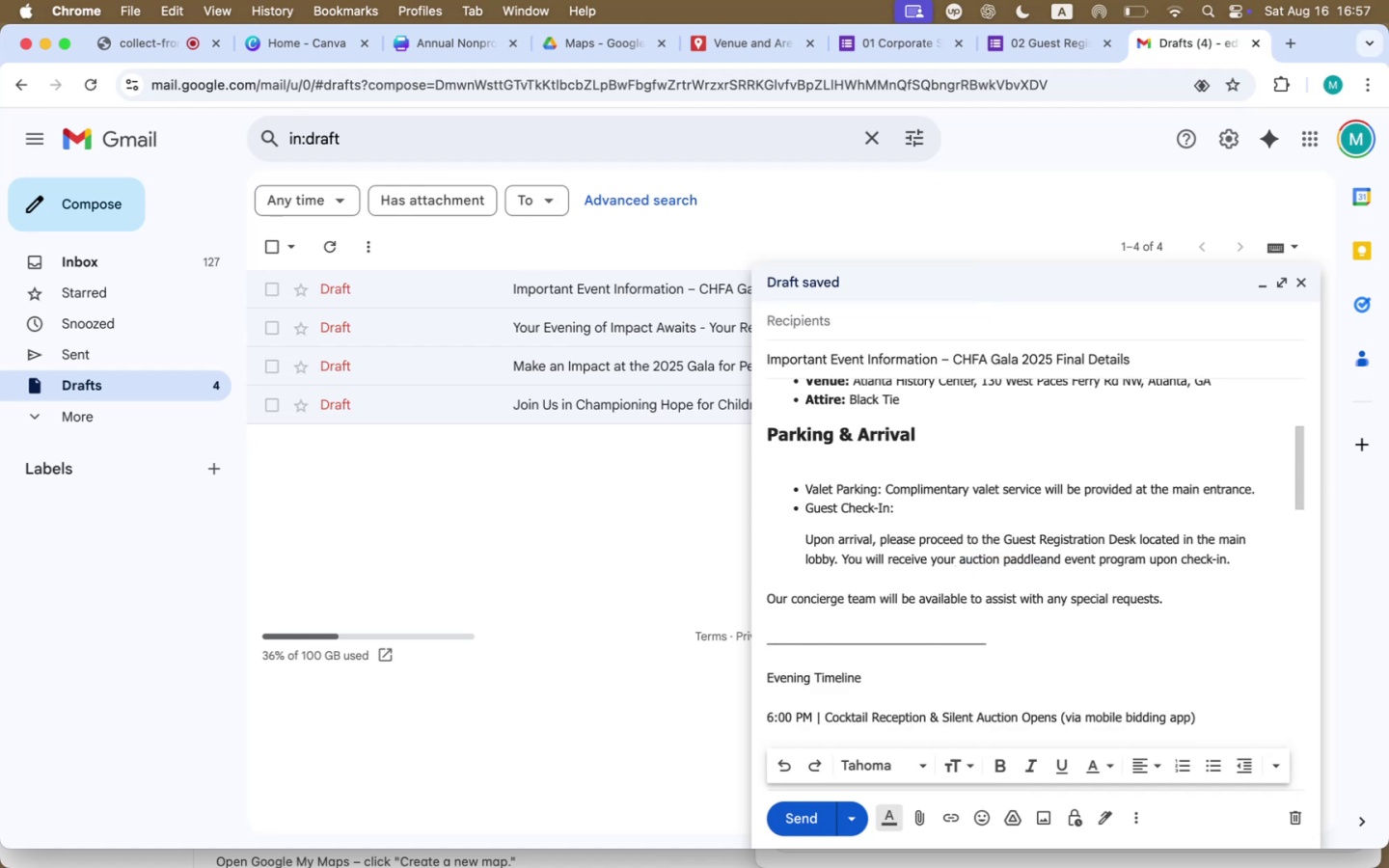 
key(Space)
 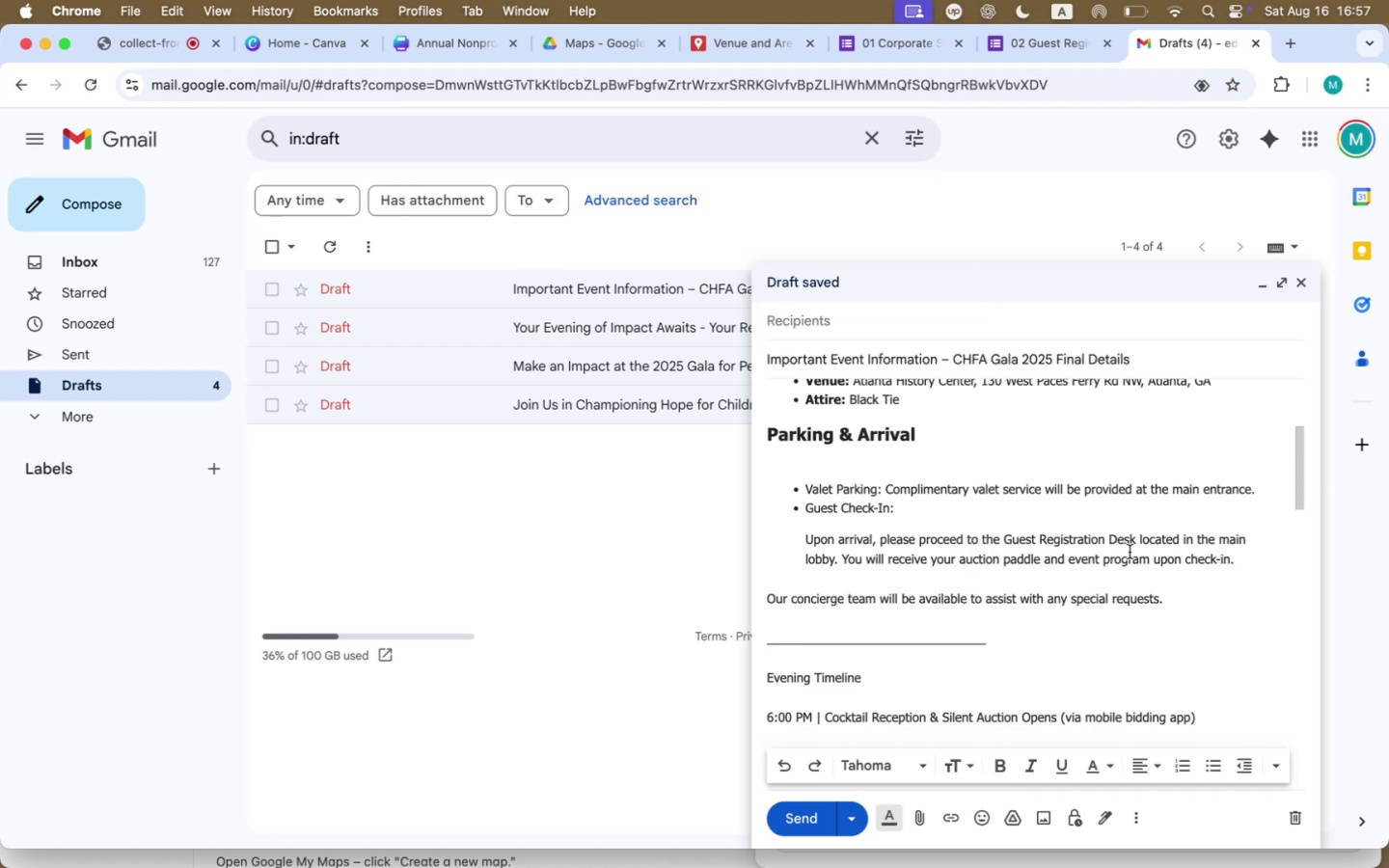 
left_click([1214, 563])
 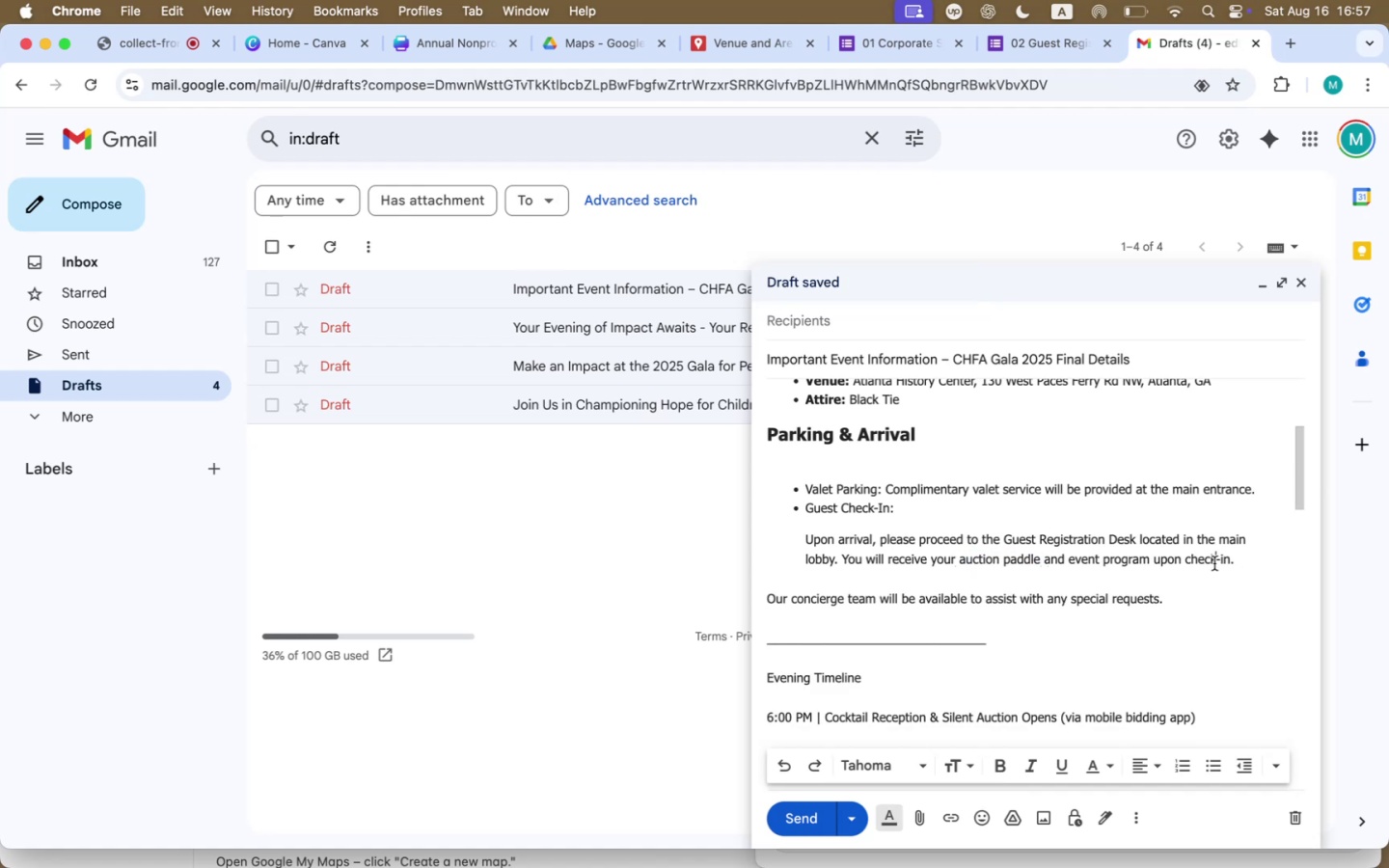 
left_click([1239, 560])
 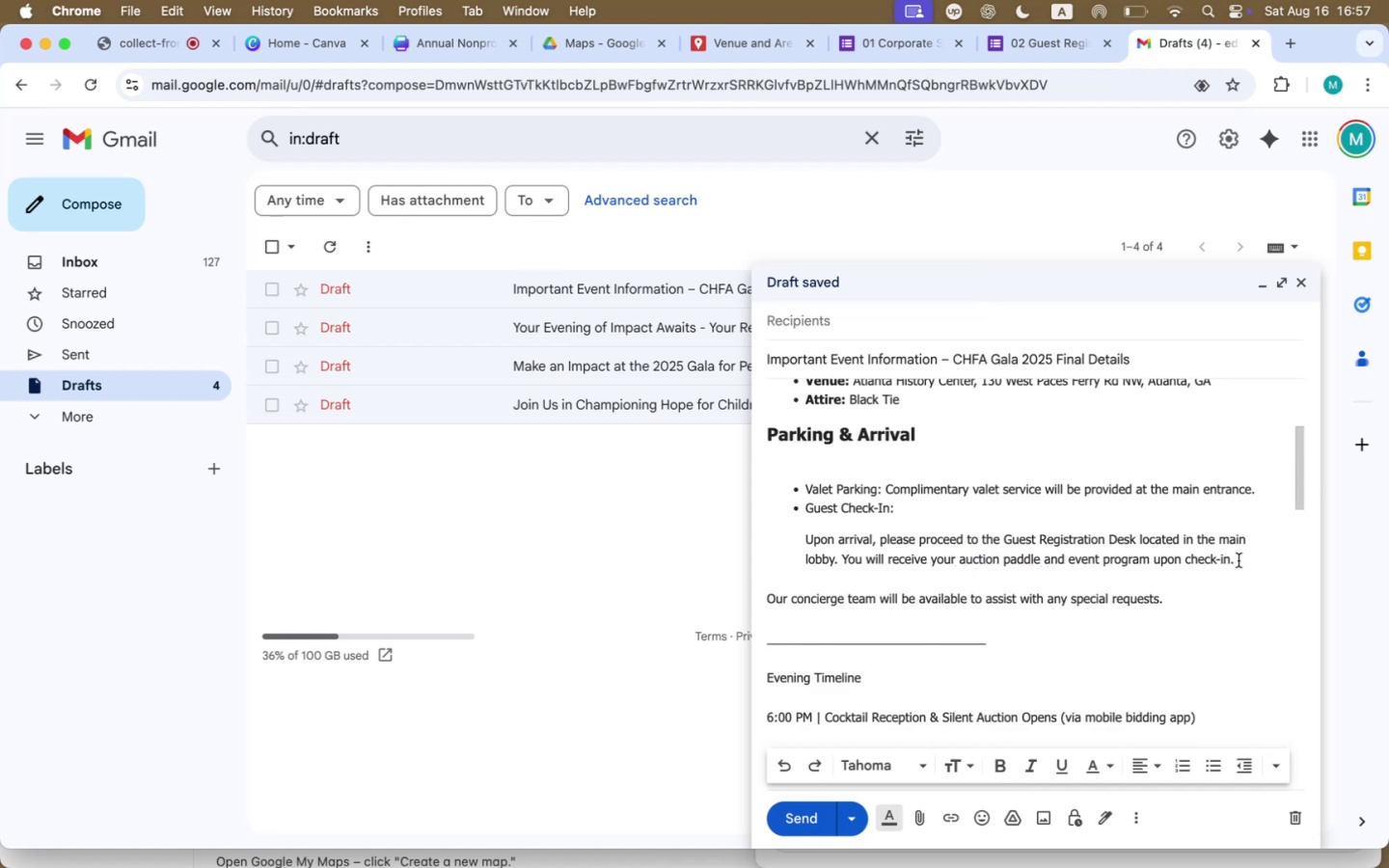 
type( An usher will be available to escort you to your tab)
key(Backspace)
key(Backspace)
key(Backspace)
type(assigned table.)
 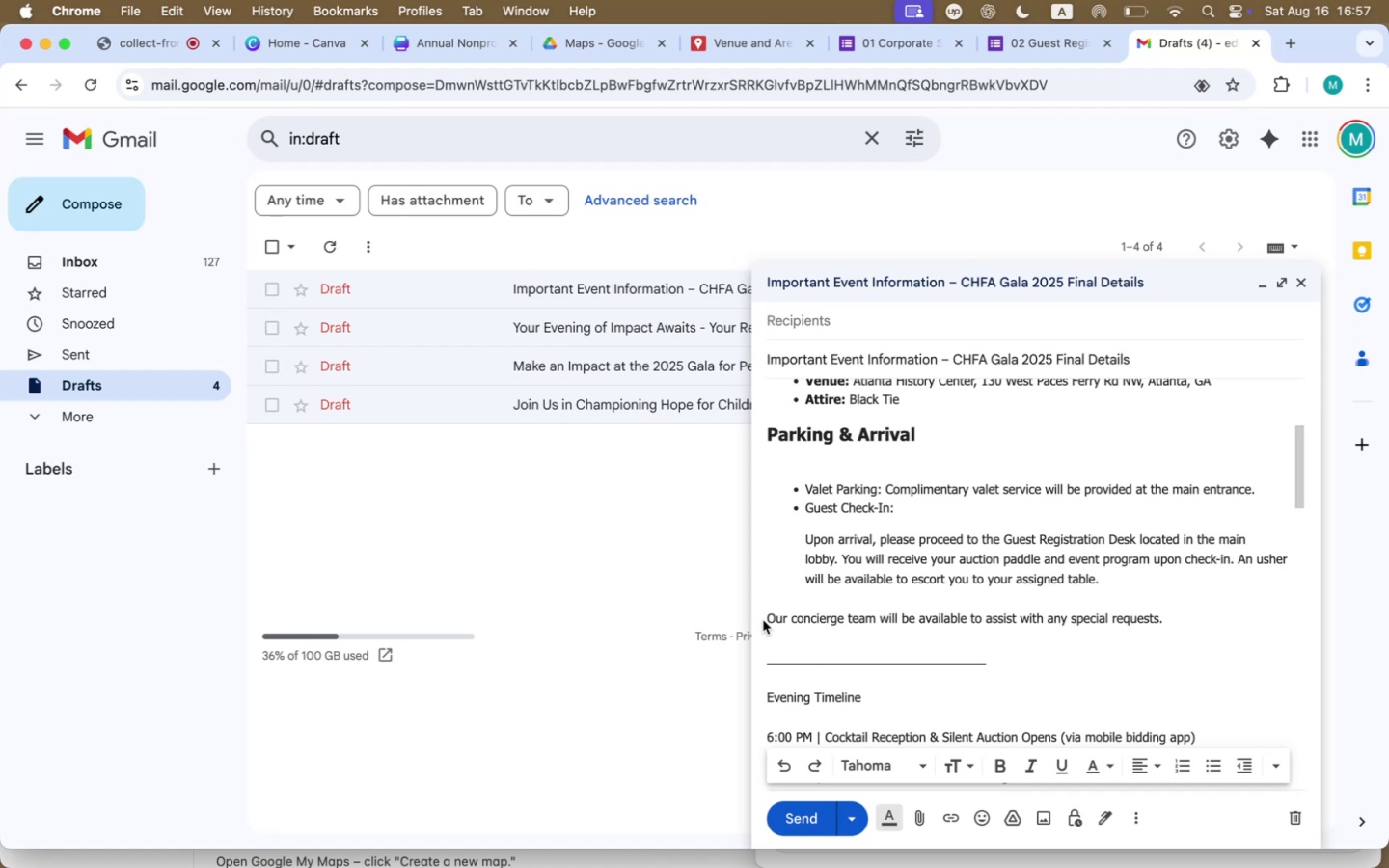 
left_click([765, 614])
 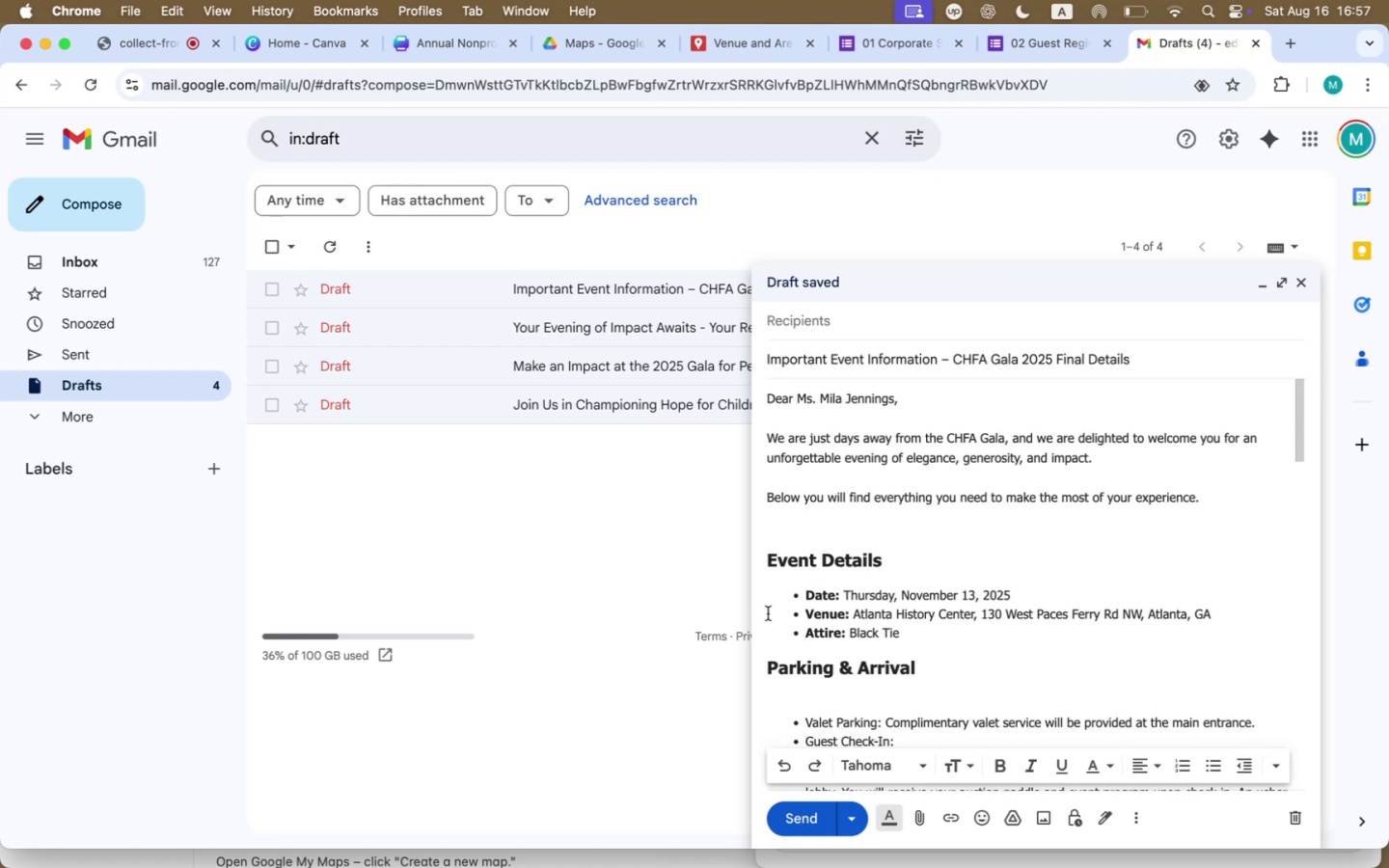 
scroll: coordinate [813, 636], scroll_direction: down, amount: 29.0
 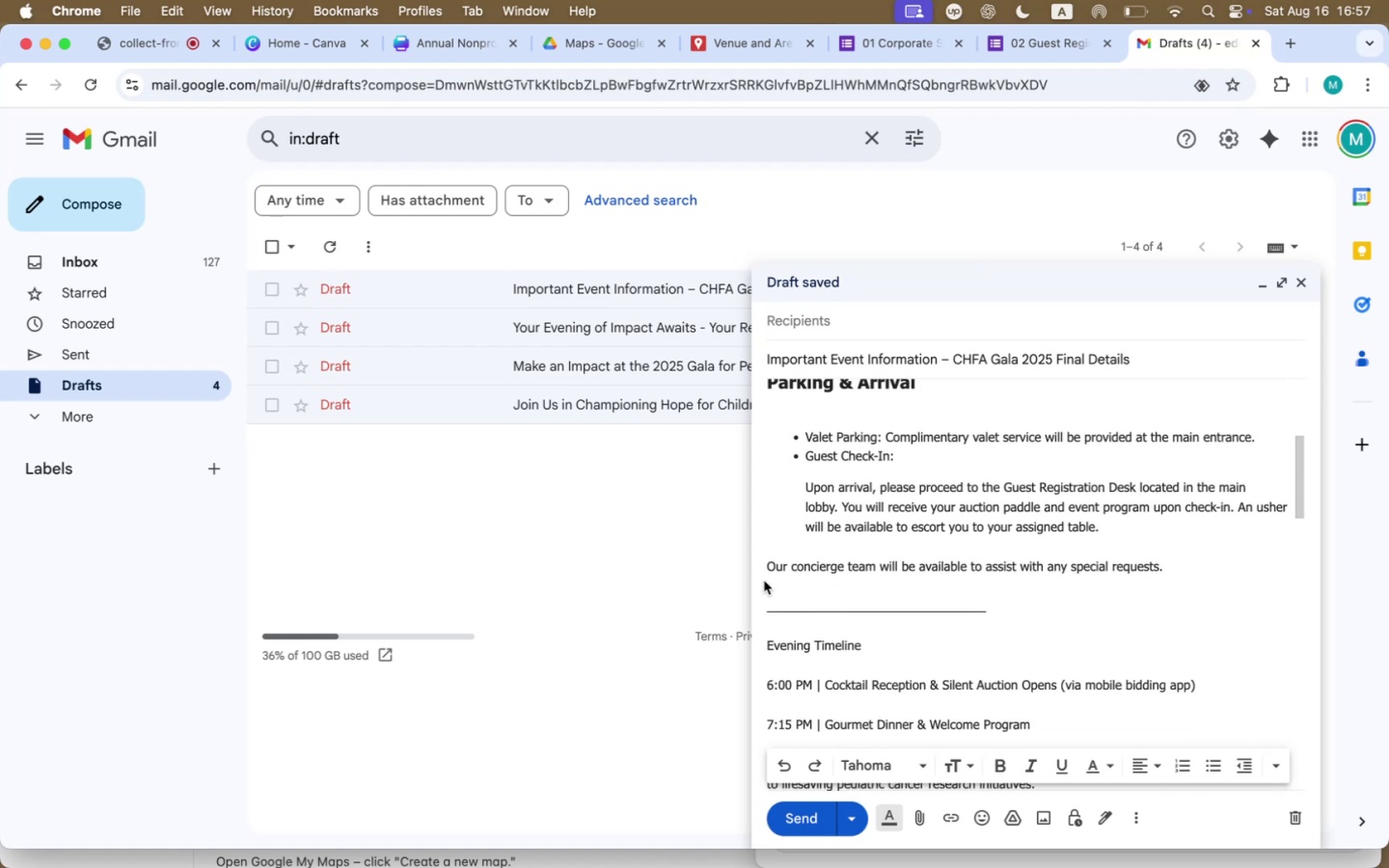 
left_click([769, 562])
 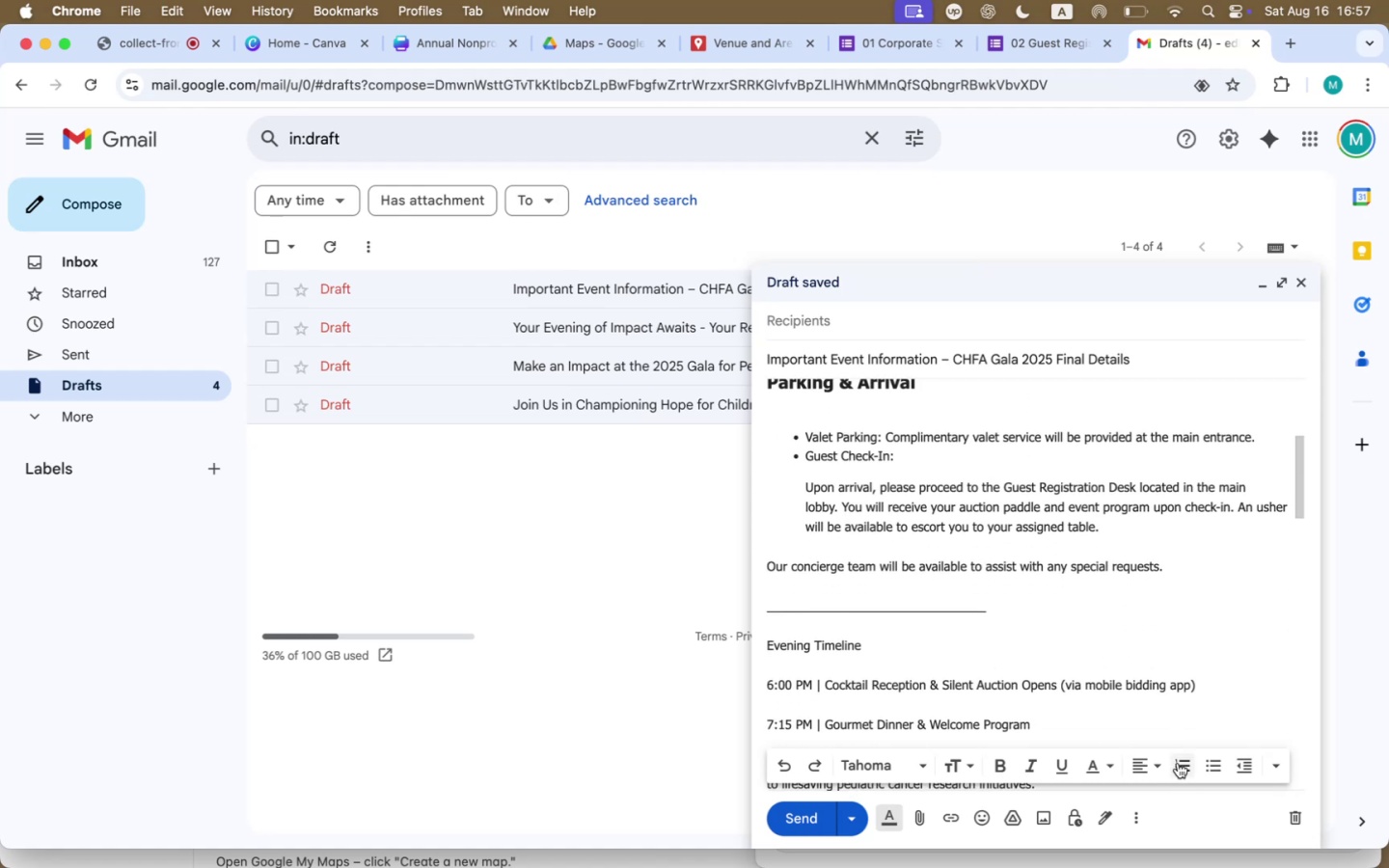 
left_click([1214, 763])
 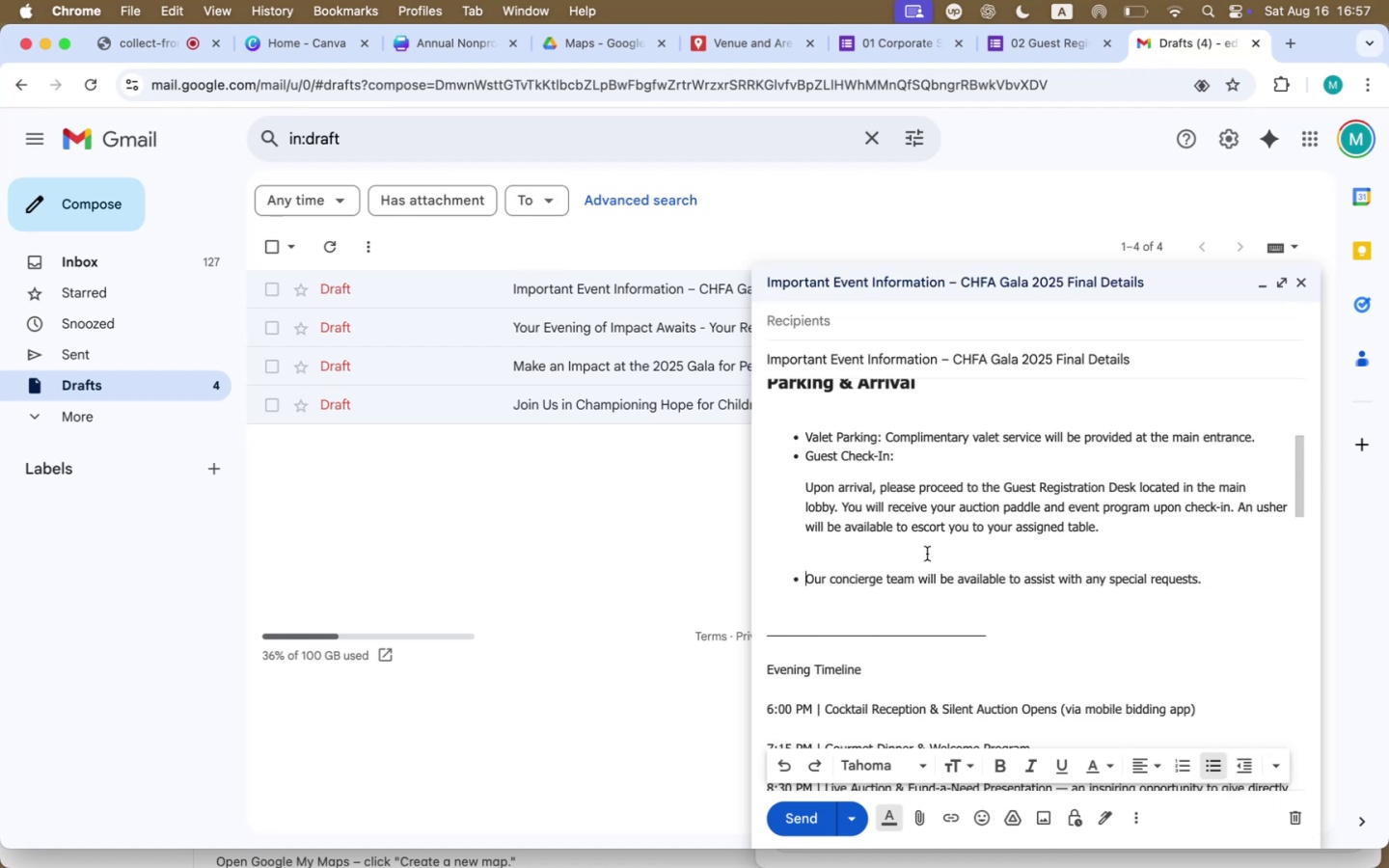 
key(Backspace)
 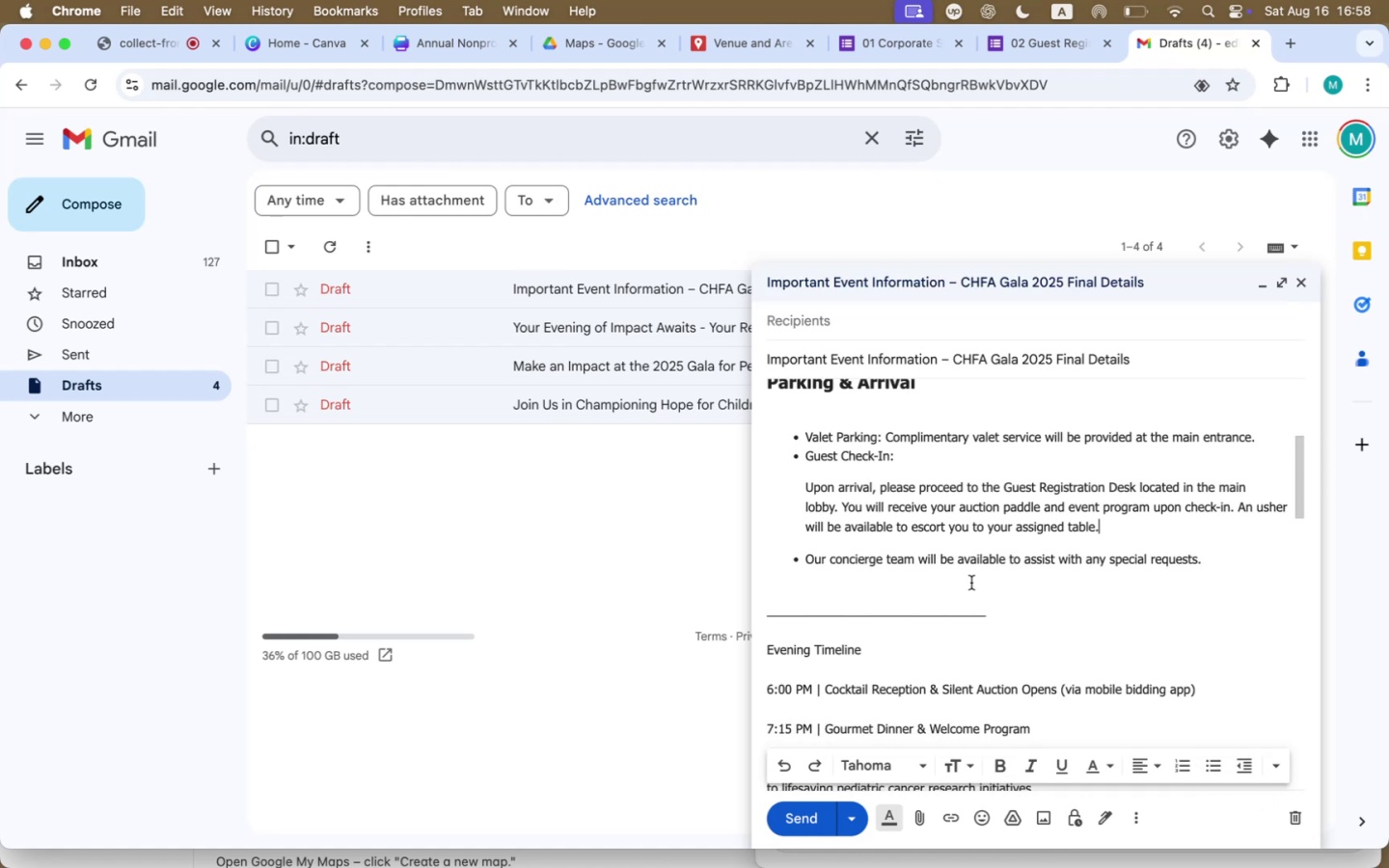 
left_click_drag(start_coordinate=[1036, 613], to_coordinate=[744, 610])
 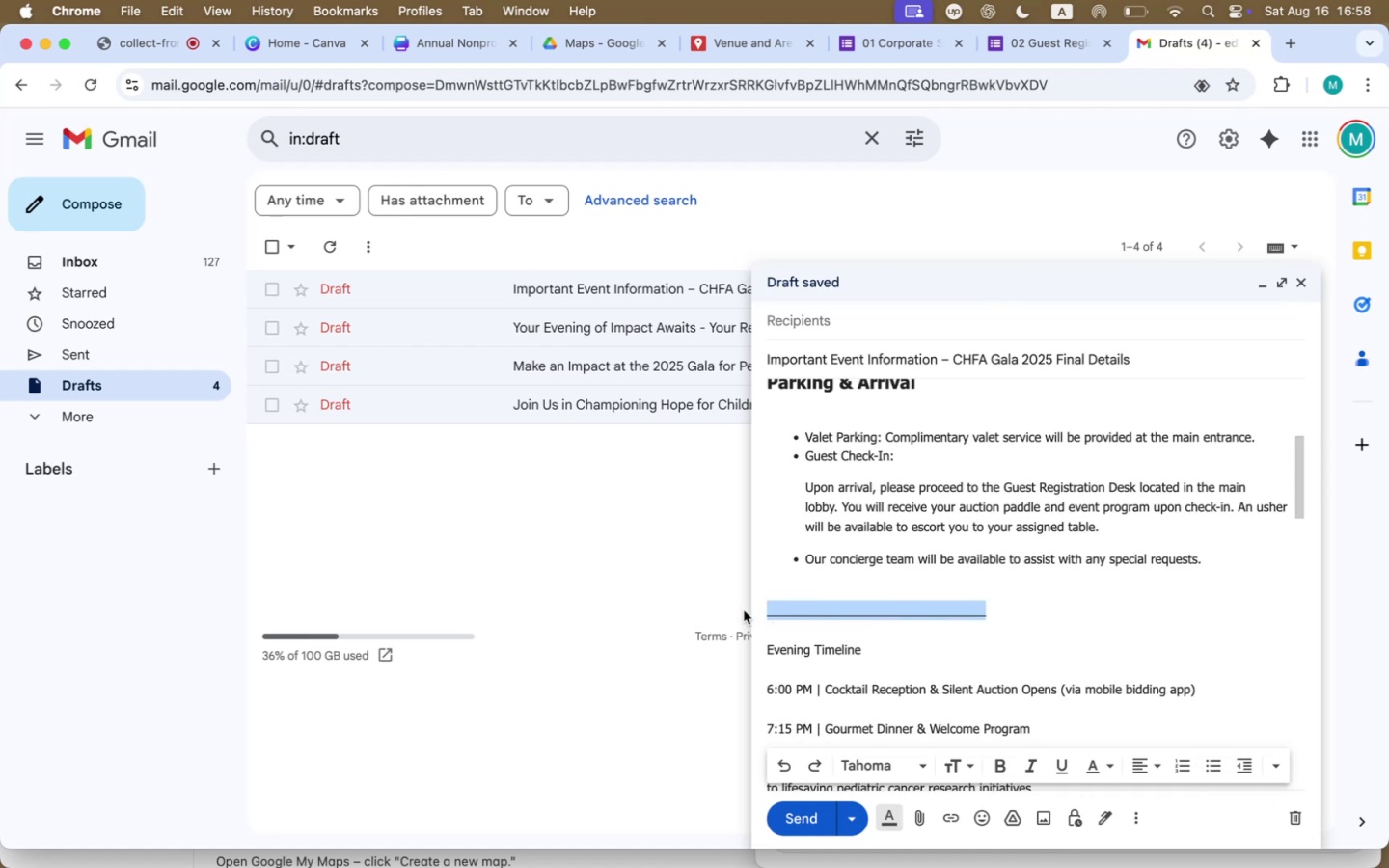 
key(Backspace)
 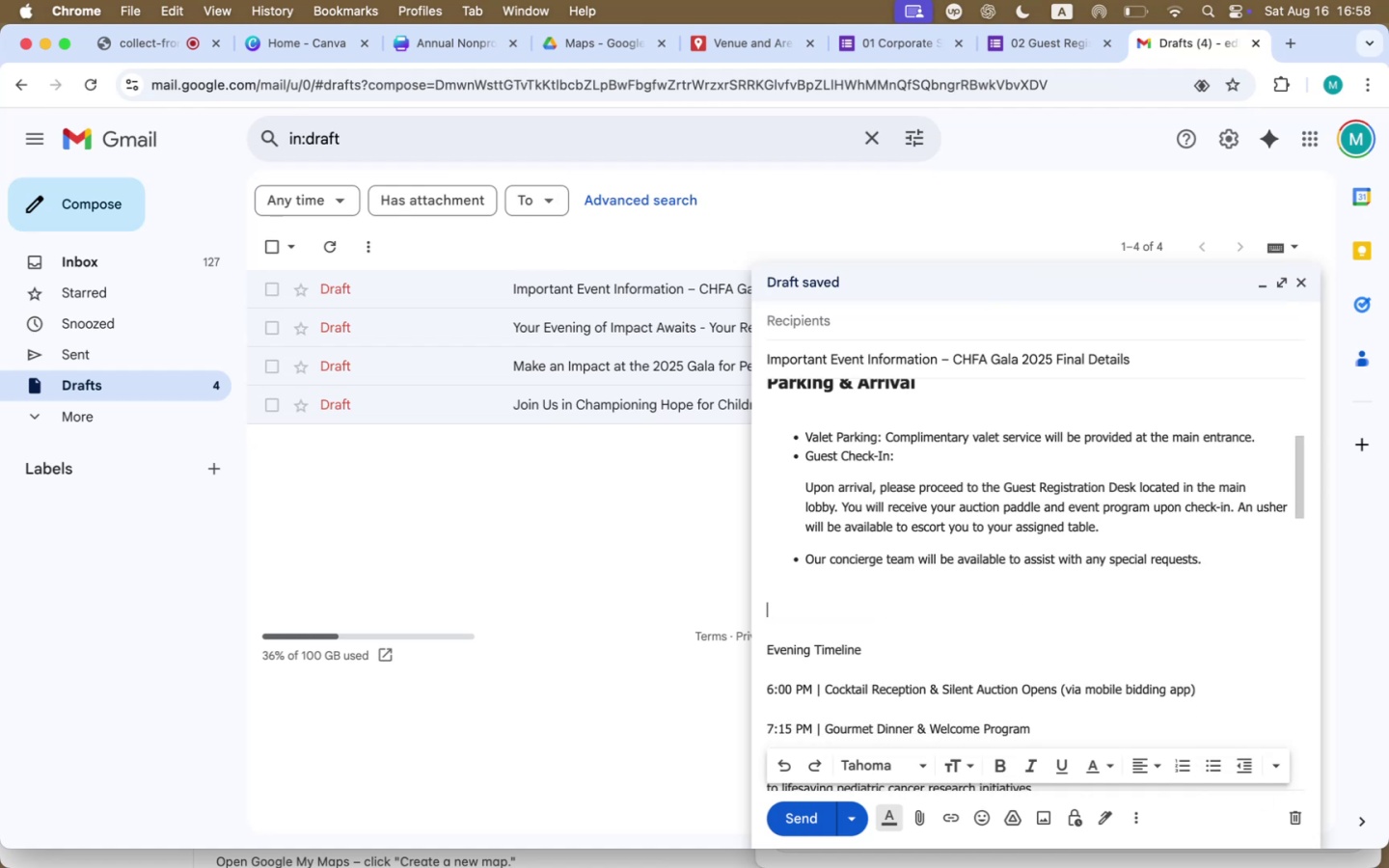 
key(Backspace)
 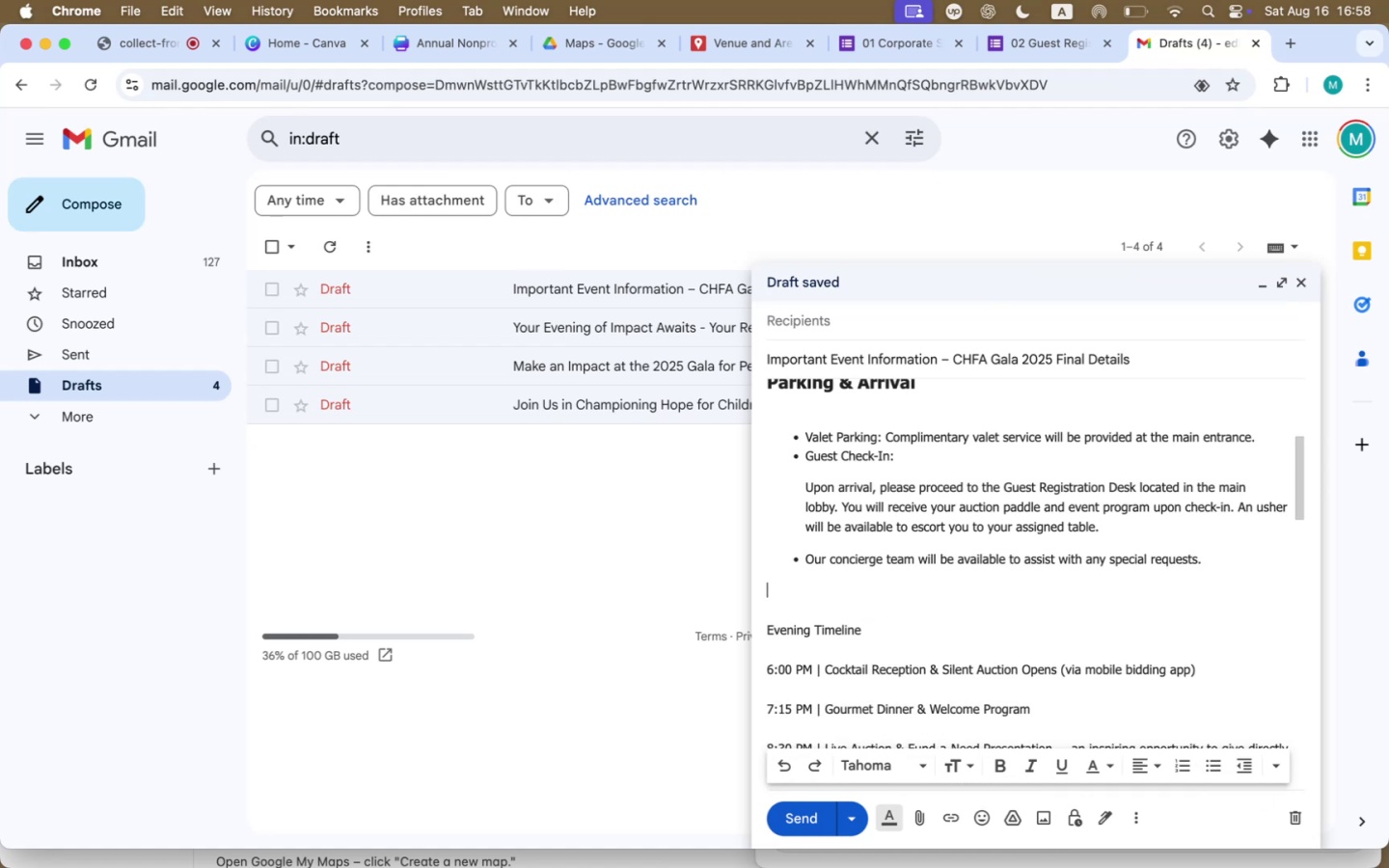 
key(Backspace)
 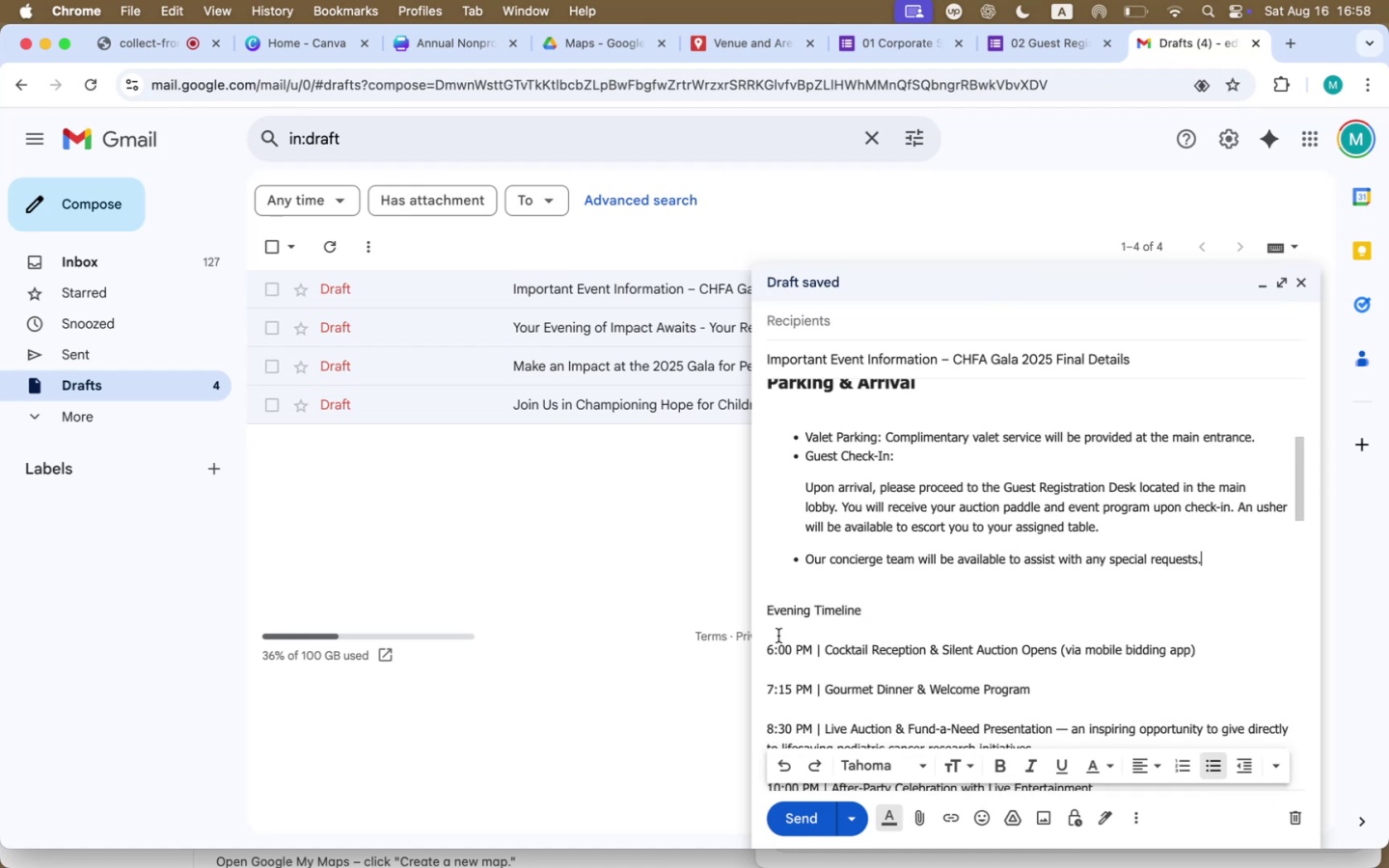 
left_click_drag(start_coordinate=[873, 615], to_coordinate=[751, 611])
 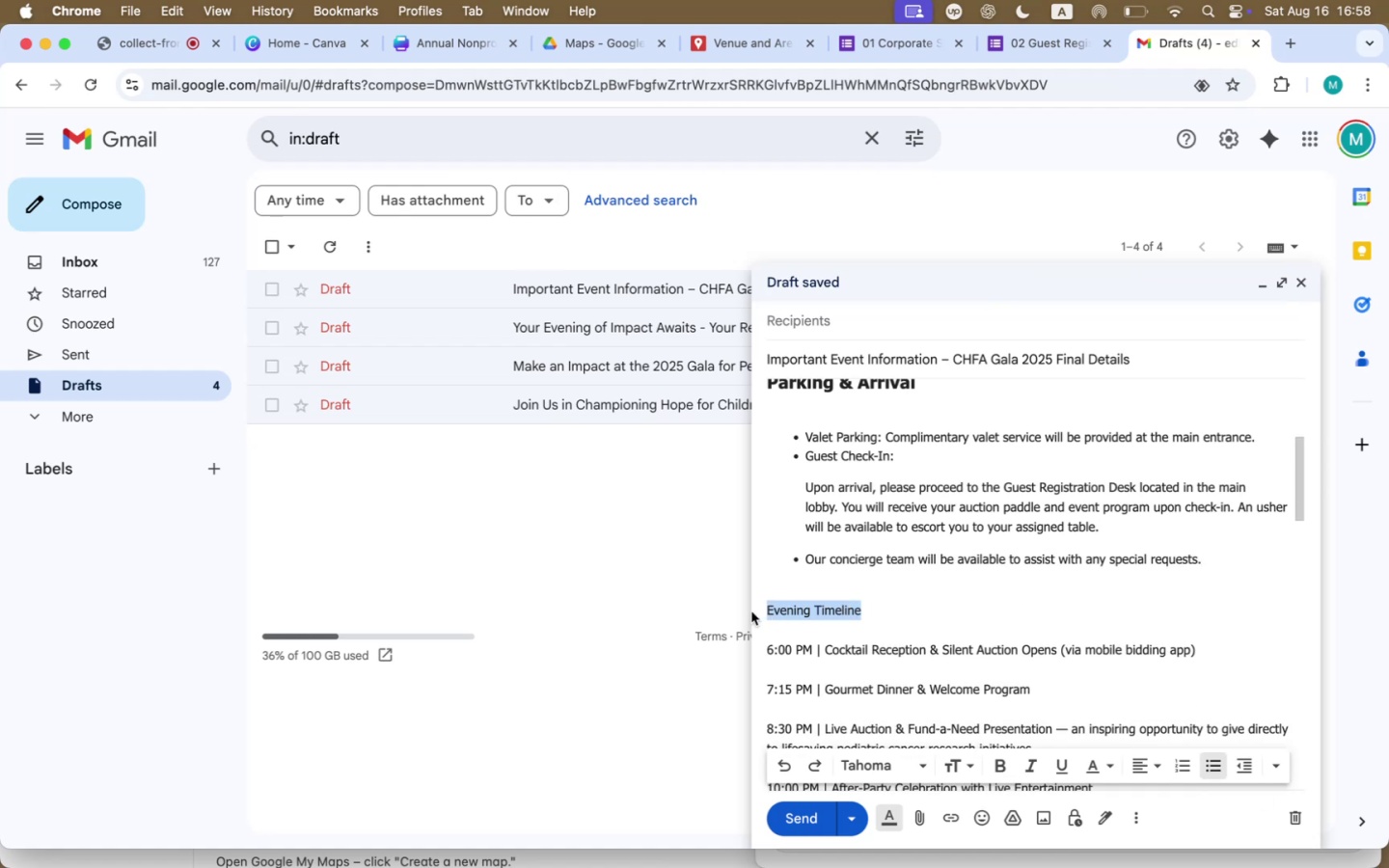 
scroll: coordinate [882, 596], scroll_direction: up, amount: 12.0
 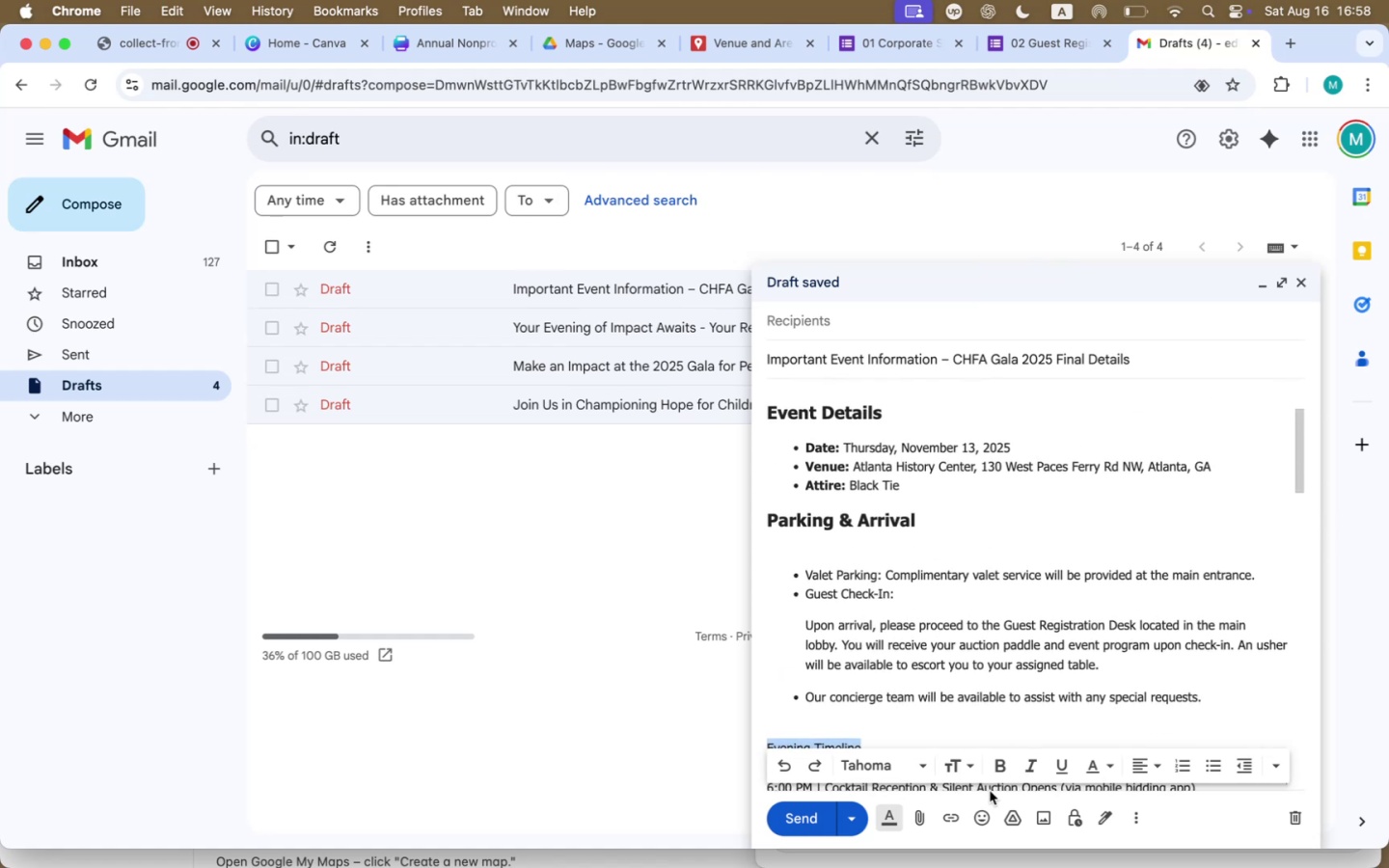 
left_click([954, 760])
 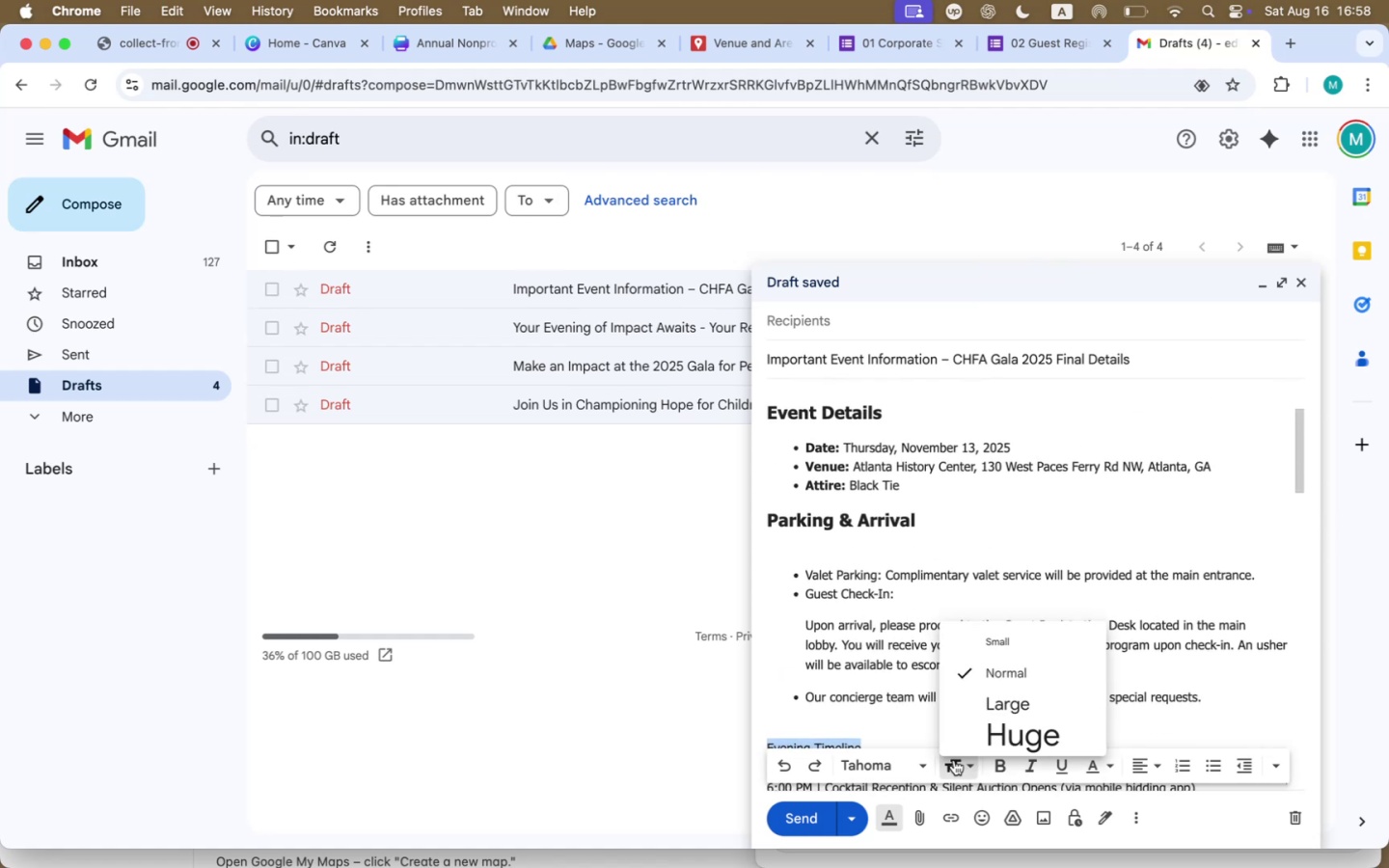 
left_click([967, 707])
 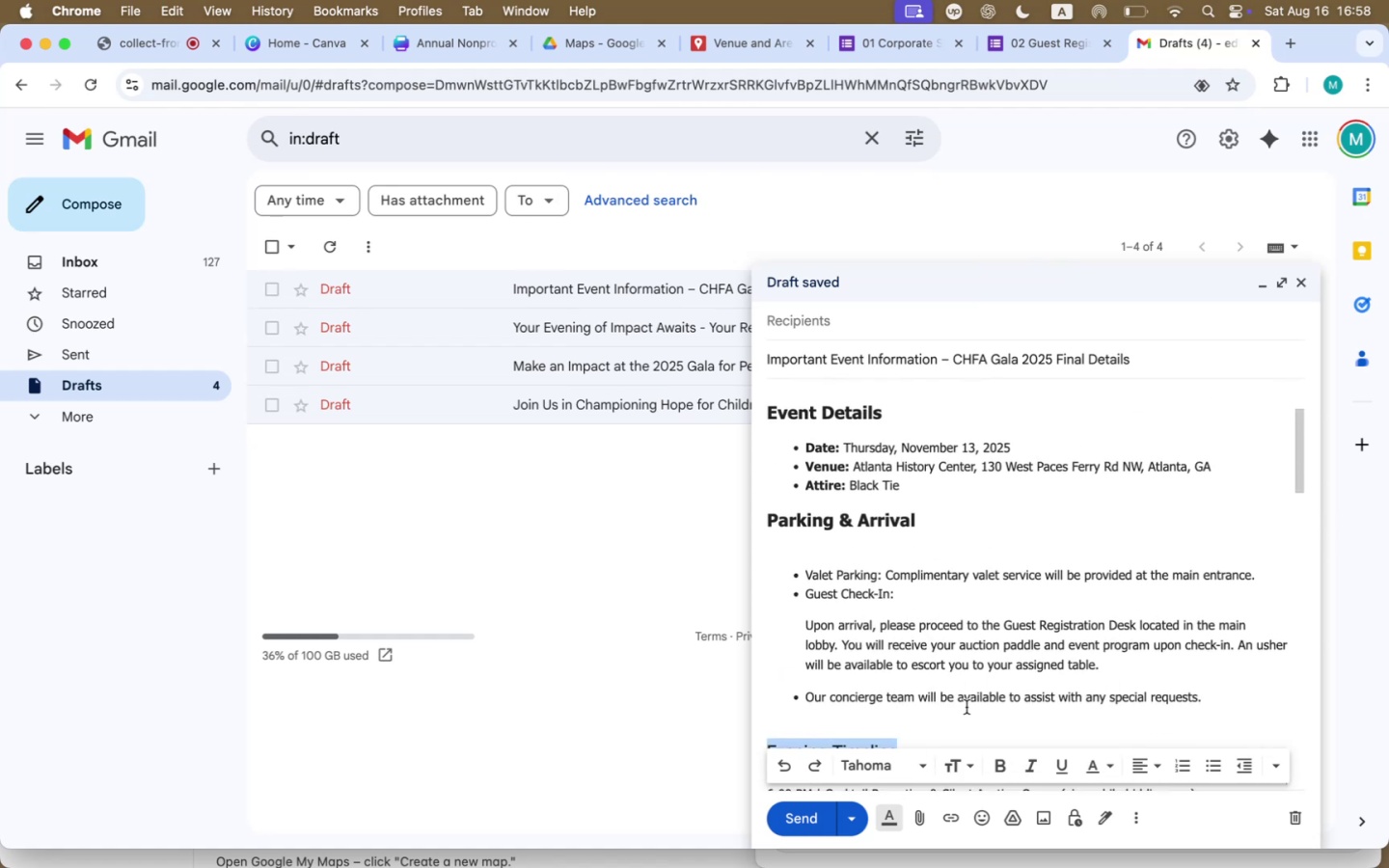 
scroll: coordinate [962, 704], scroll_direction: down, amount: 10.0
 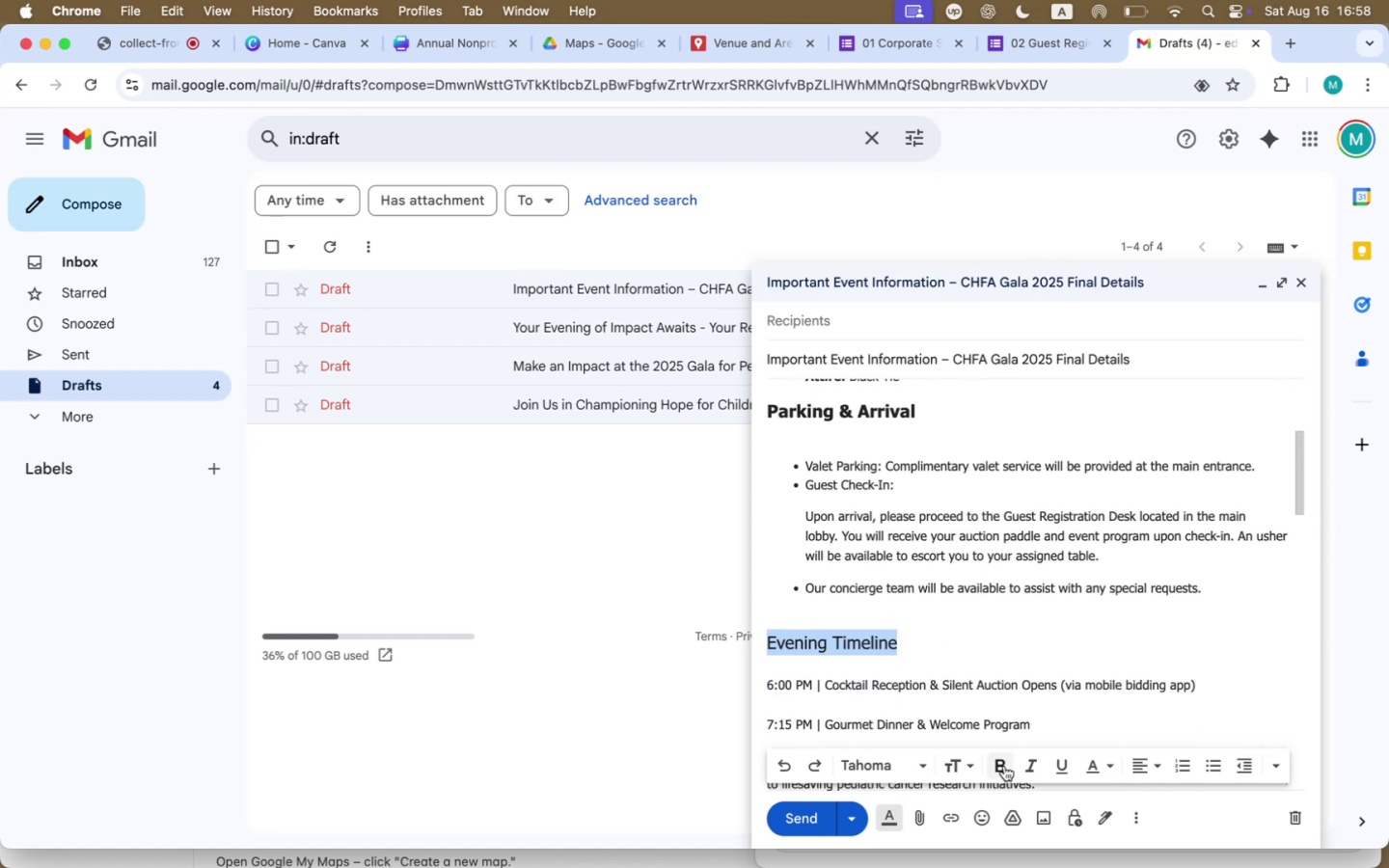 
left_click([873, 613])
 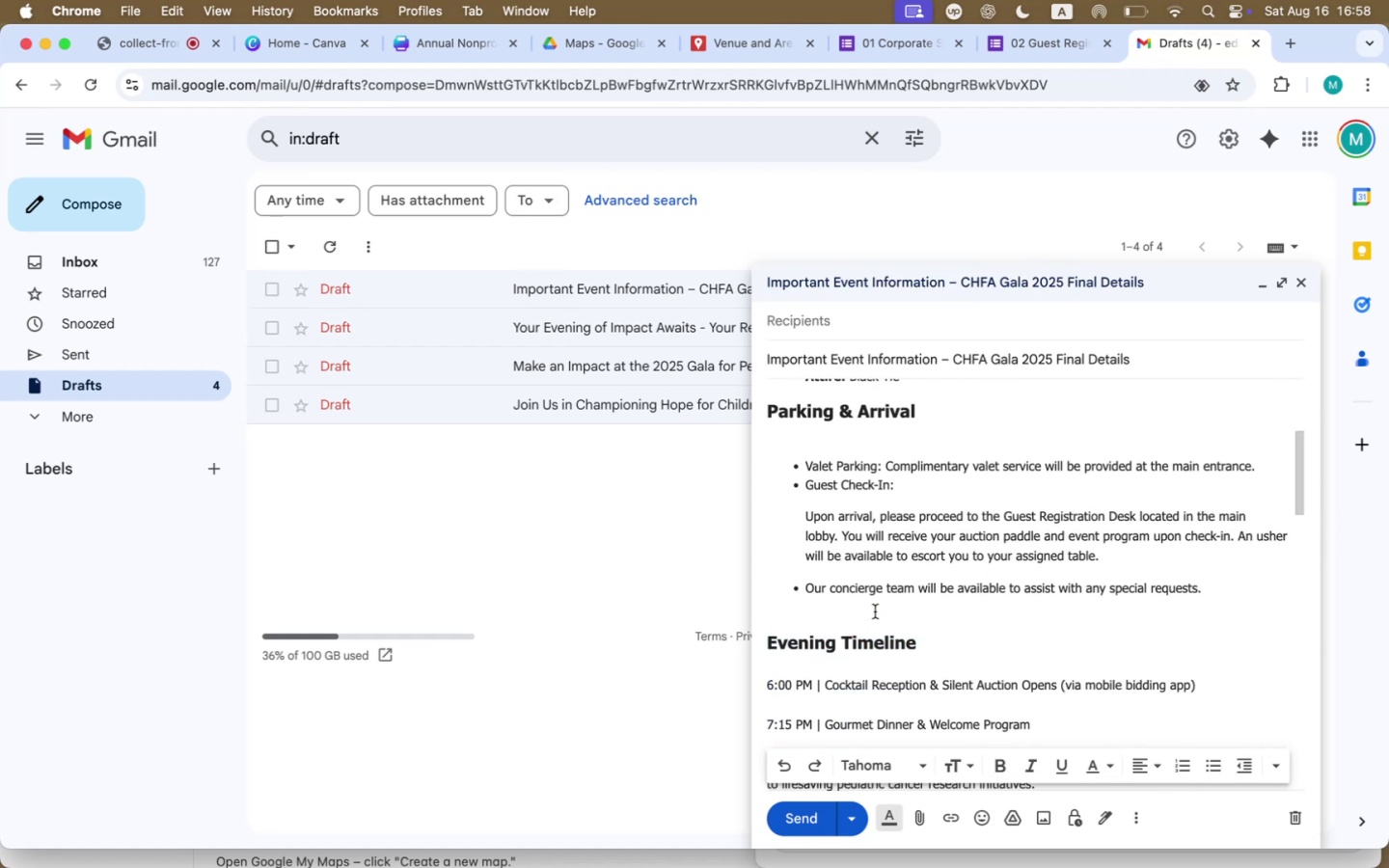 
key(Backspace)
 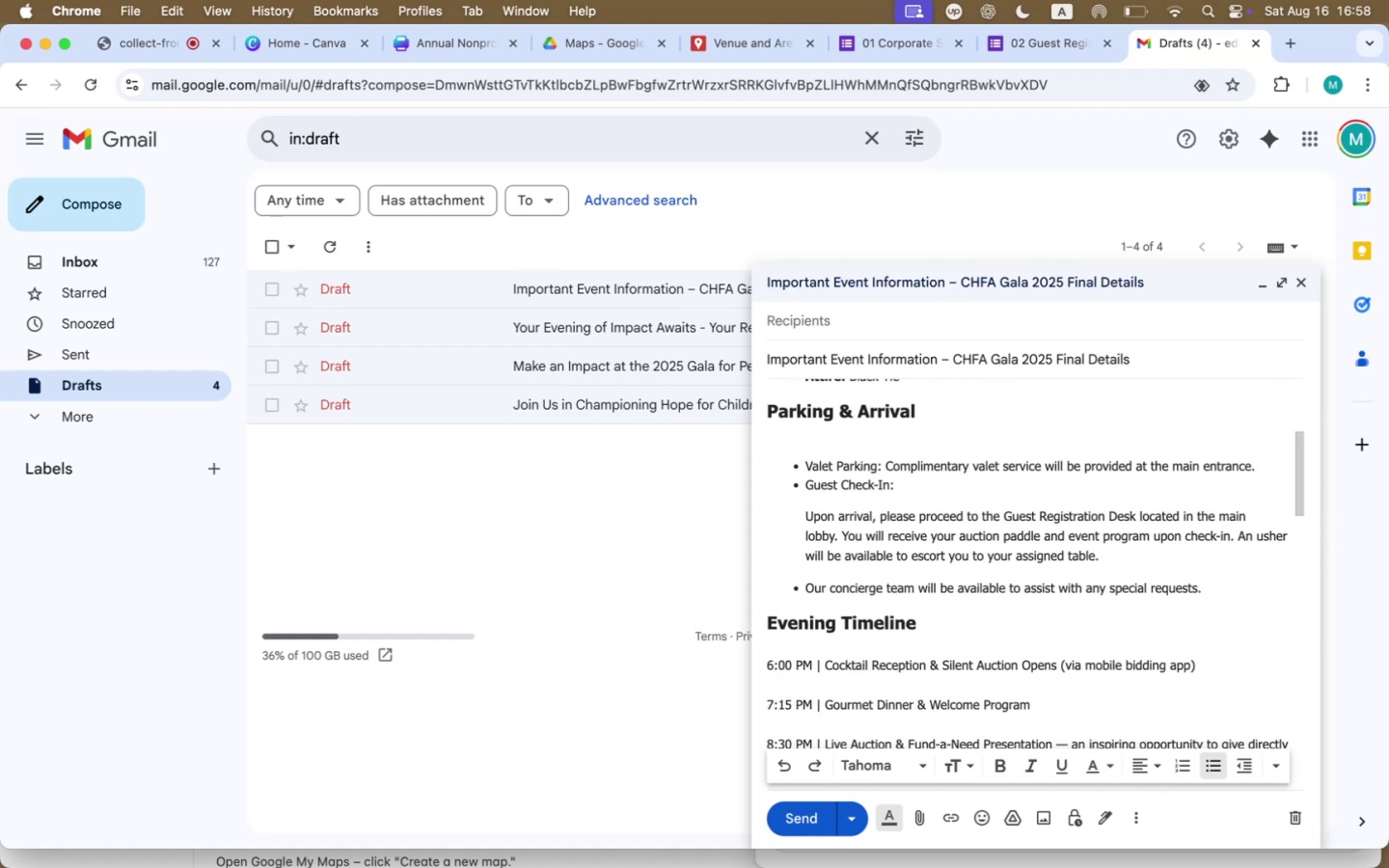 
left_click([831, 425])
 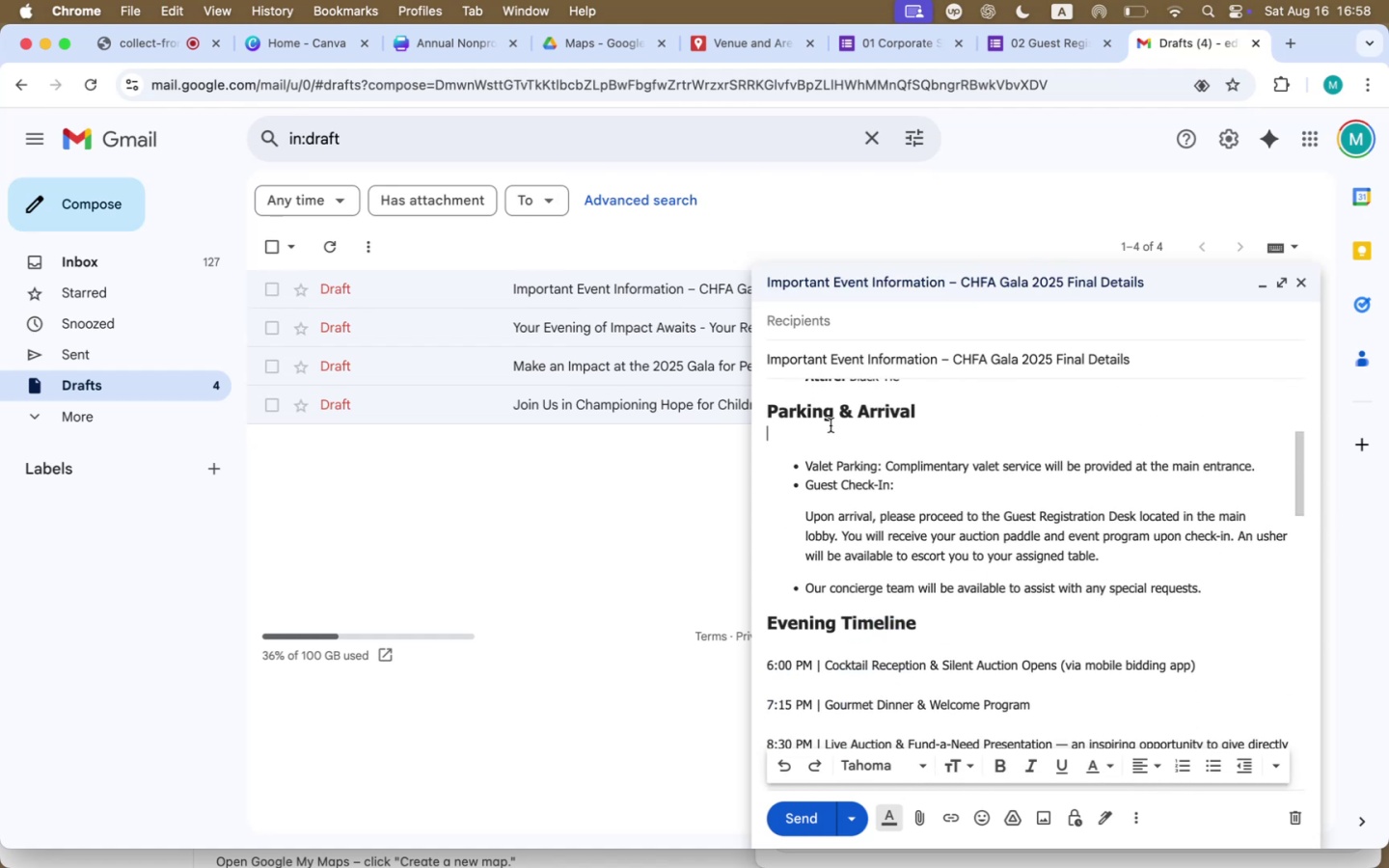 
key(Backspace)
 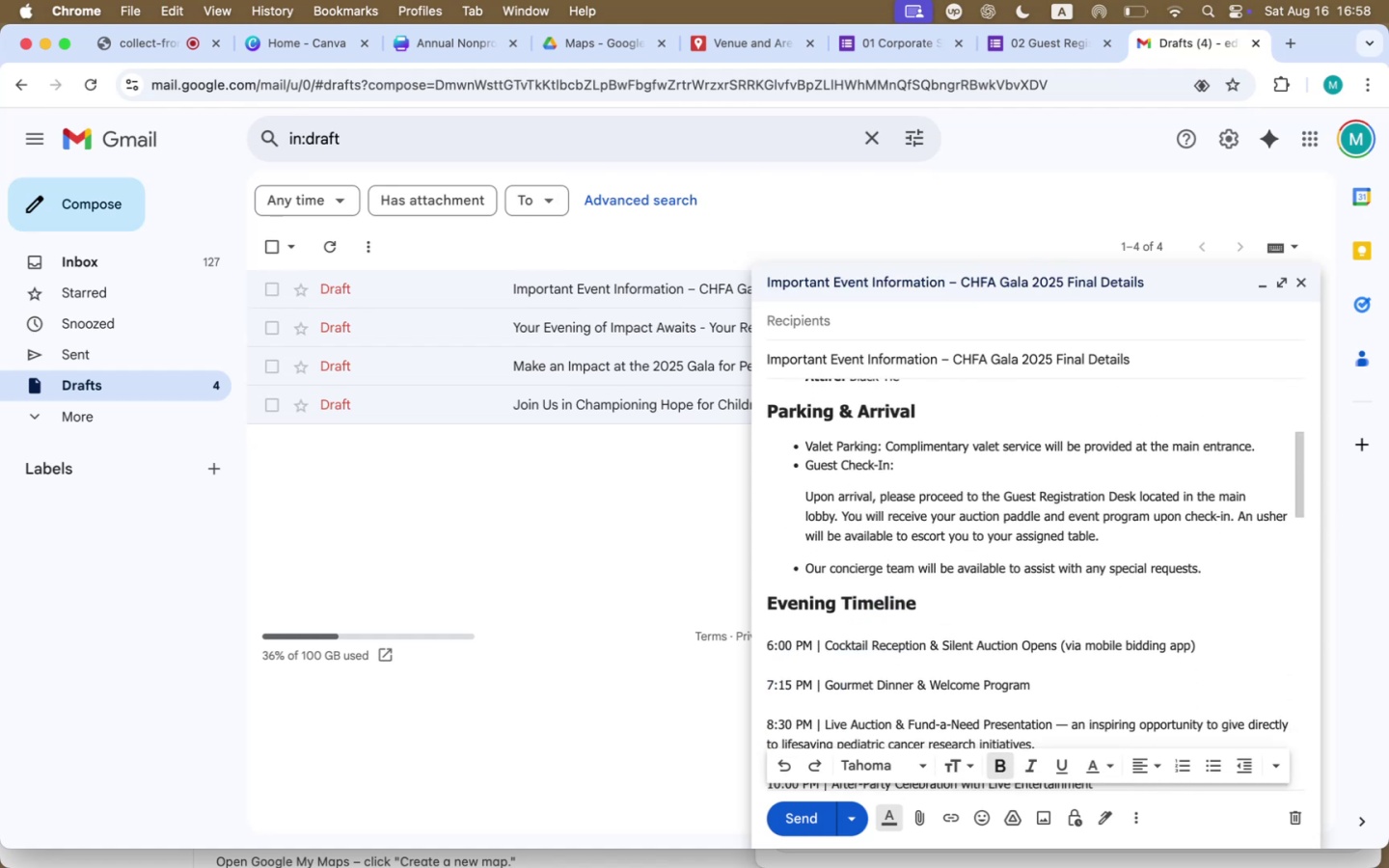 
scroll: coordinate [890, 467], scroll_direction: up, amount: 5.0
 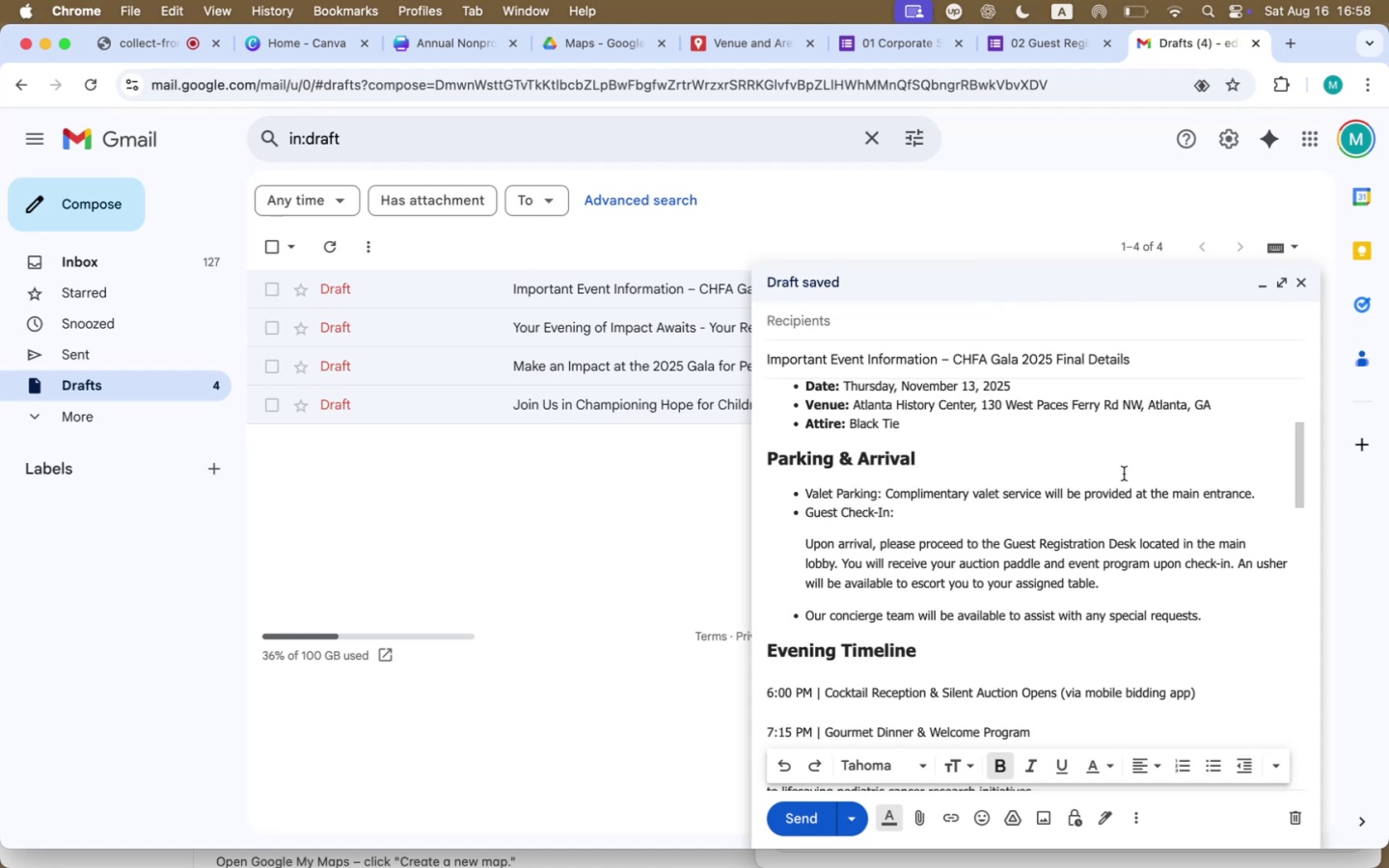 
left_click([1273, 489])
 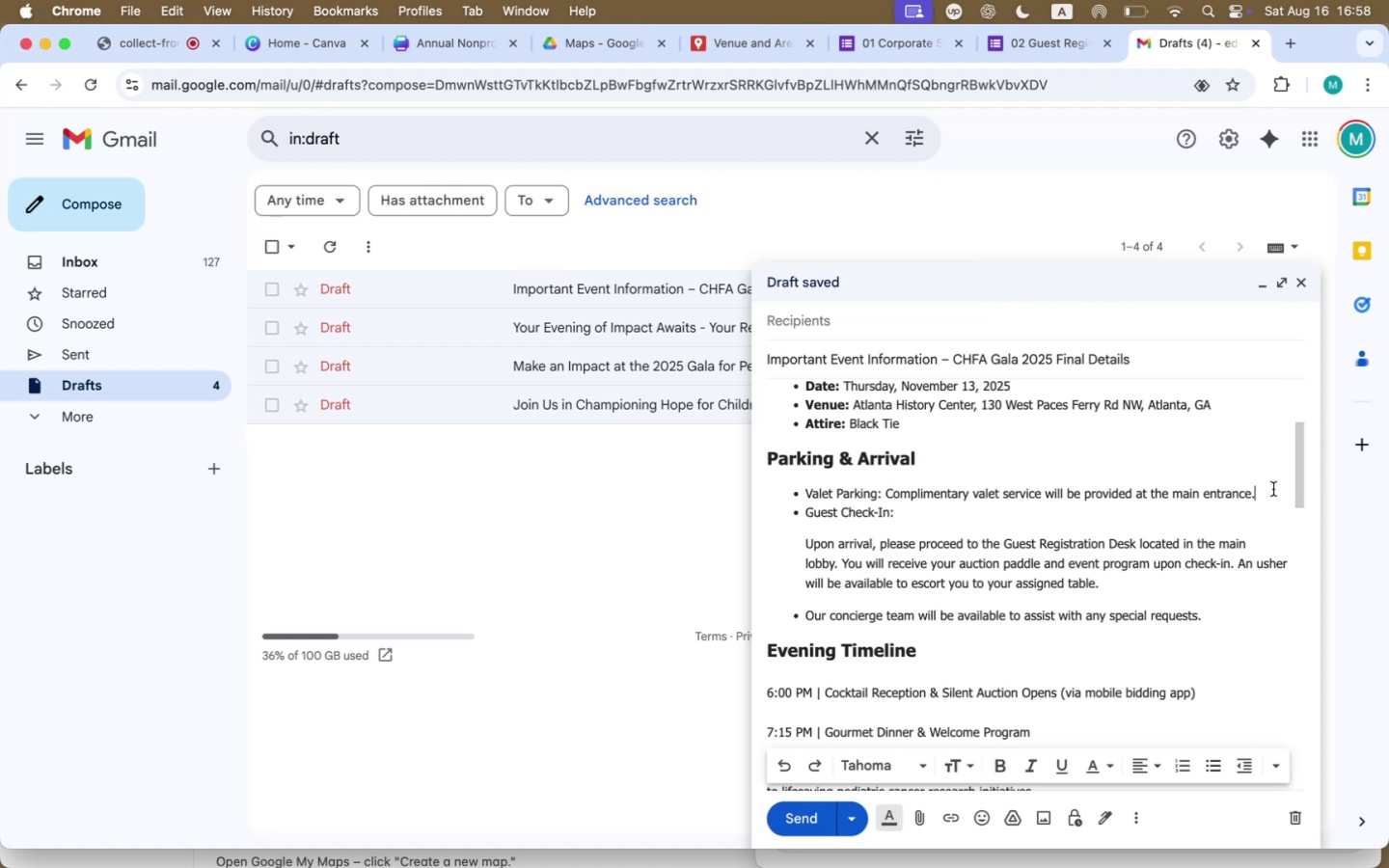 
key(Enter)
 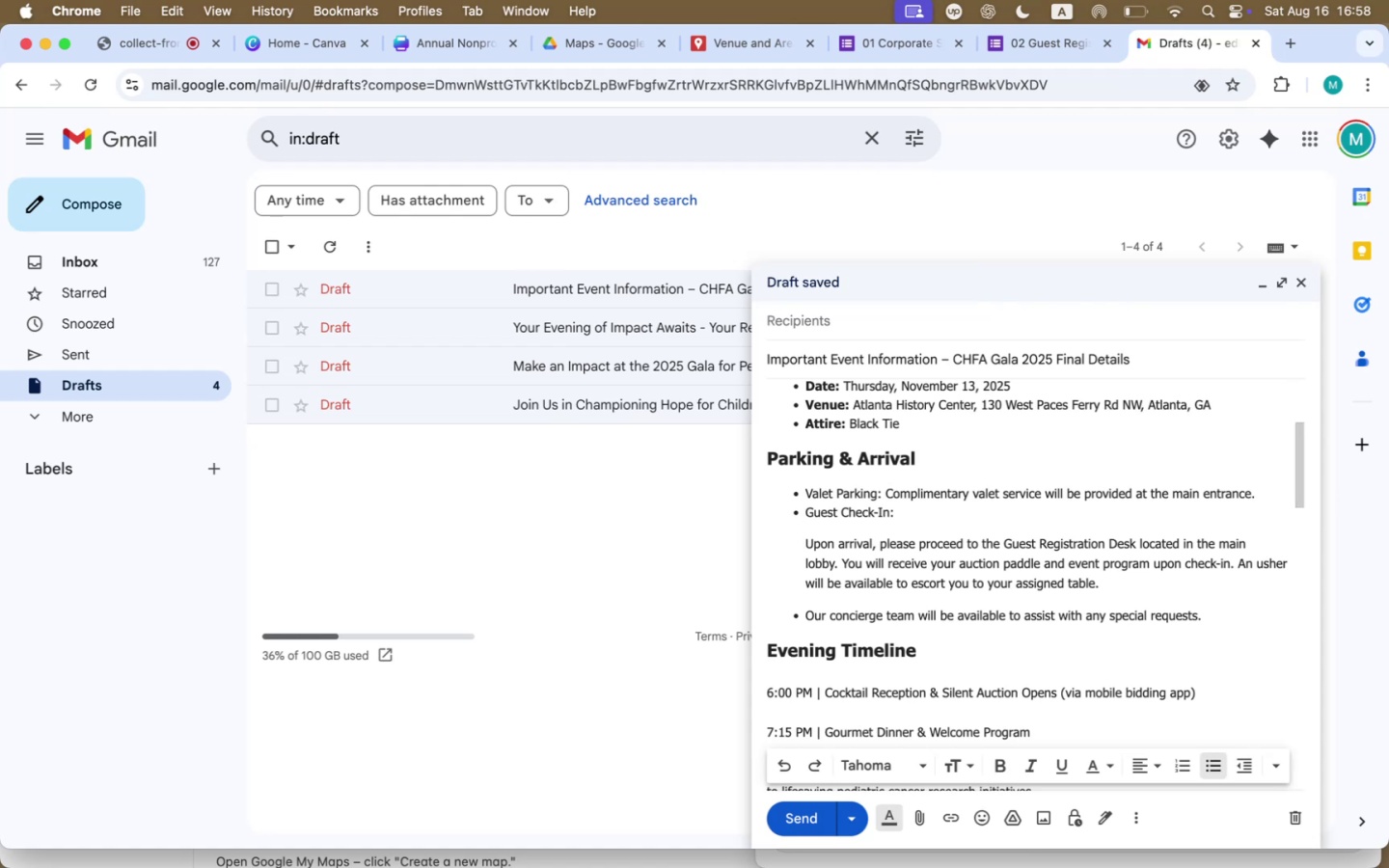 
key(Backspace)
 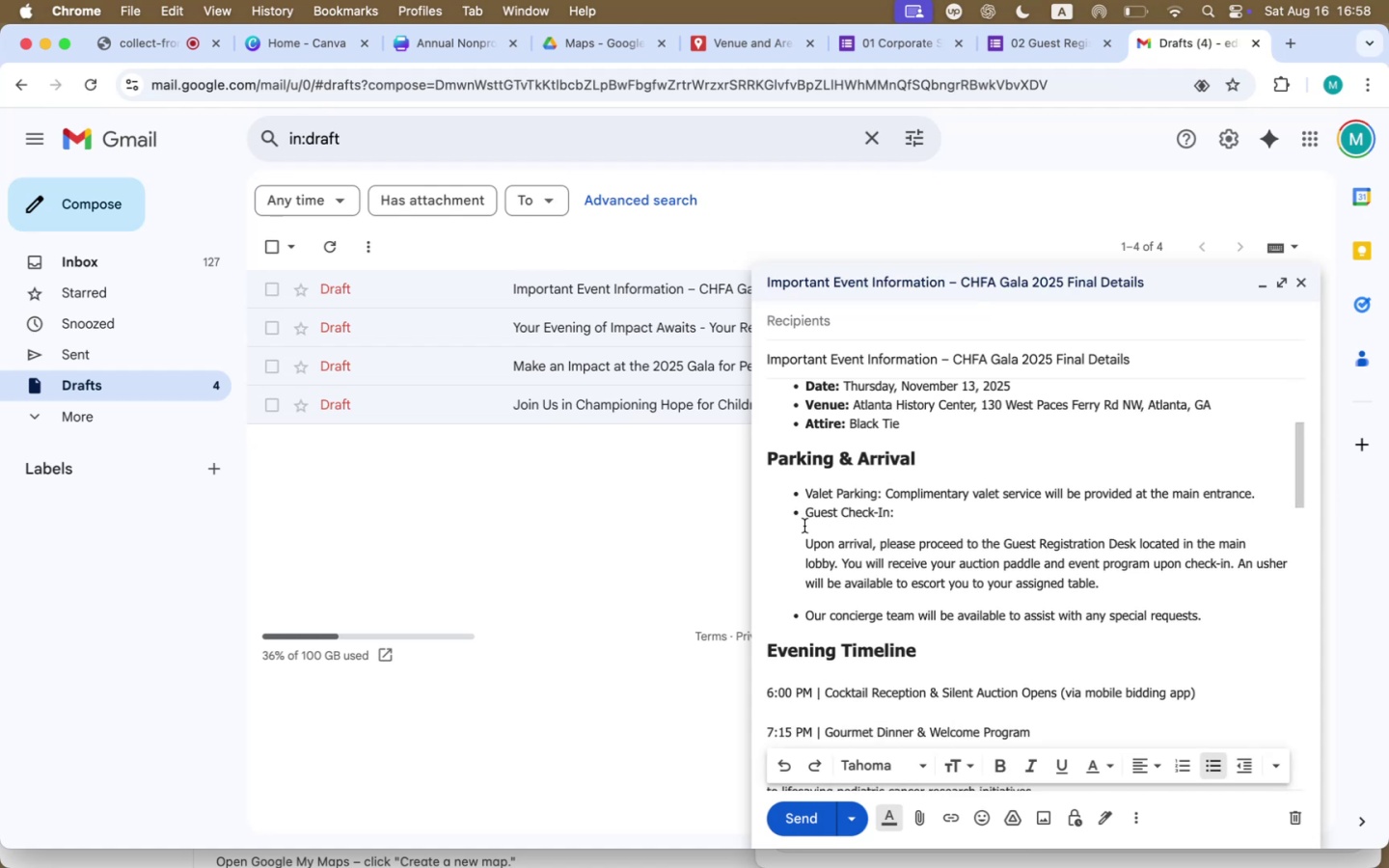 
wait(6.7)
 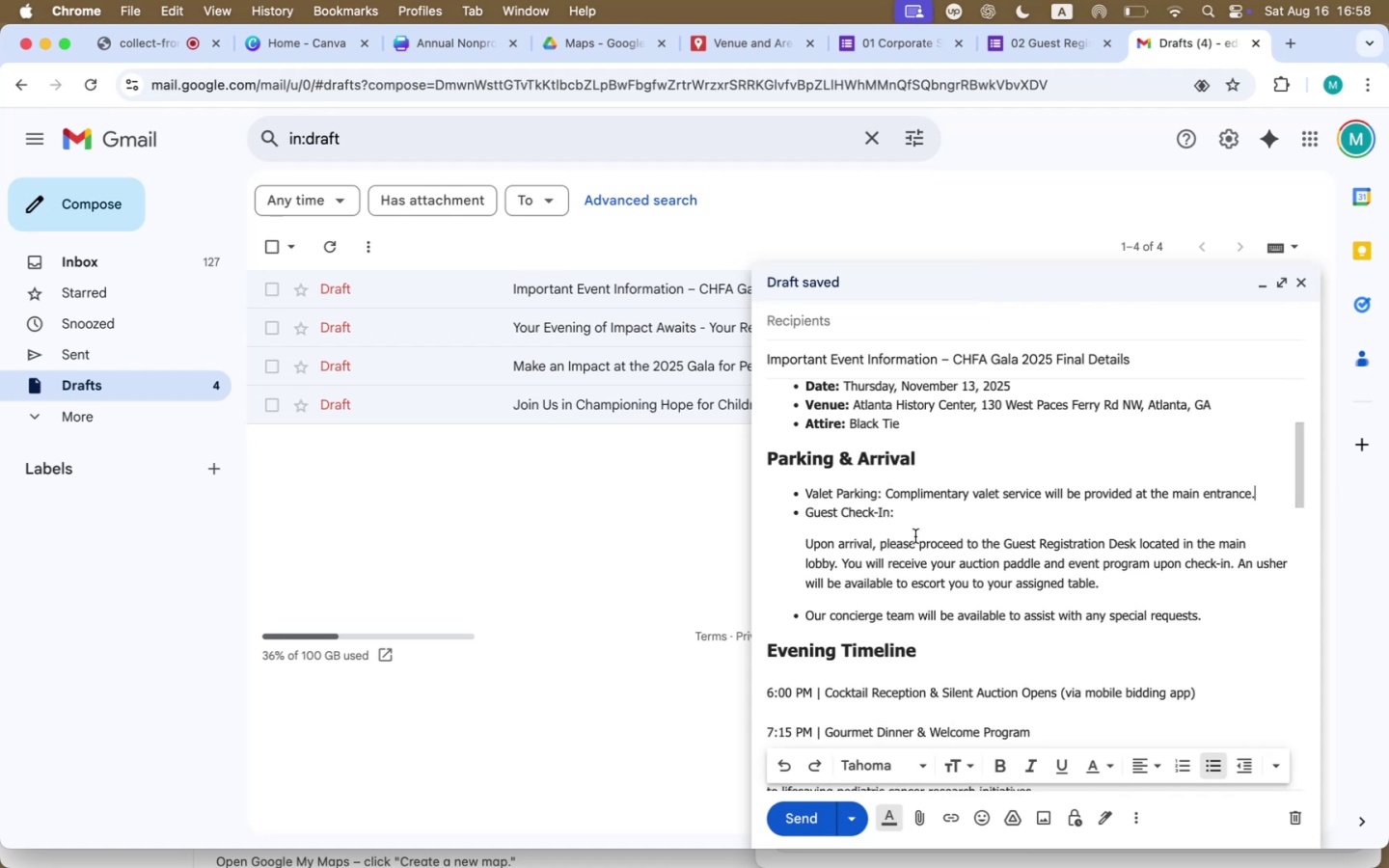 
left_click_drag(start_coordinate=[879, 494], to_coordinate=[805, 492])
 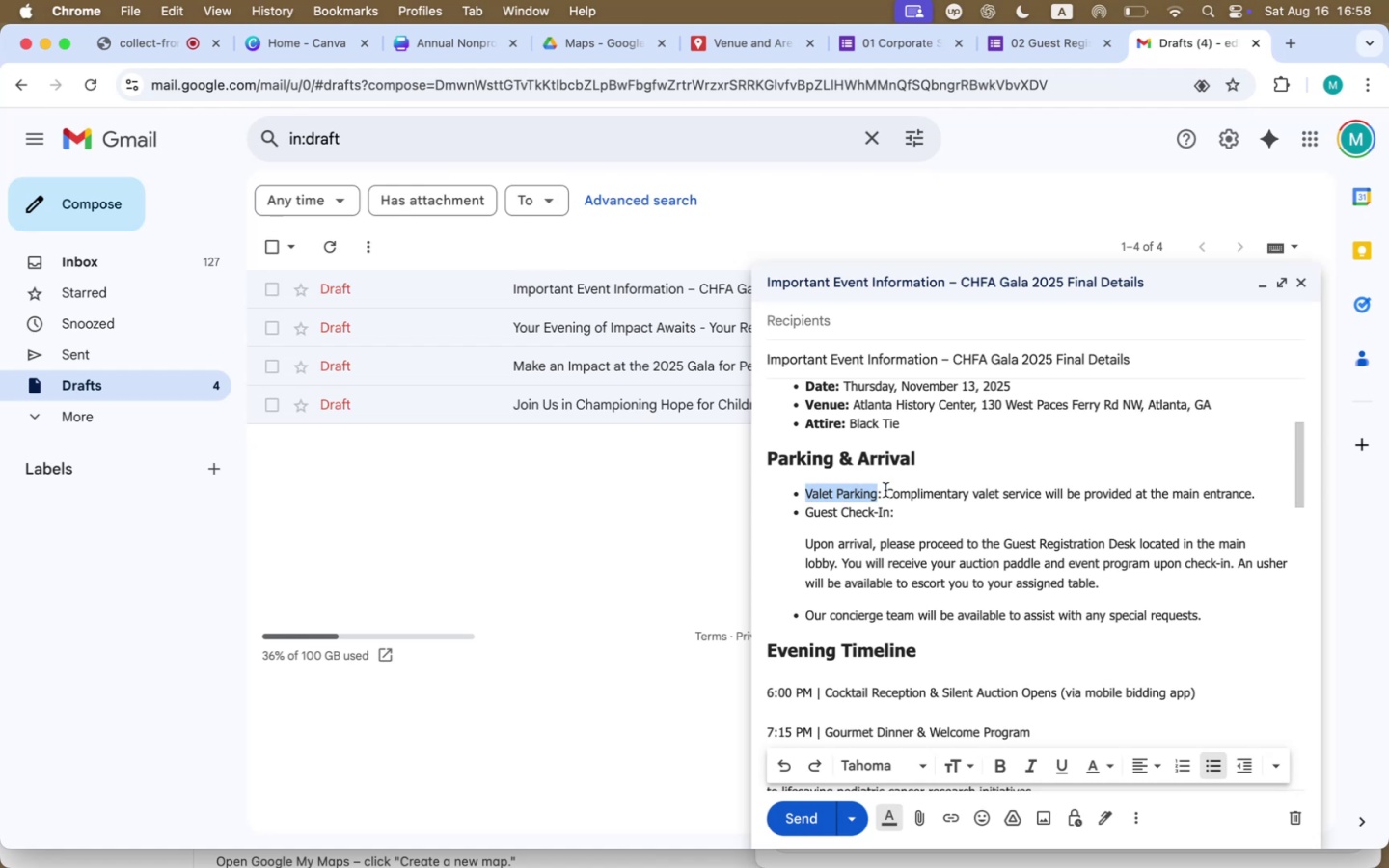 
key(Meta+B)
 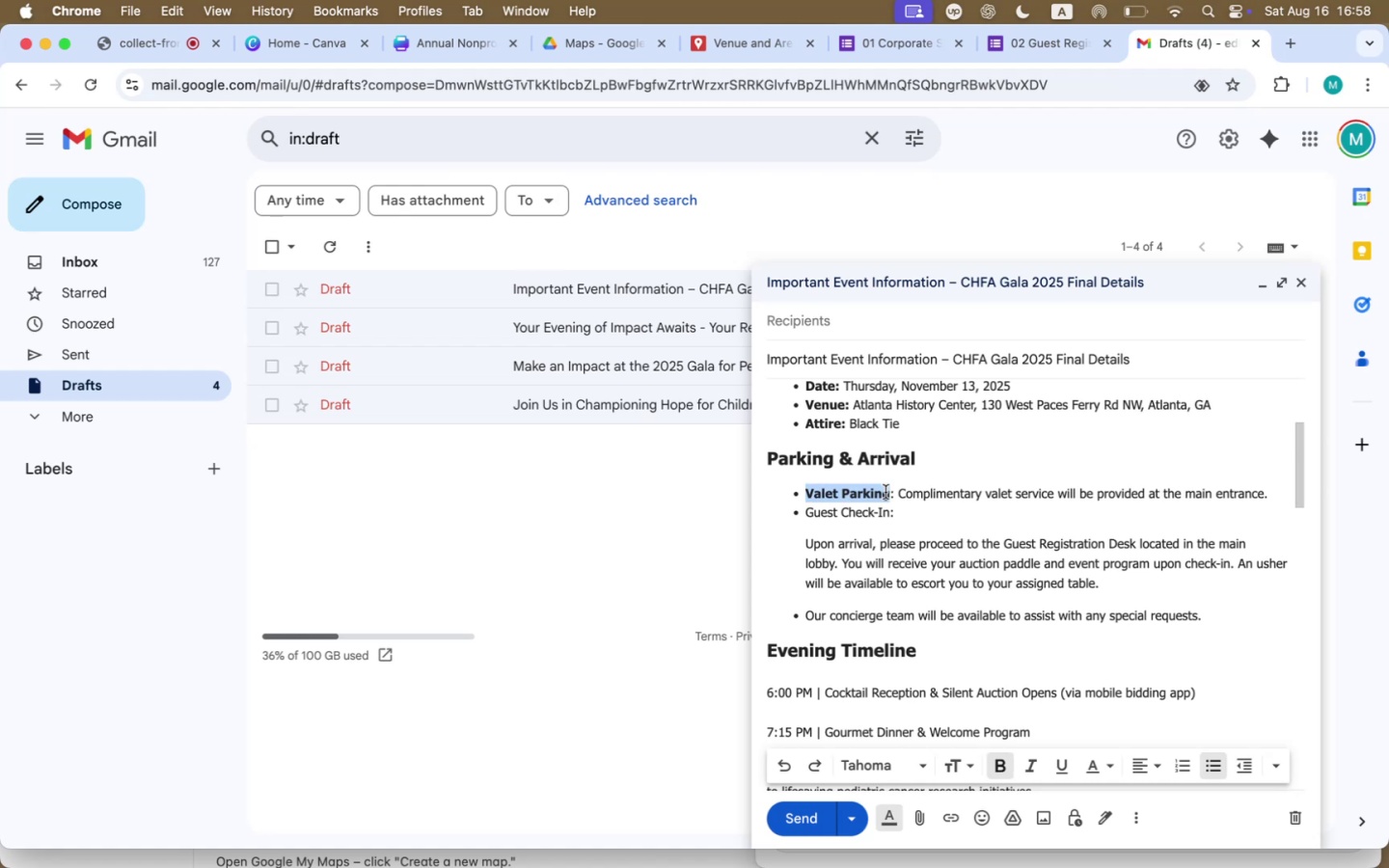 
left_click_drag(start_coordinate=[909, 515], to_coordinate=[808, 511])
 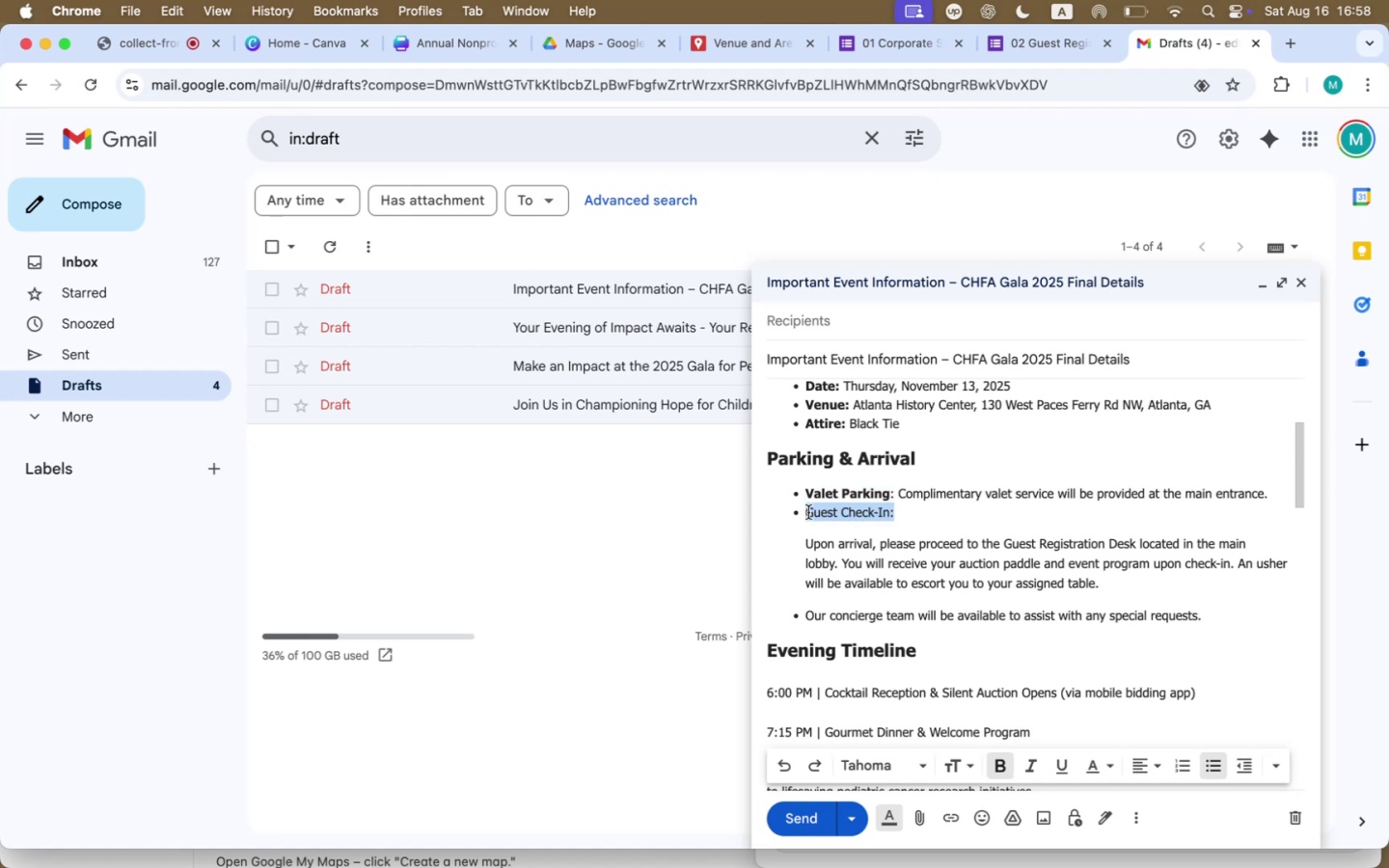 
key(Meta+B)
 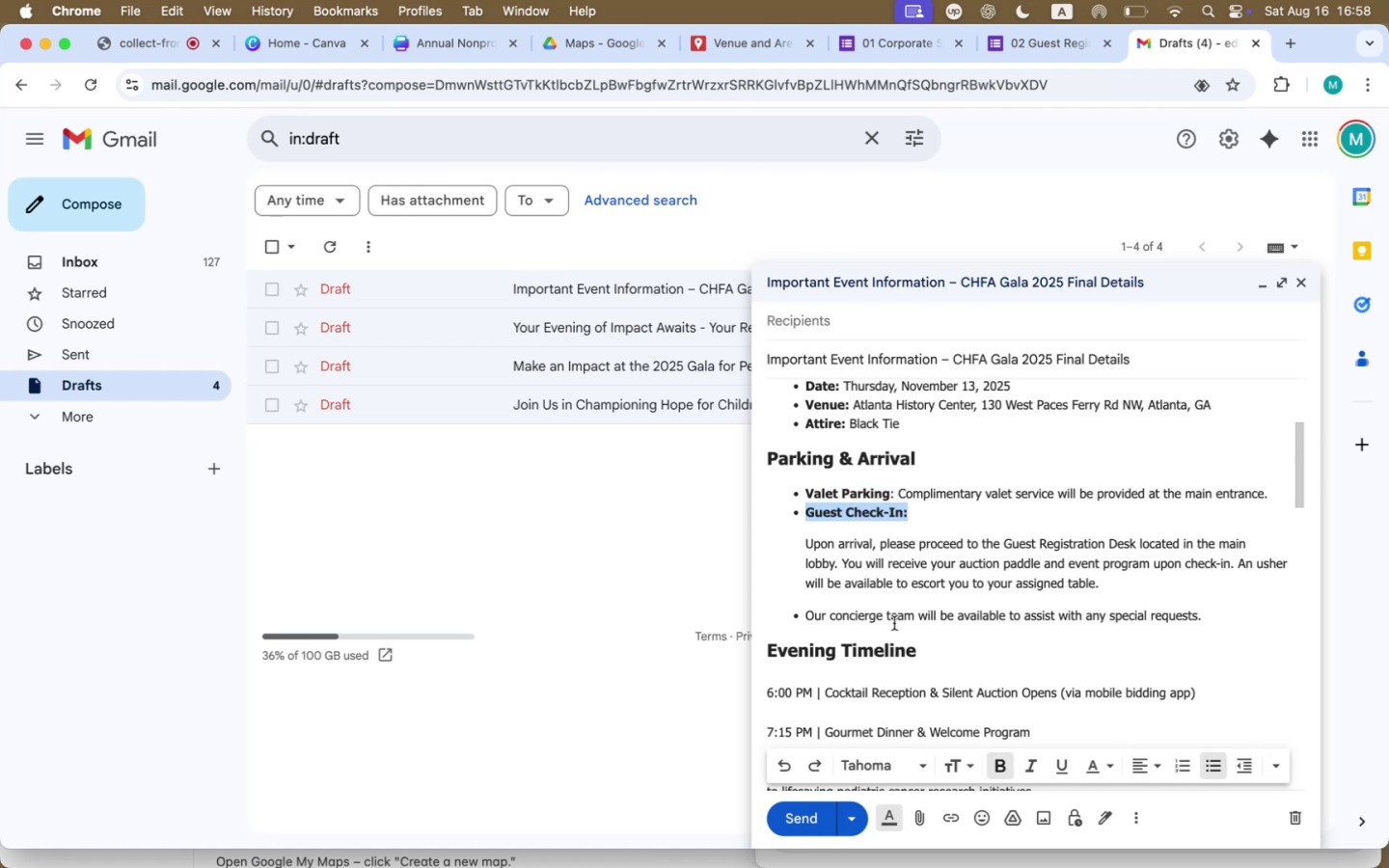 
left_click([895, 594])
 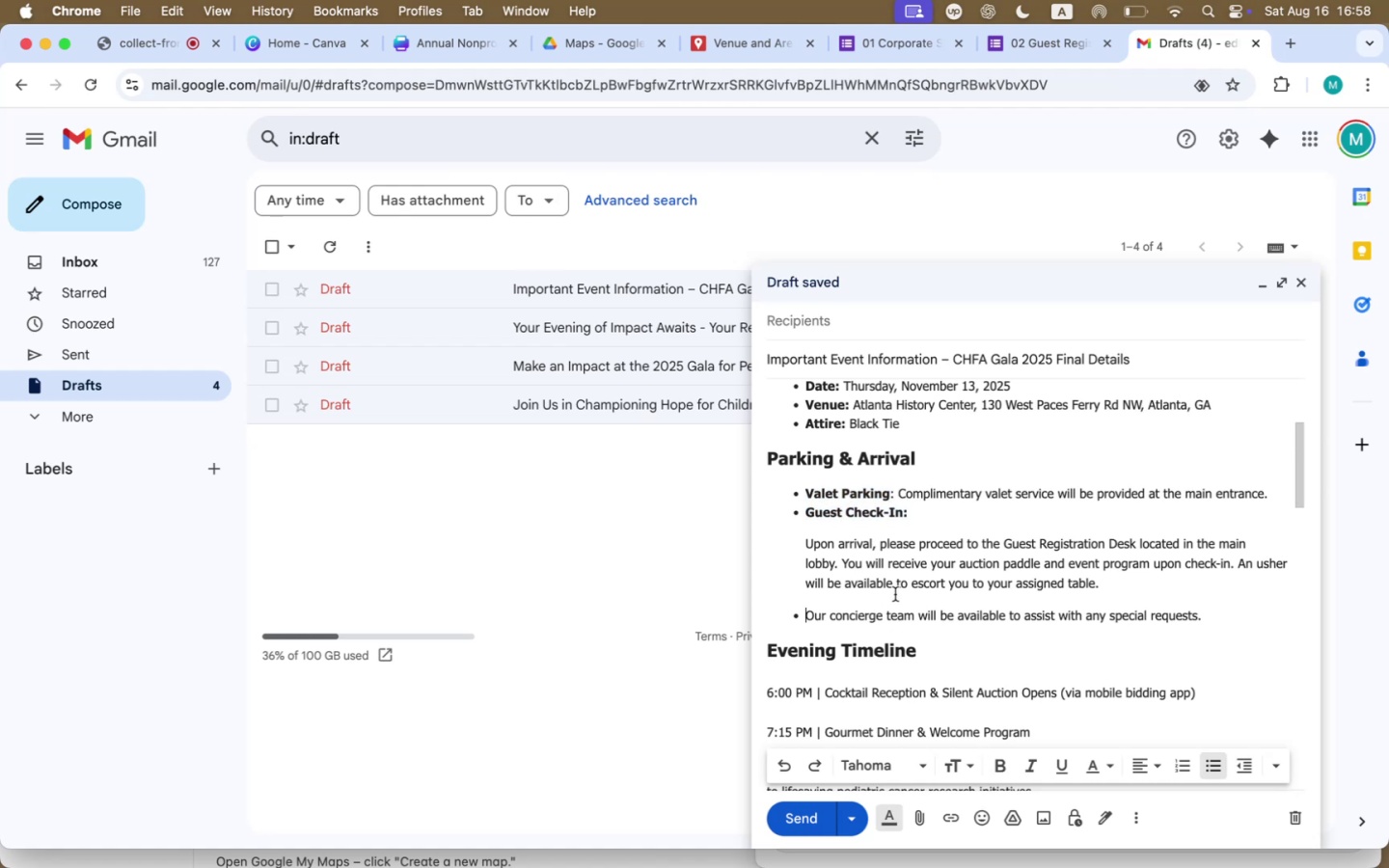 
scroll: coordinate [902, 583], scroll_direction: down, amount: 32.0
 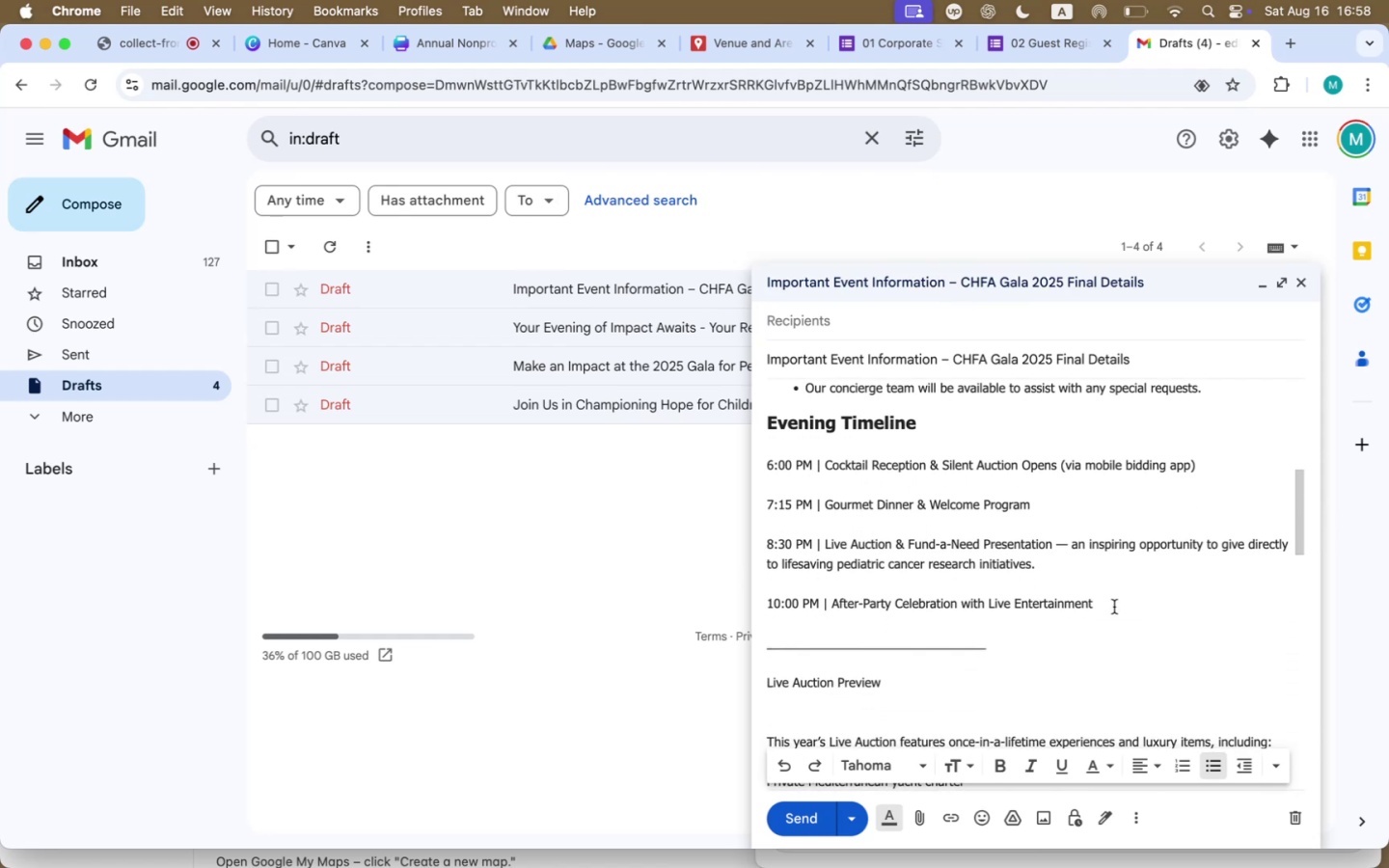 
left_click([766, 465])
 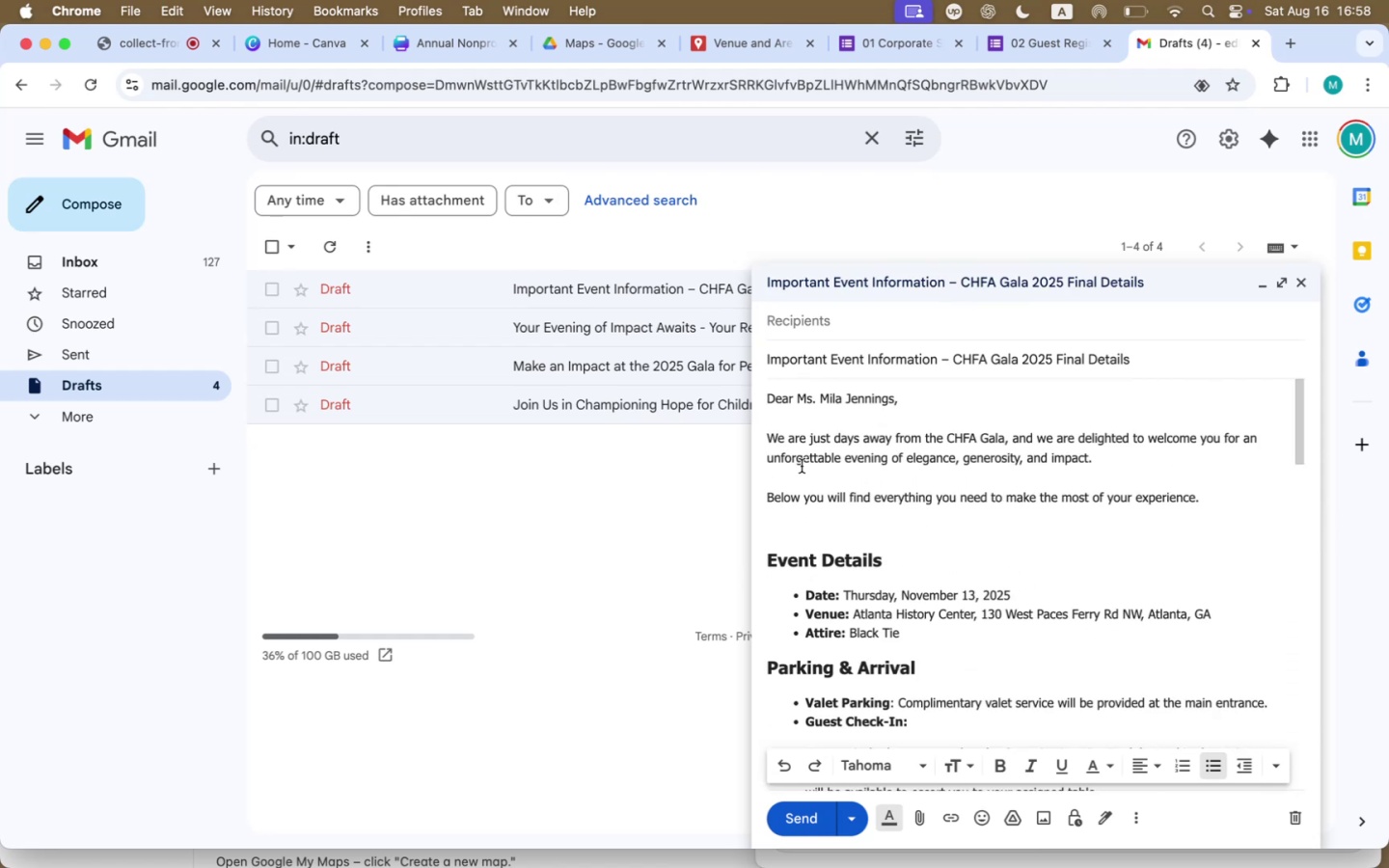 
scroll: coordinate [889, 586], scroll_direction: down, amount: 16.0
 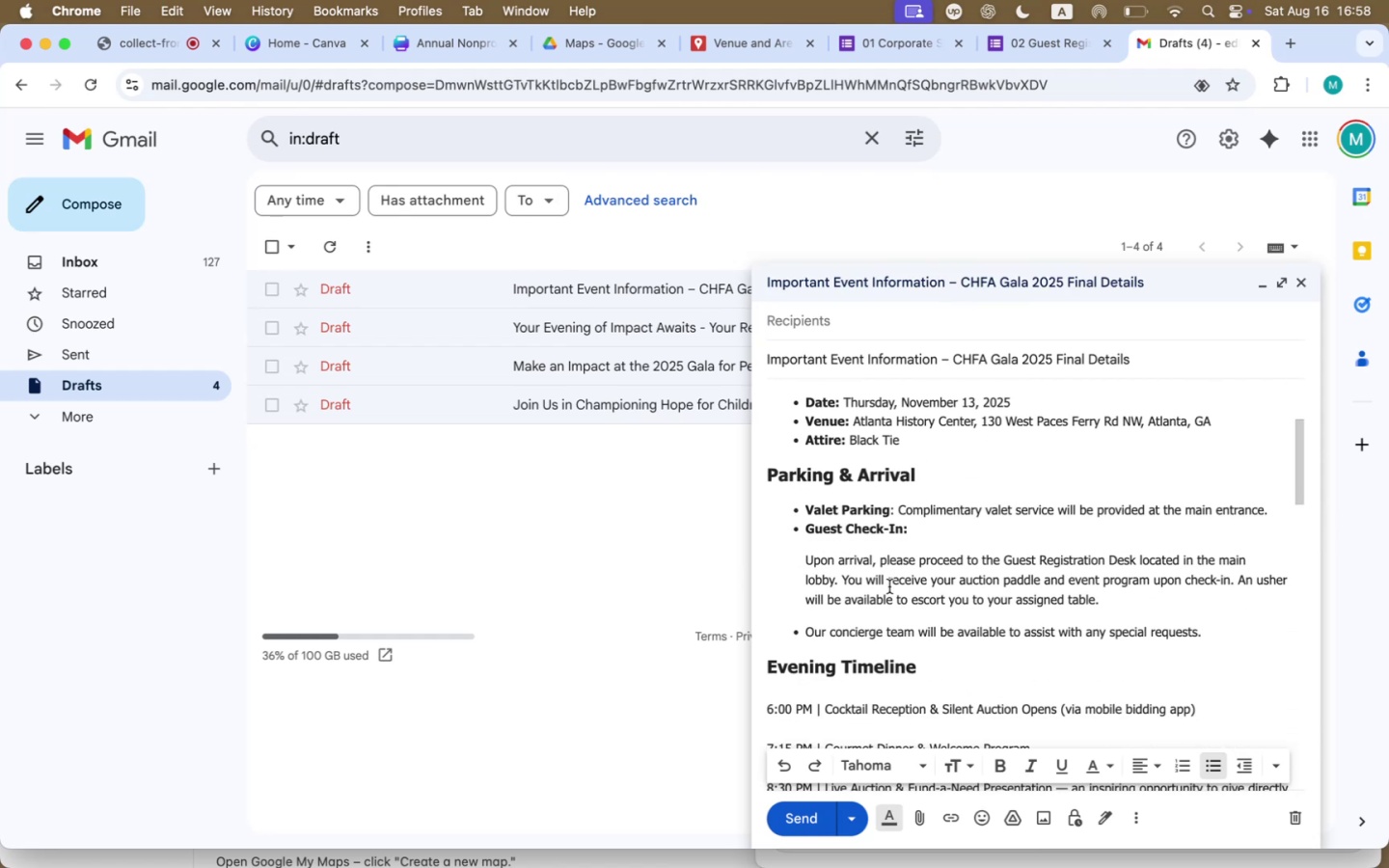 
scroll: coordinate [881, 560], scroll_direction: up, amount: 10.0
 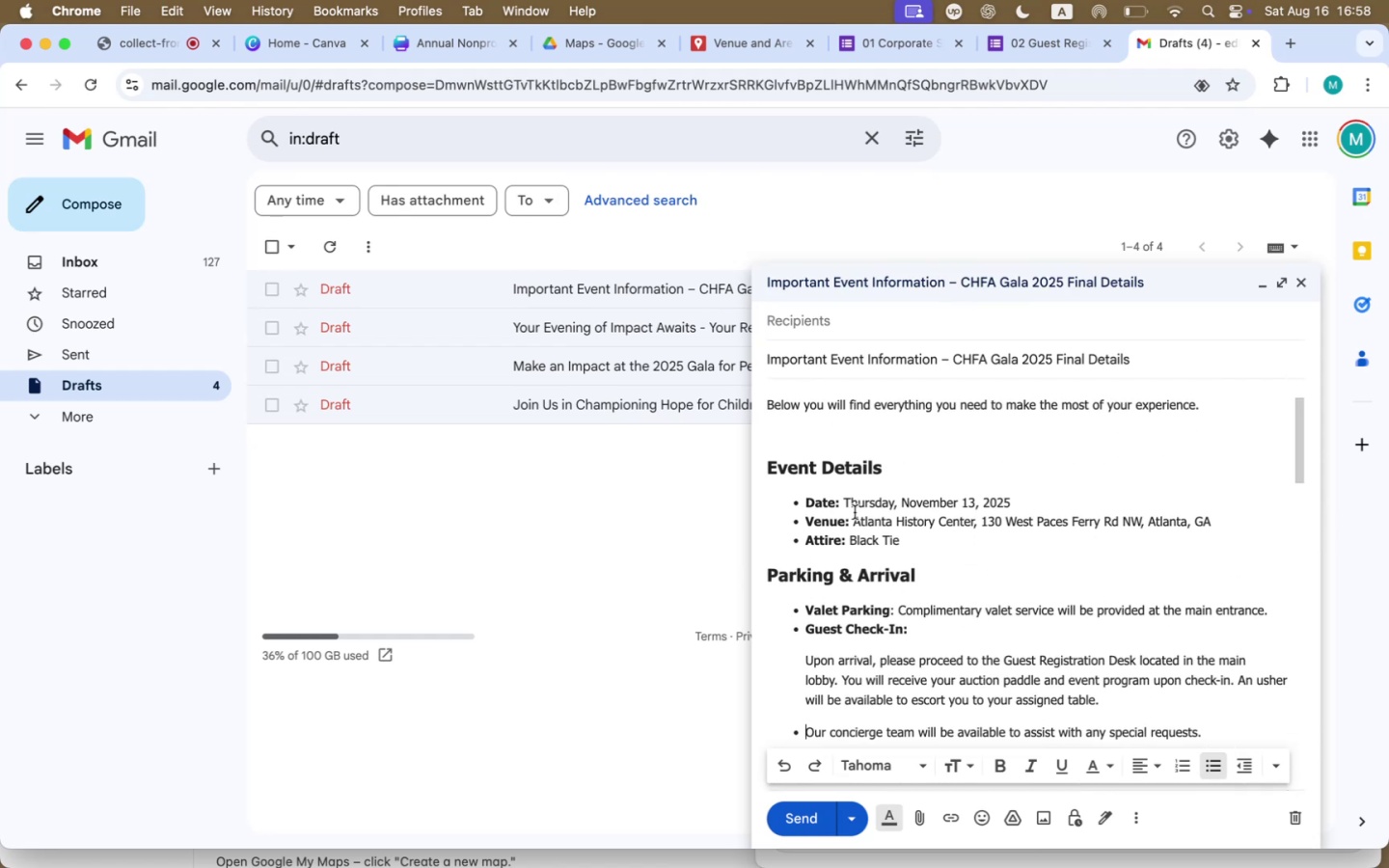 
left_click([843, 469])
 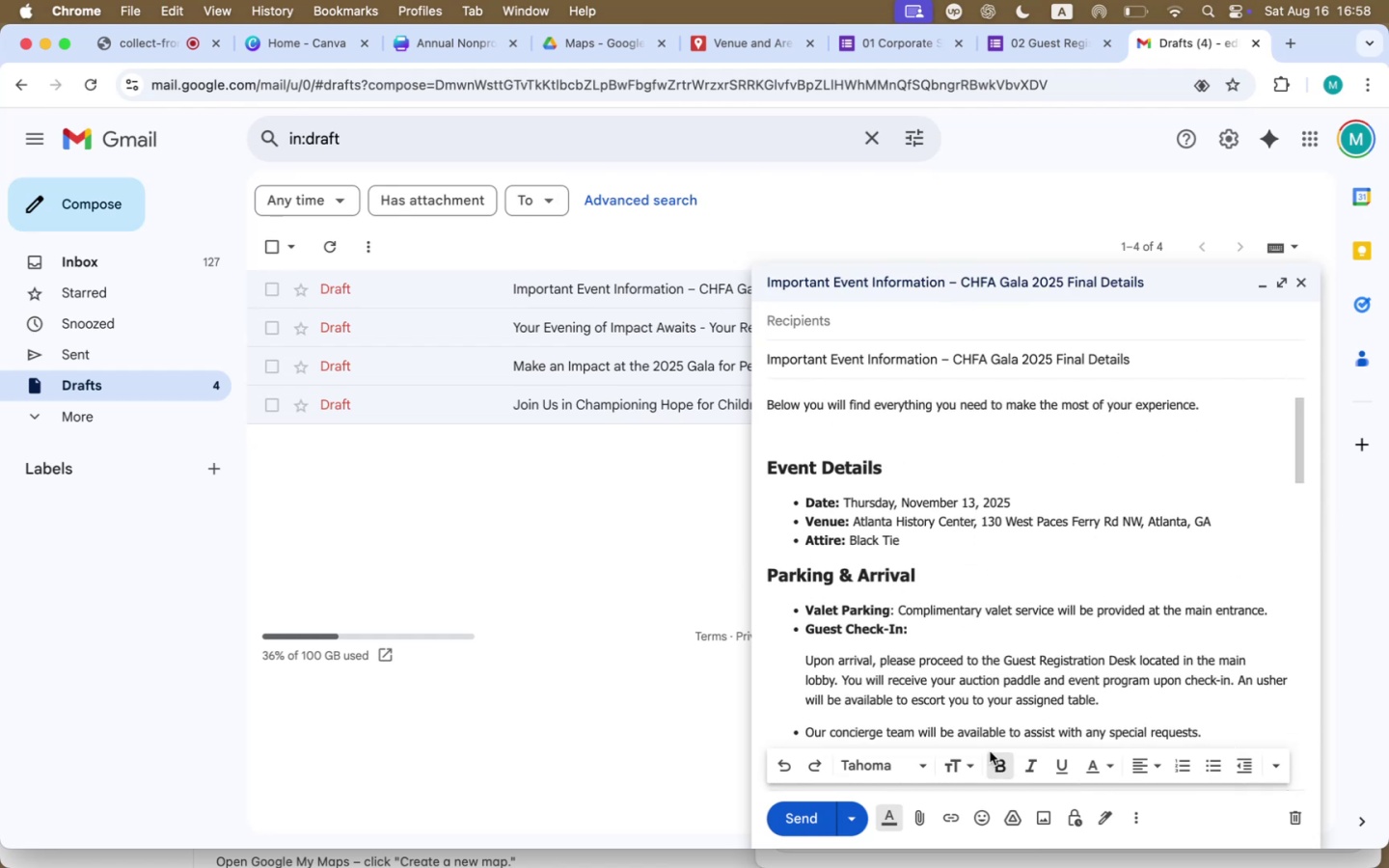 
left_click([962, 764])
 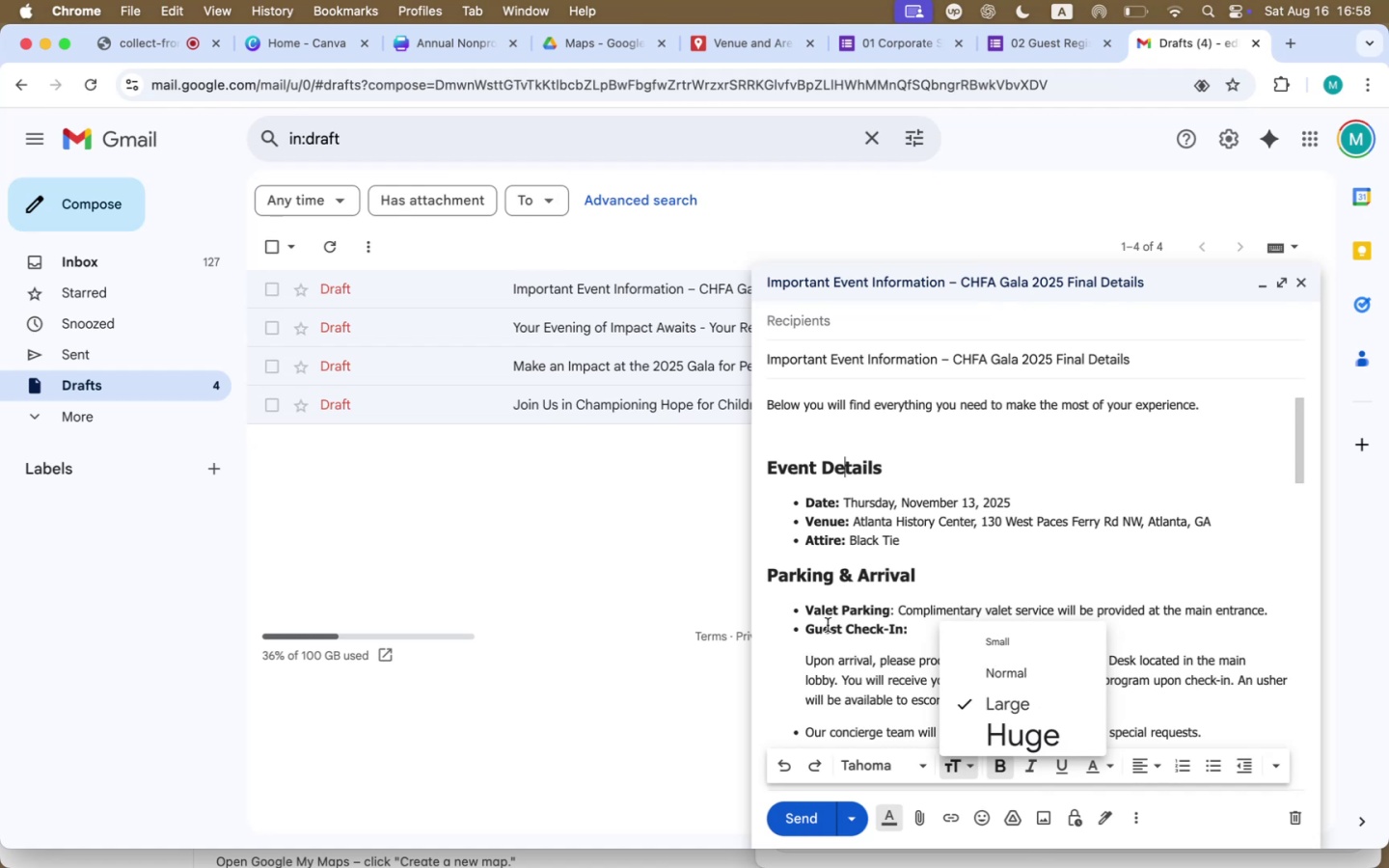 
double_click([838, 566])
 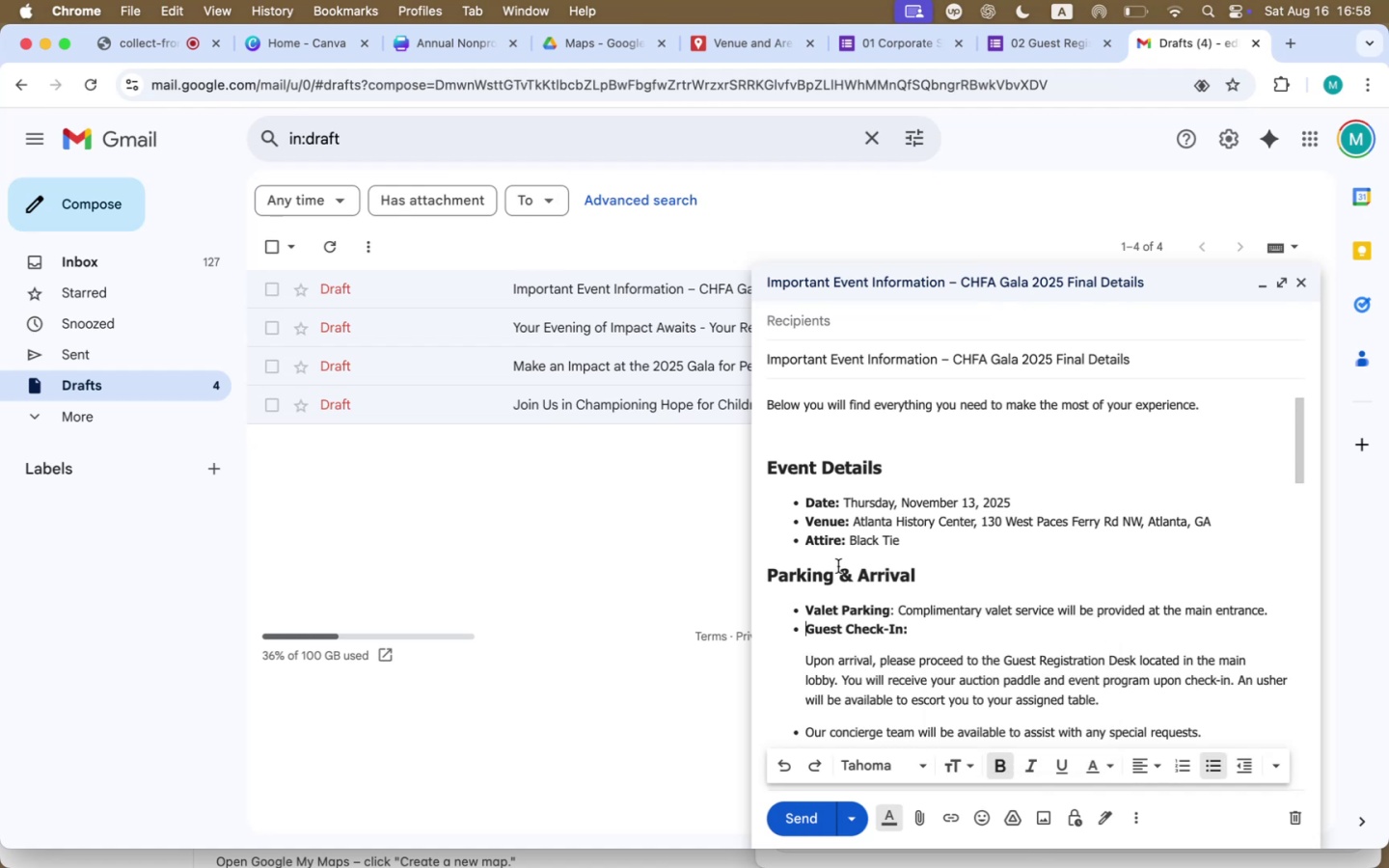 
triple_click([838, 566])
 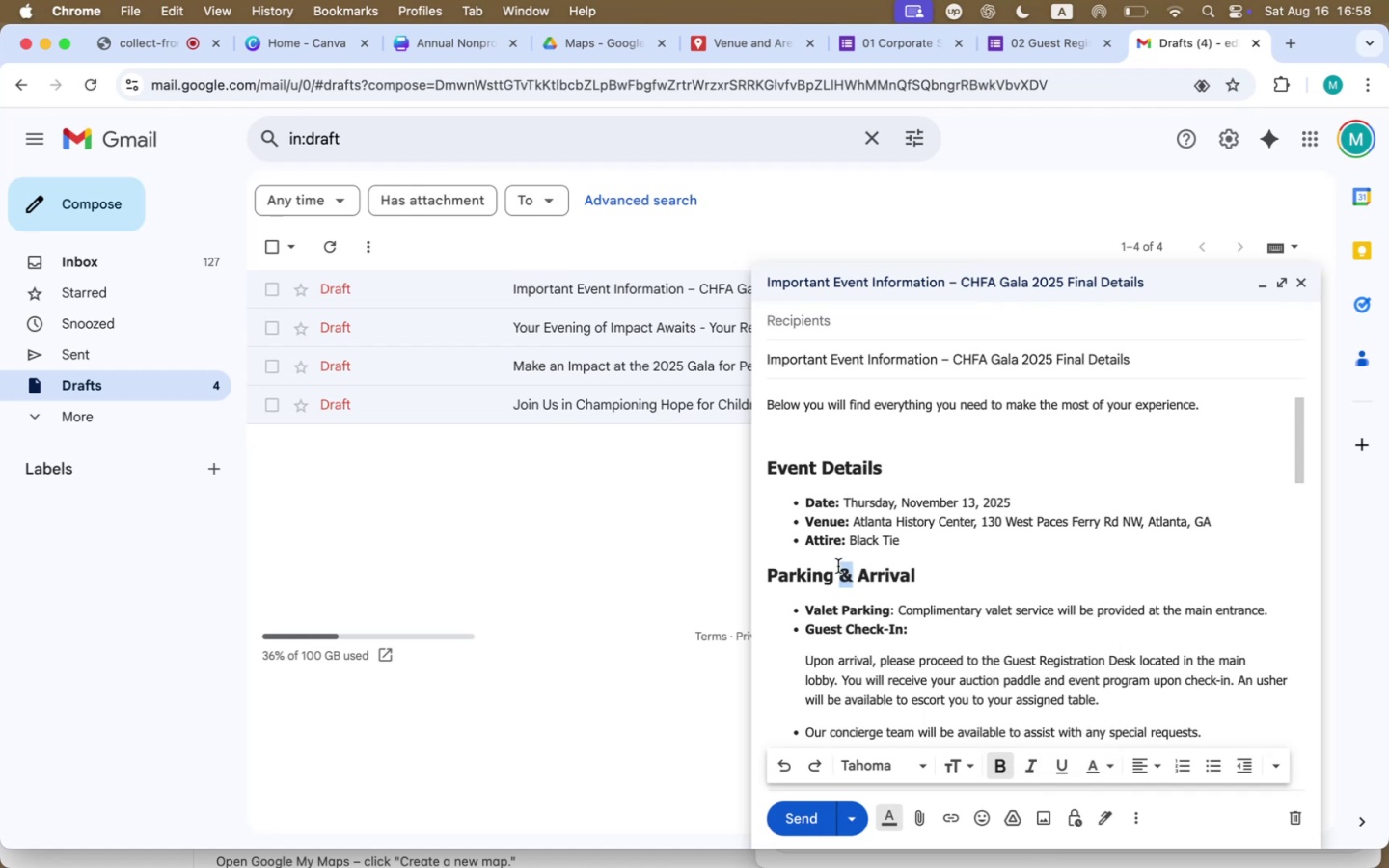 
triple_click([838, 566])
 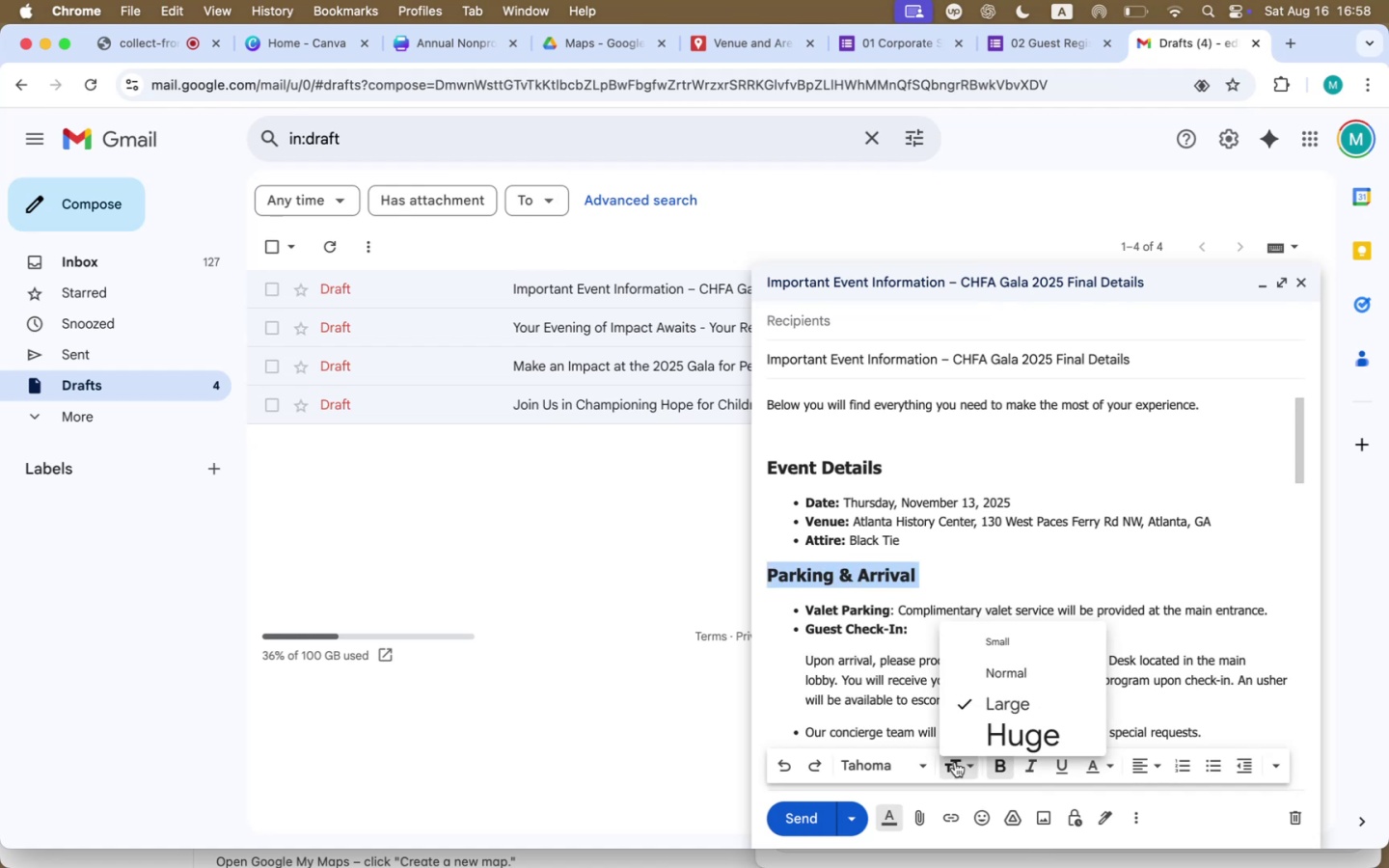 
left_click([873, 692])
 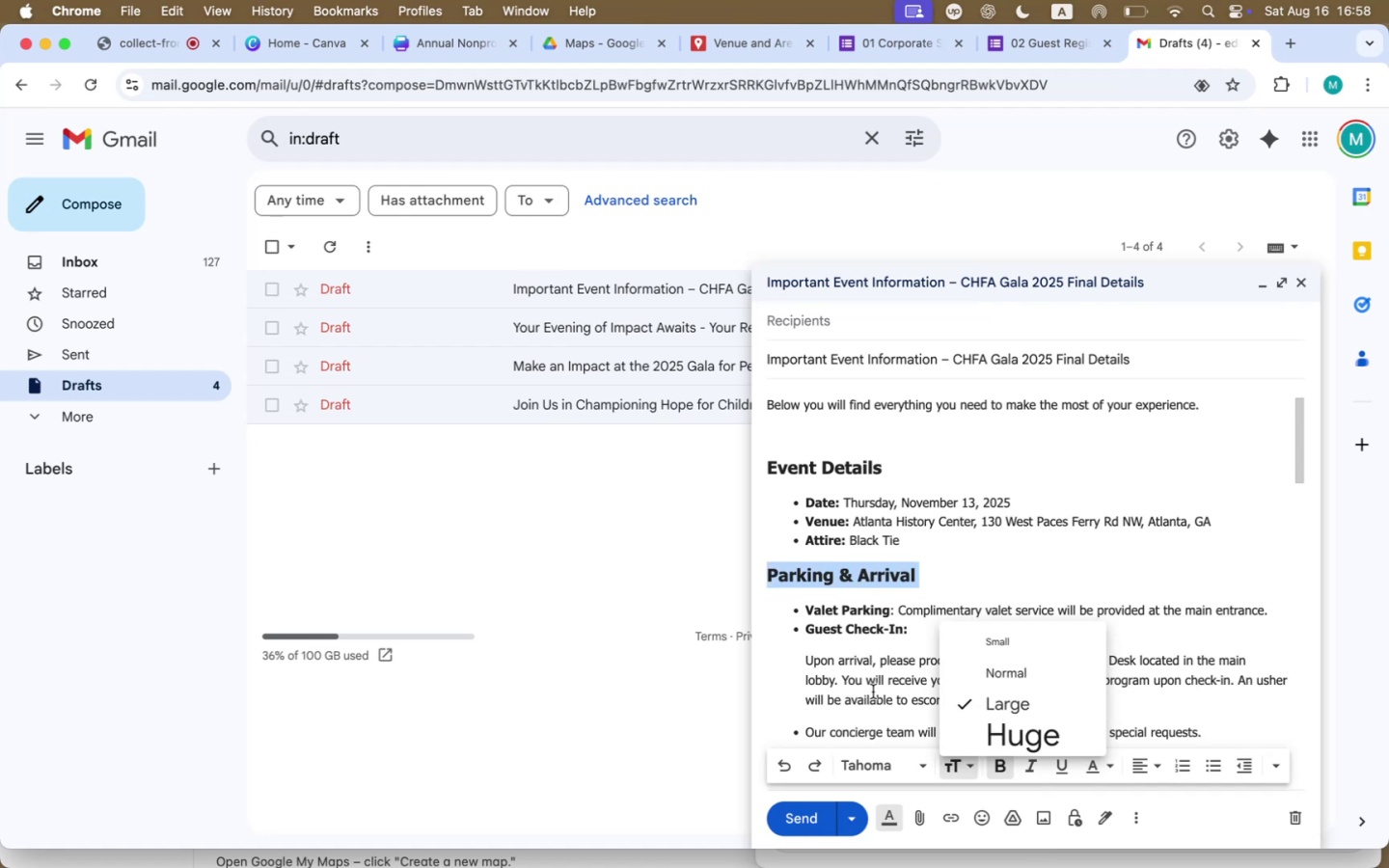 
scroll: coordinate [873, 692], scroll_direction: down, amount: 14.0
 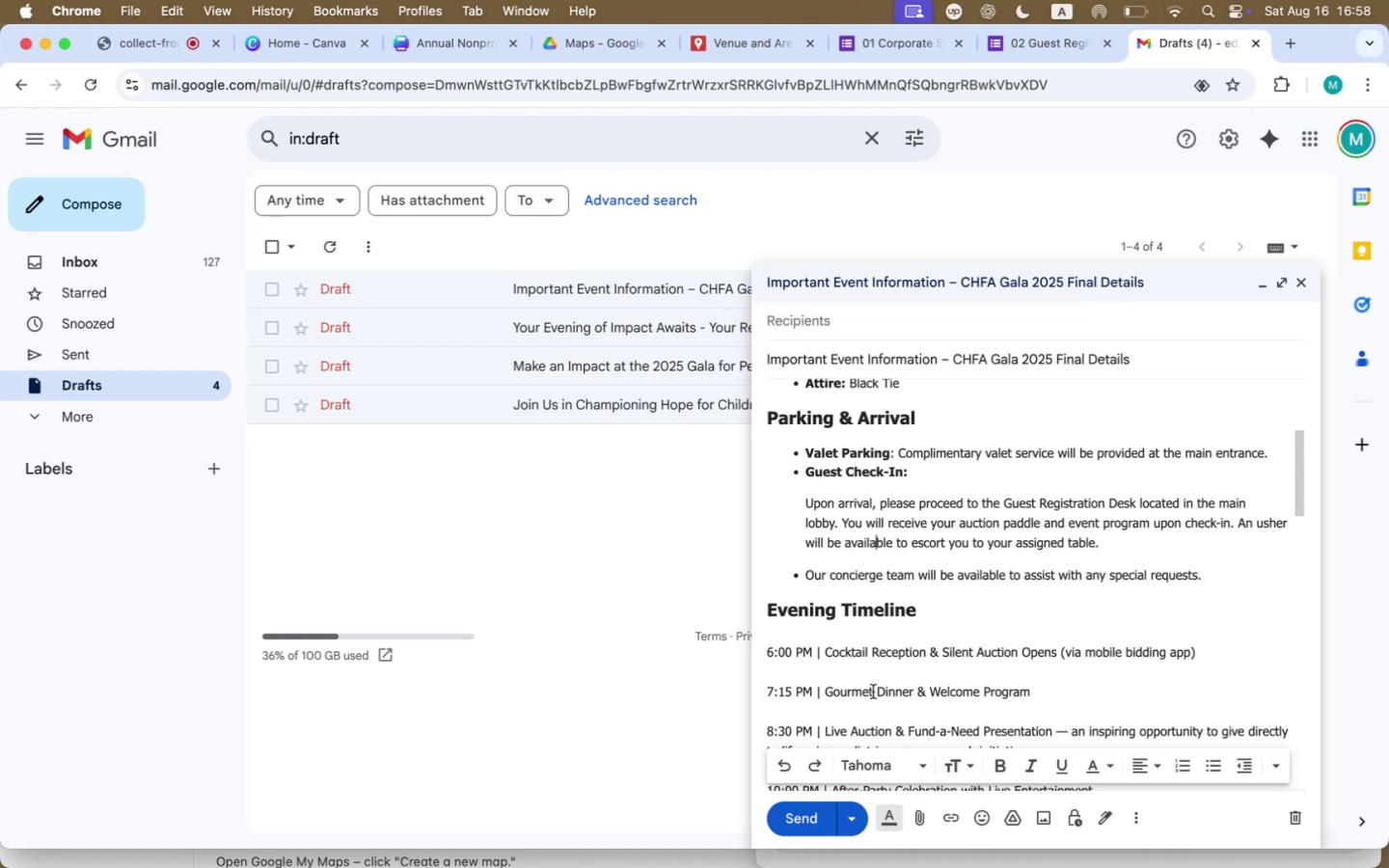 
wait(14.05)
 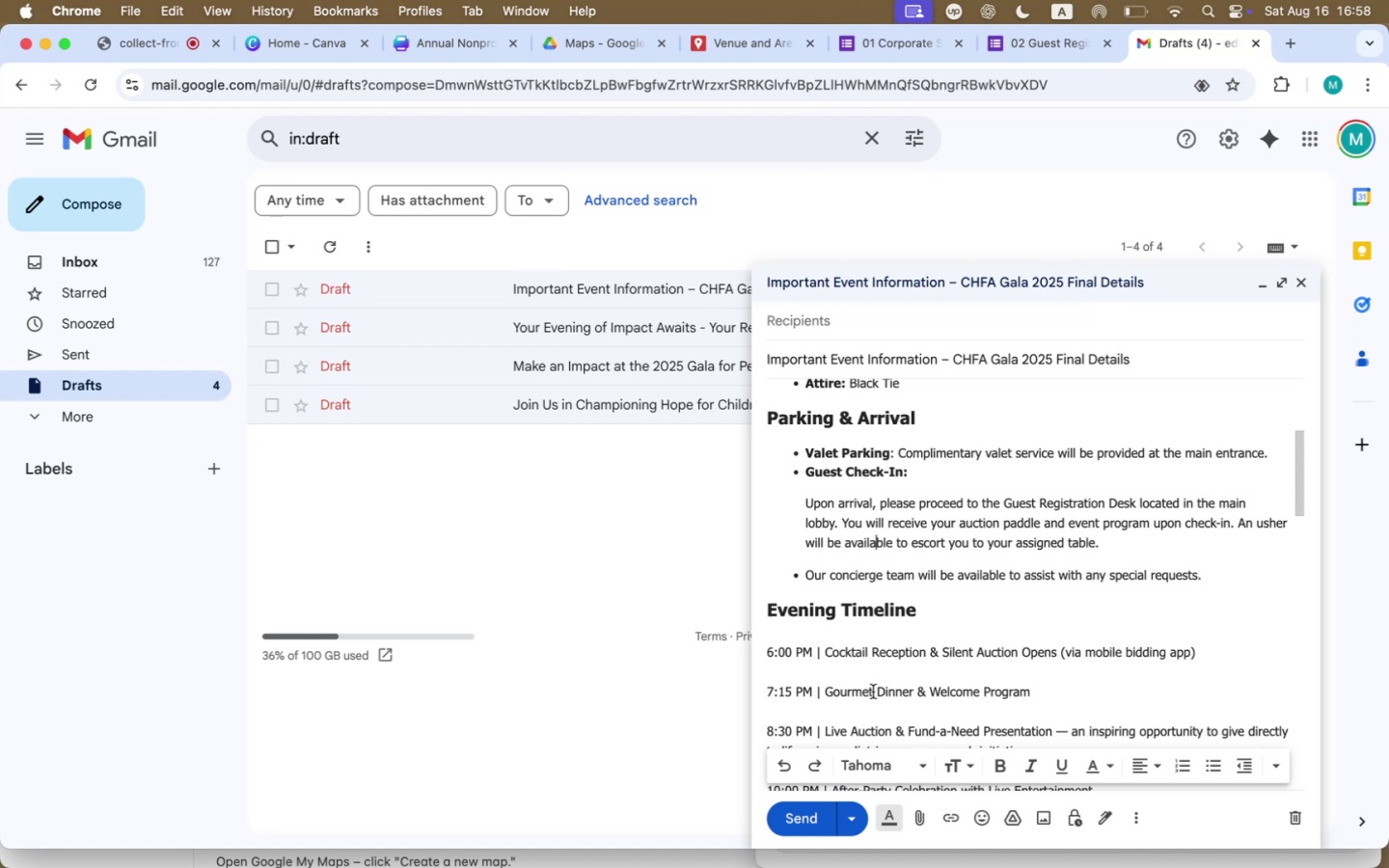 
left_click([860, 637])
 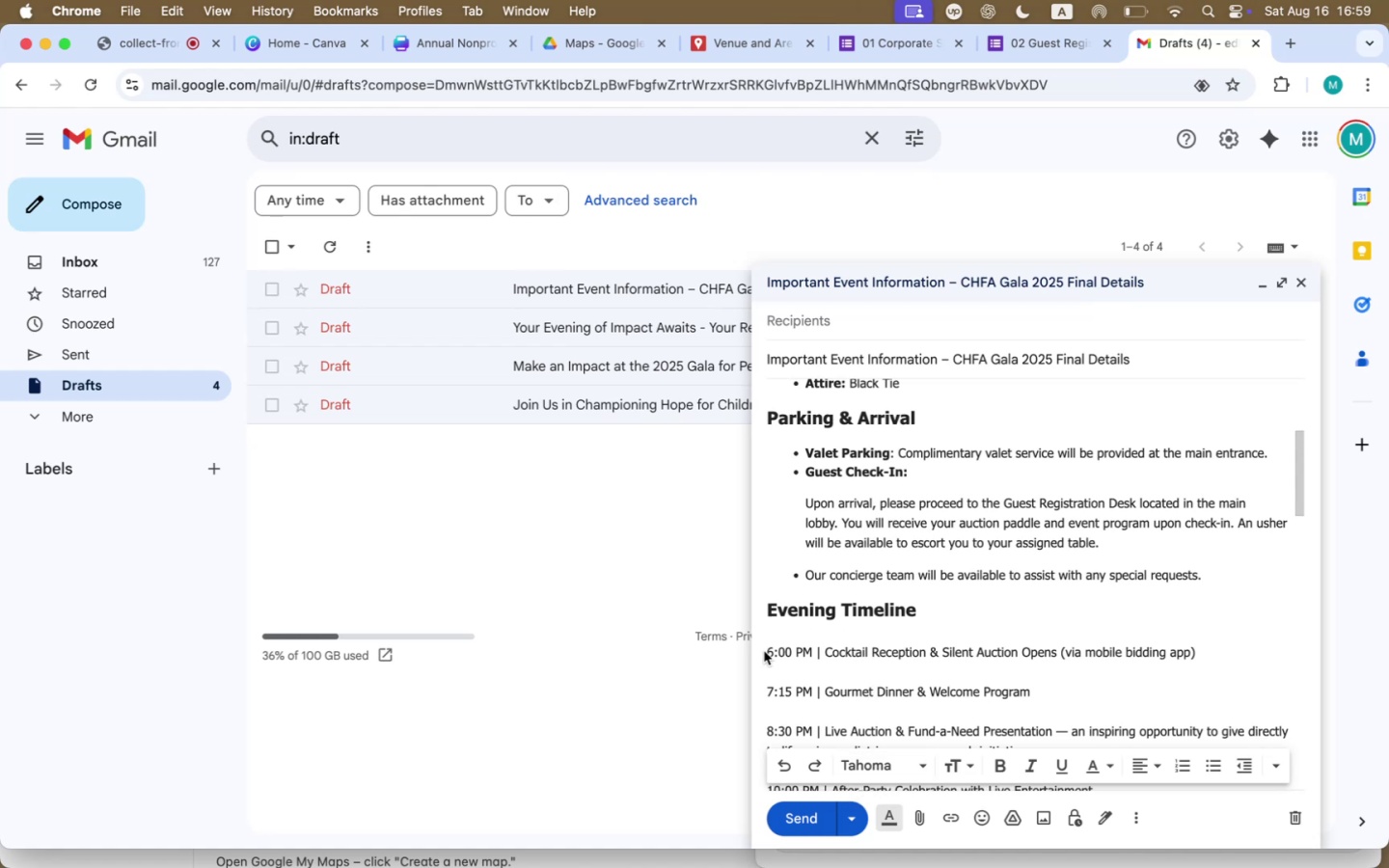 
left_click([771, 649])
 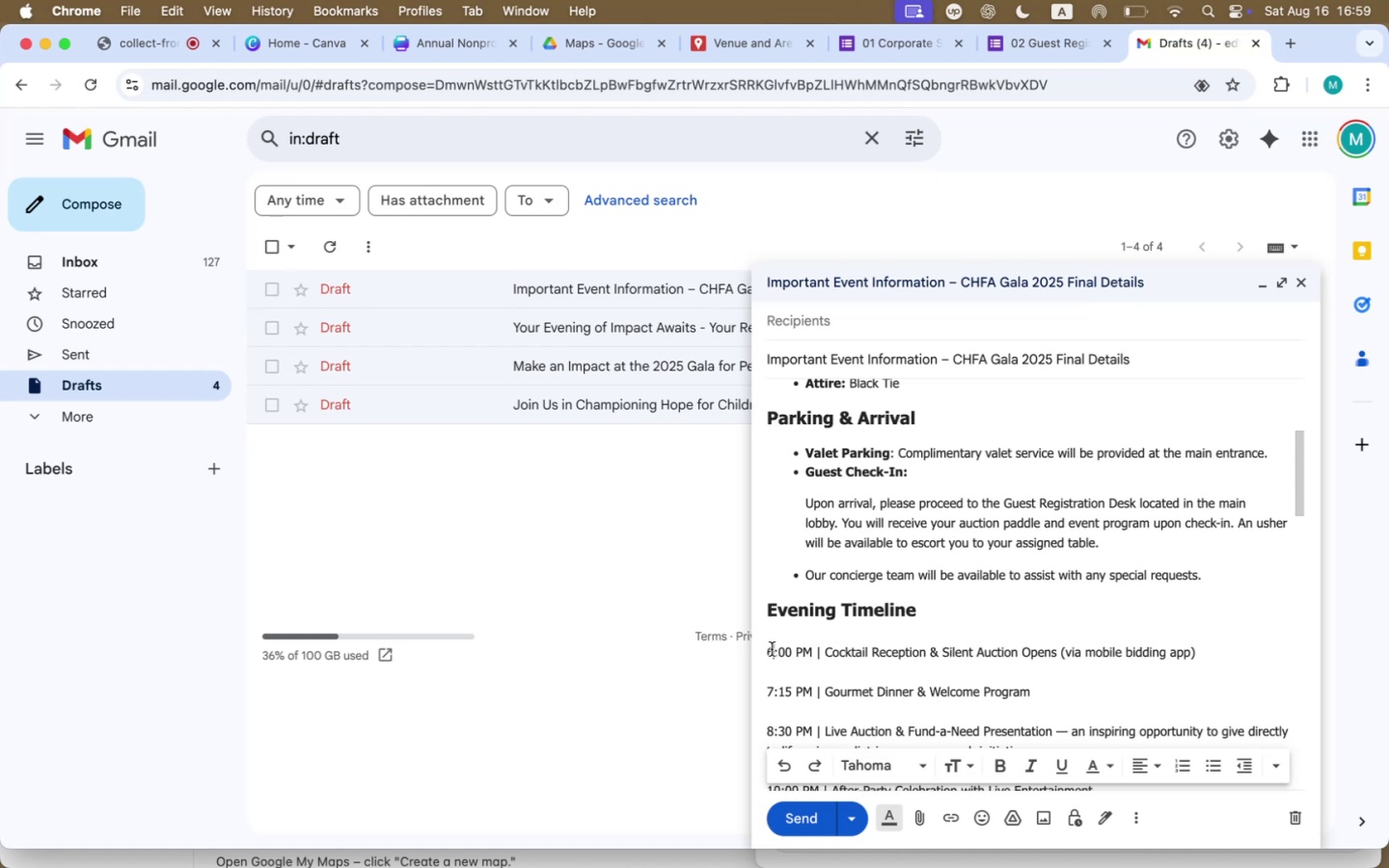 
scroll: coordinate [1034, 622], scroll_direction: down, amount: 13.0
 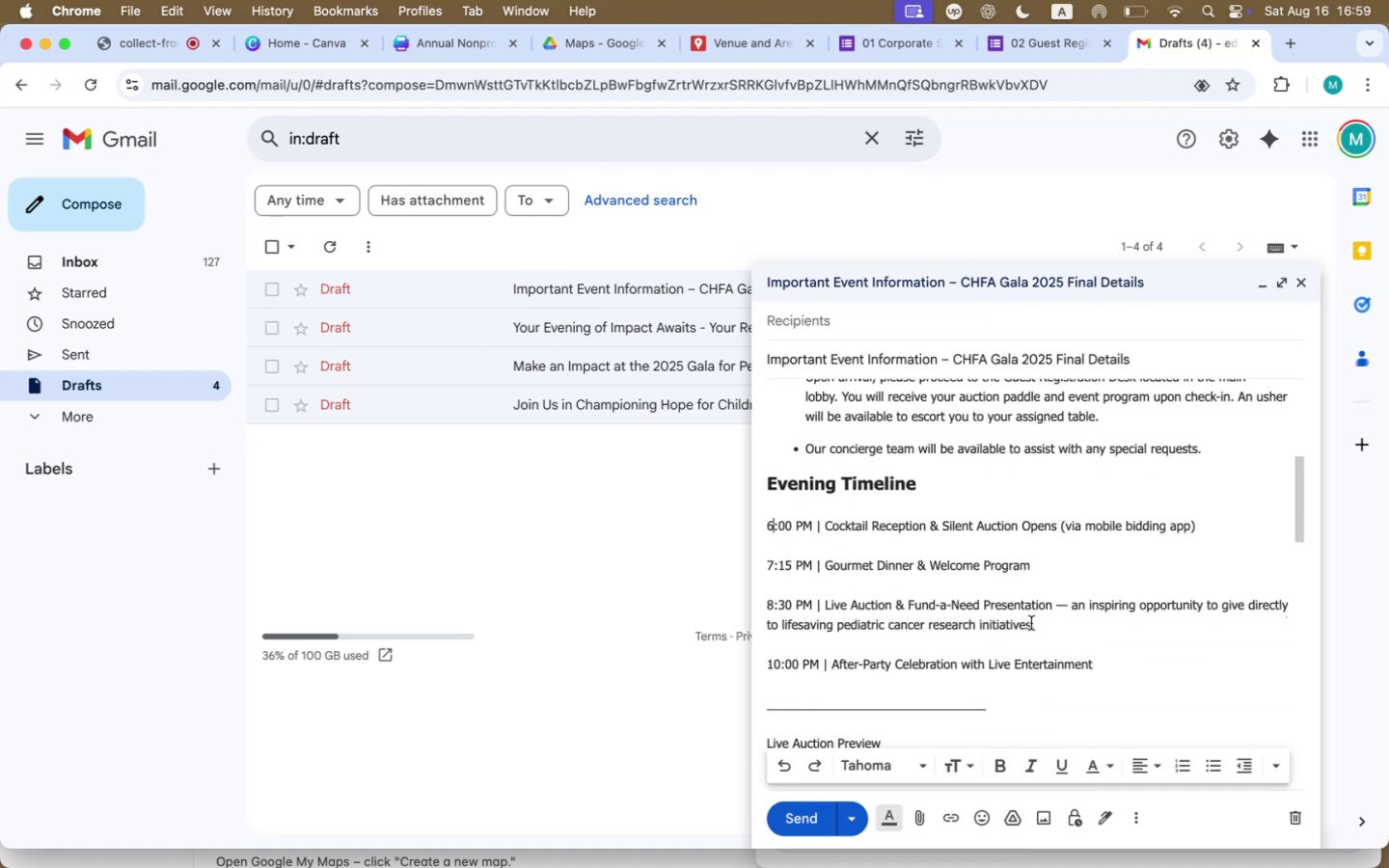 
key(ArrowLeft)
 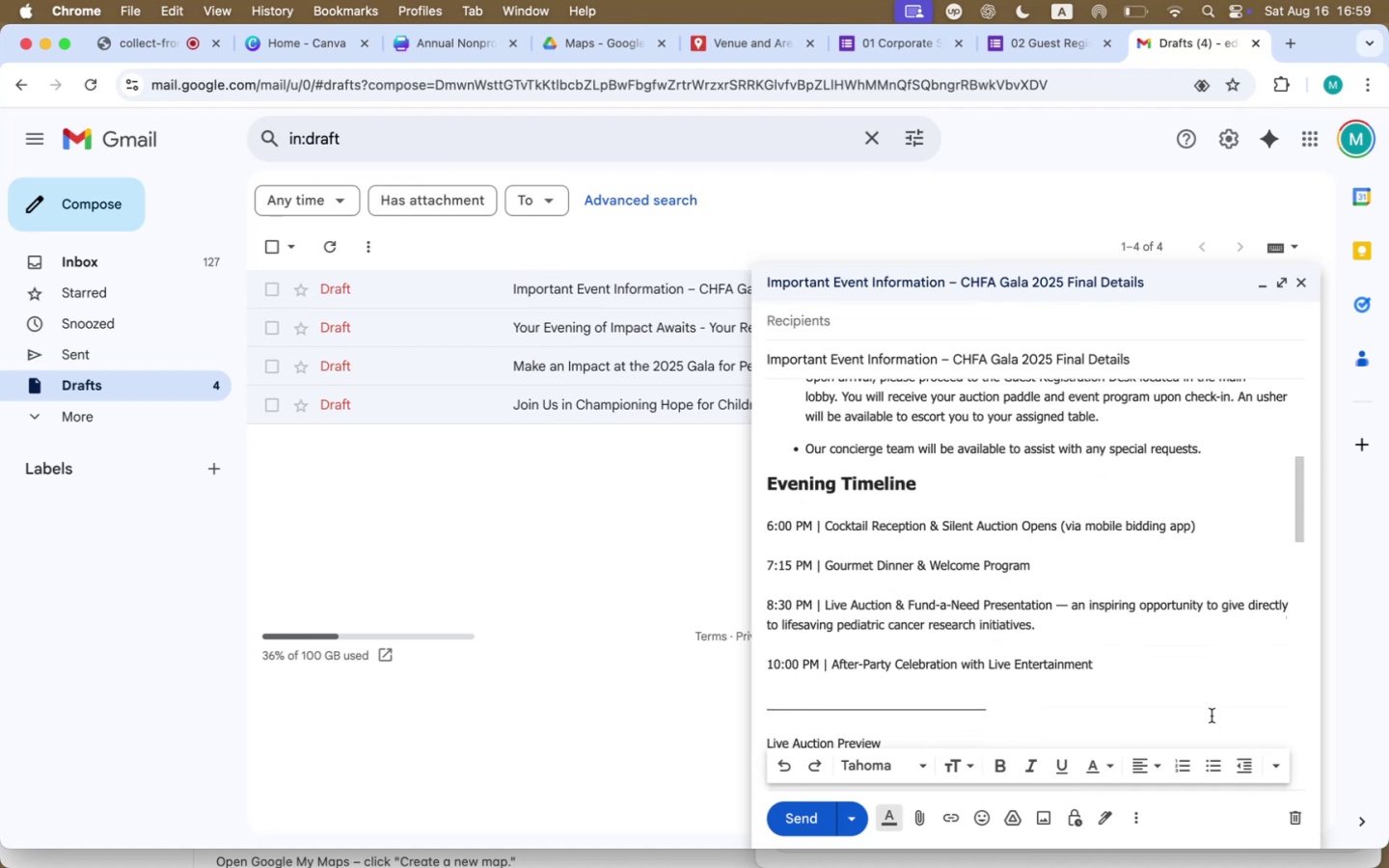 
left_click([1270, 767])
 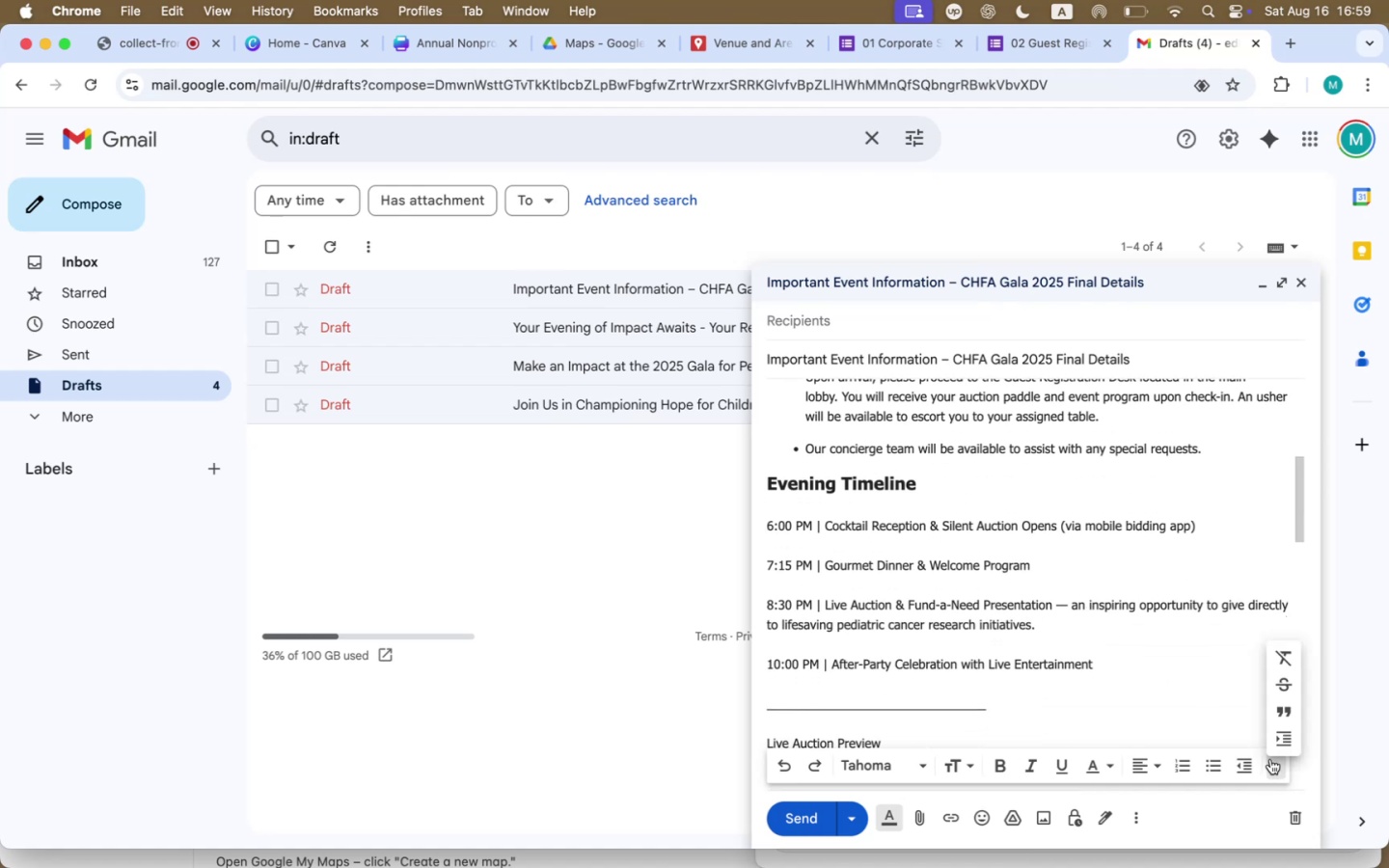 
left_click([1276, 734])
 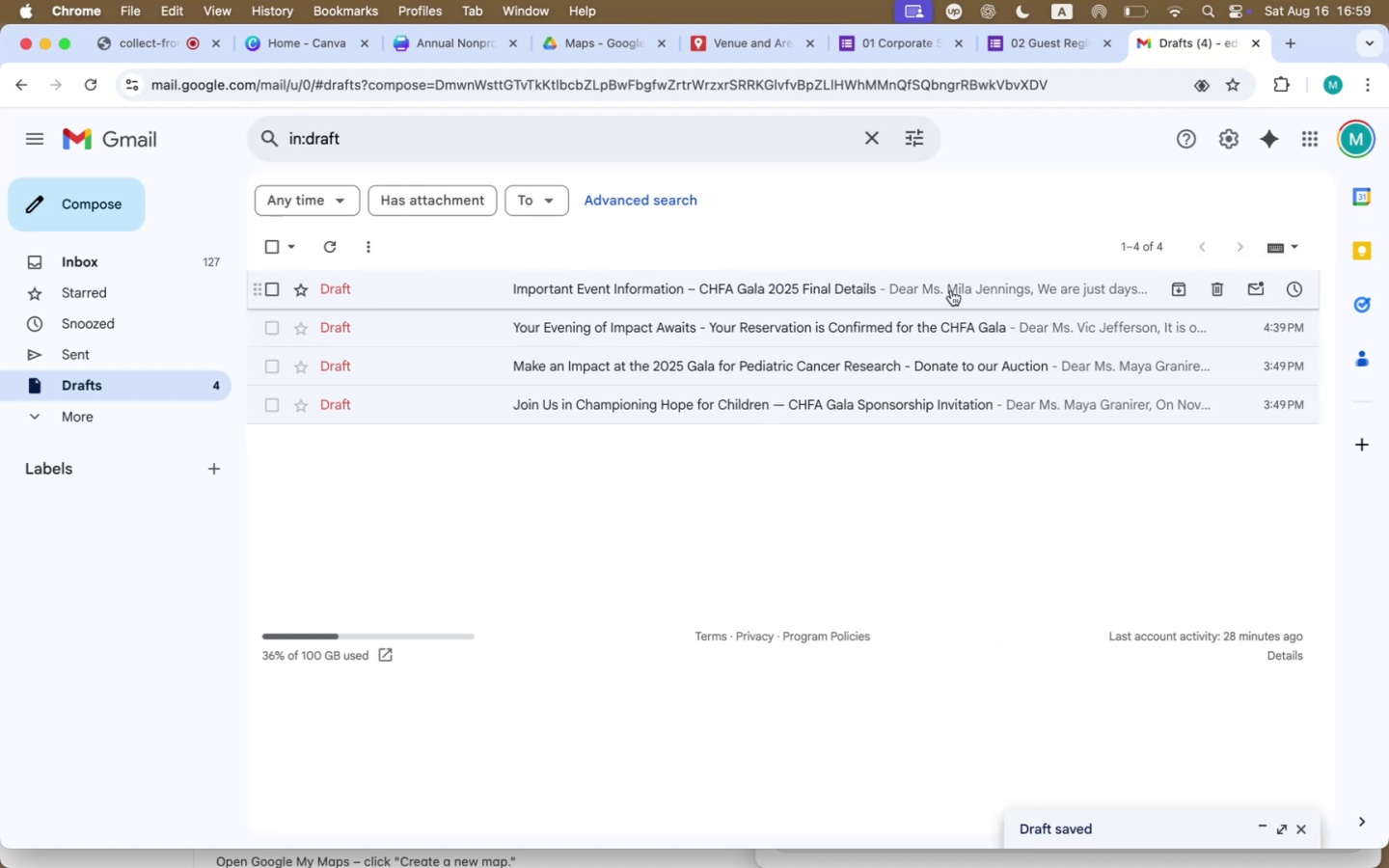 
wait(6.11)
 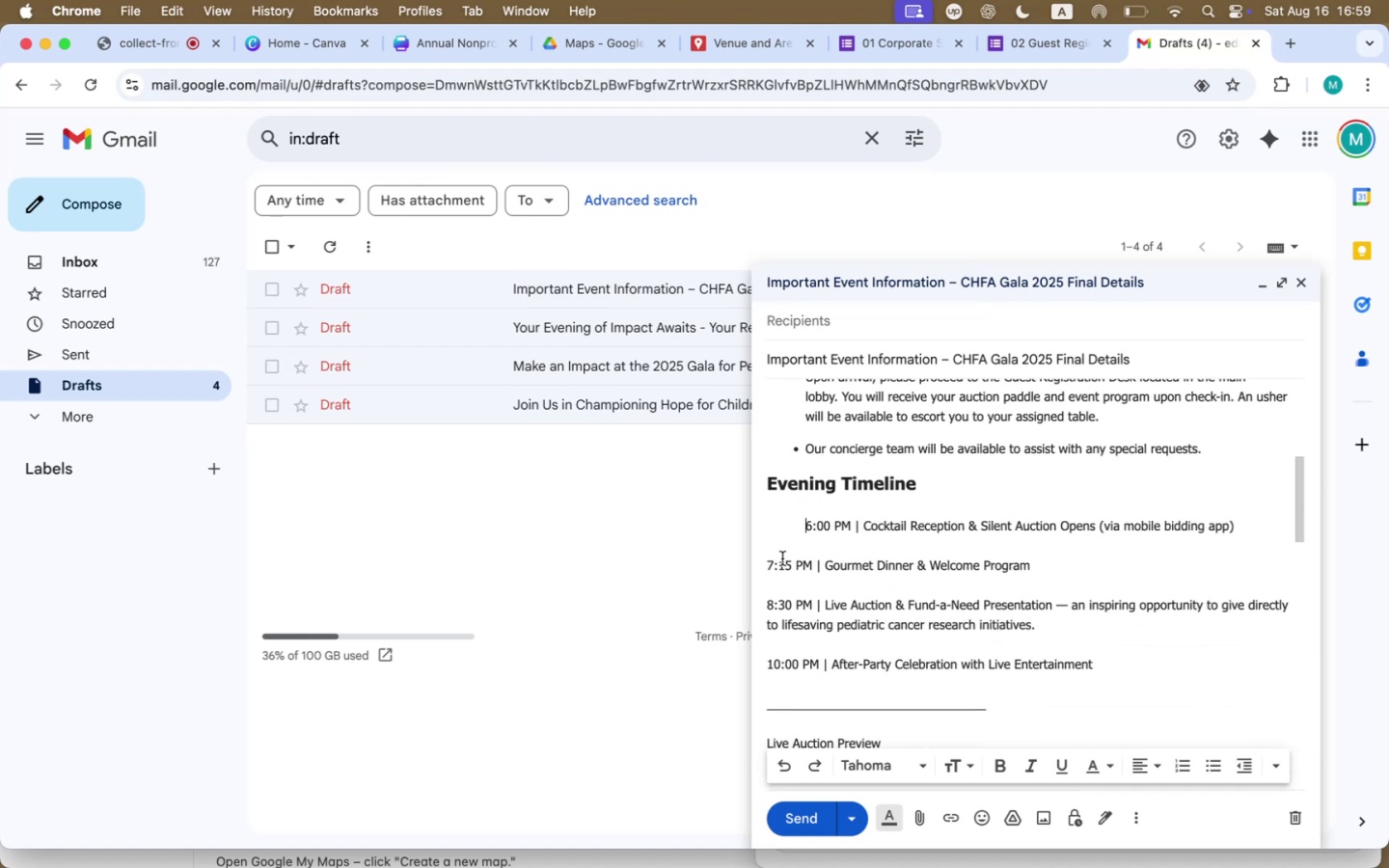 
left_click([844, 327])
 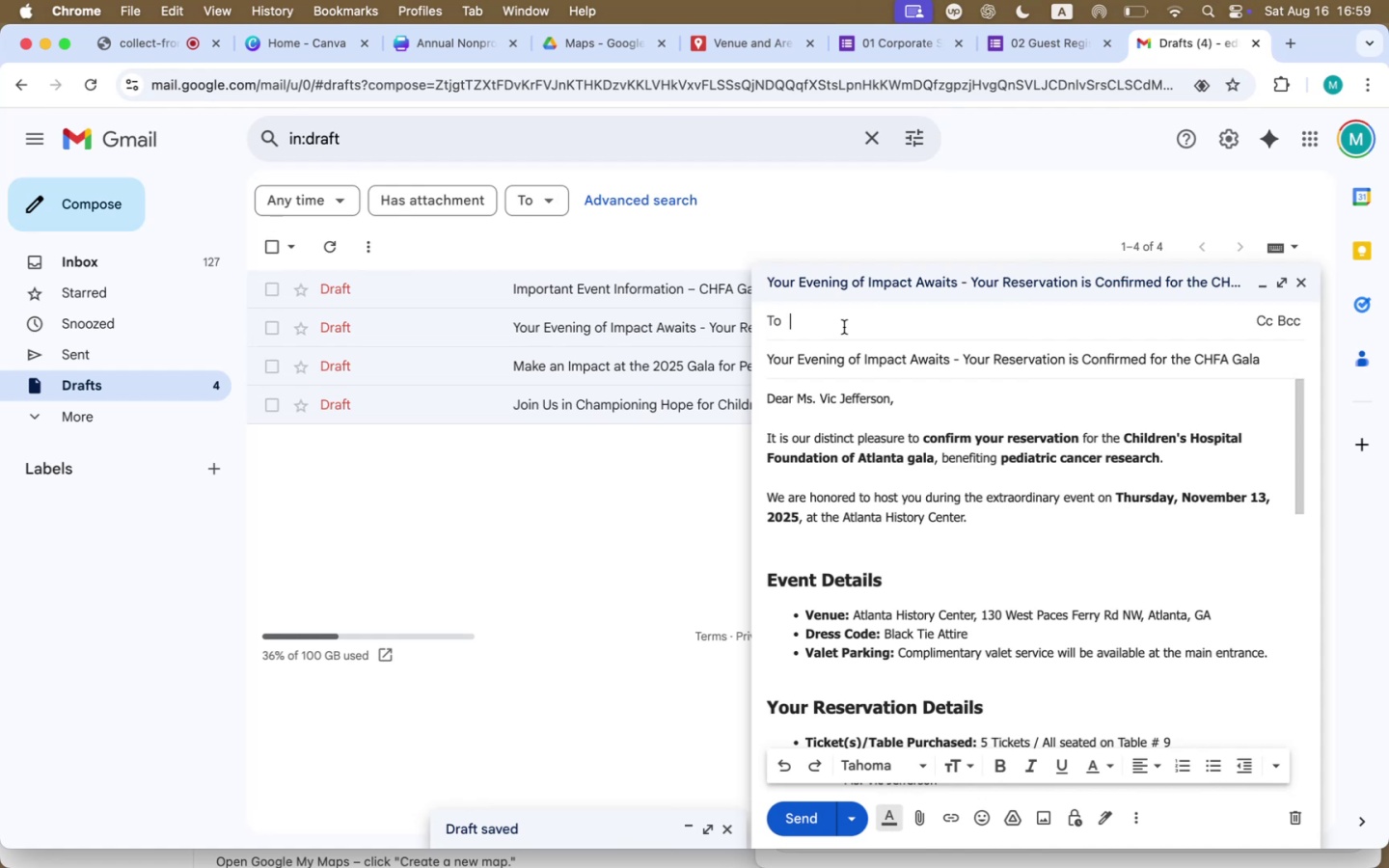 
scroll: coordinate [941, 559], scroll_direction: down, amount: 44.0
 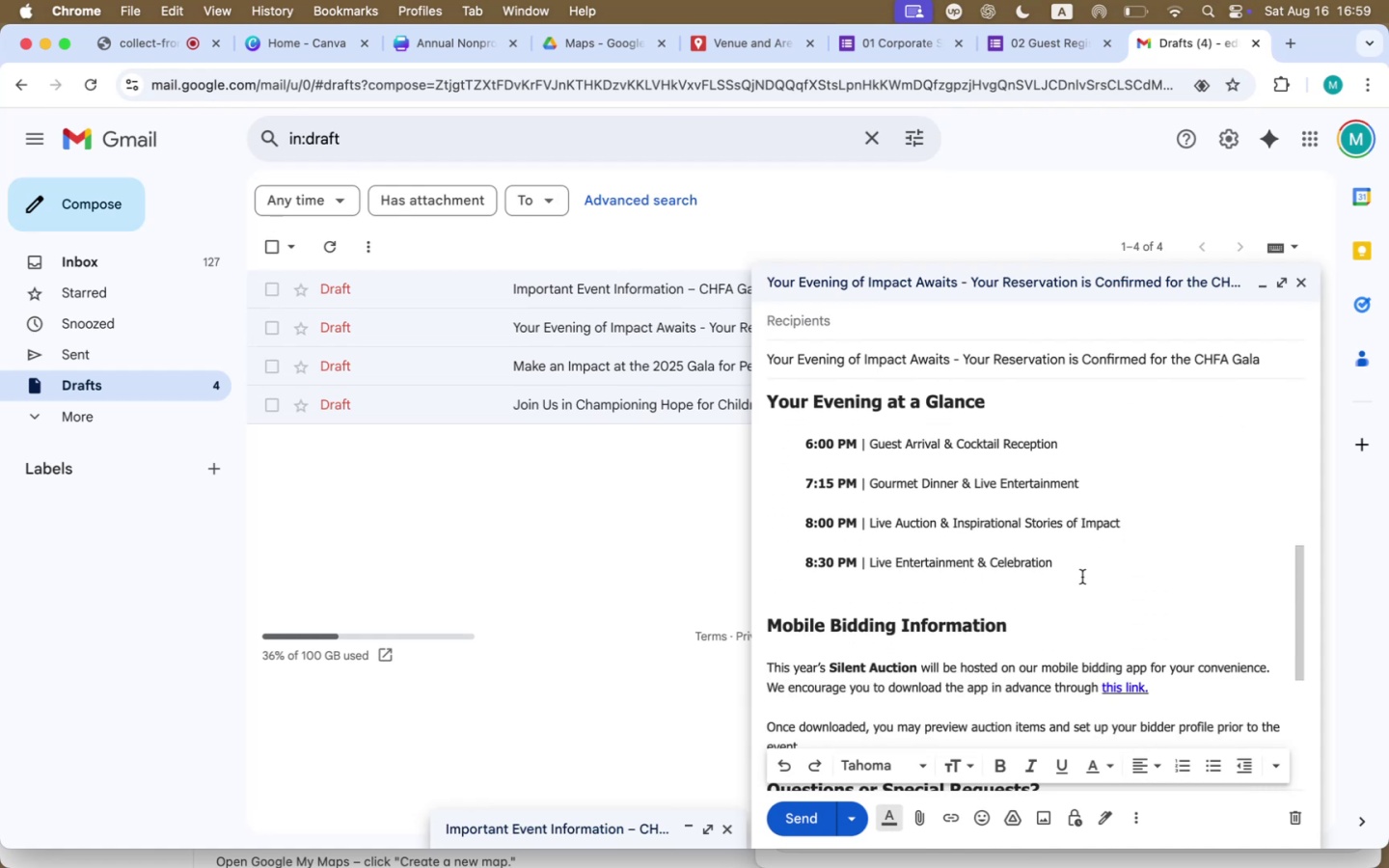 
left_click_drag(start_coordinate=[1081, 576], to_coordinate=[1059, 573])
 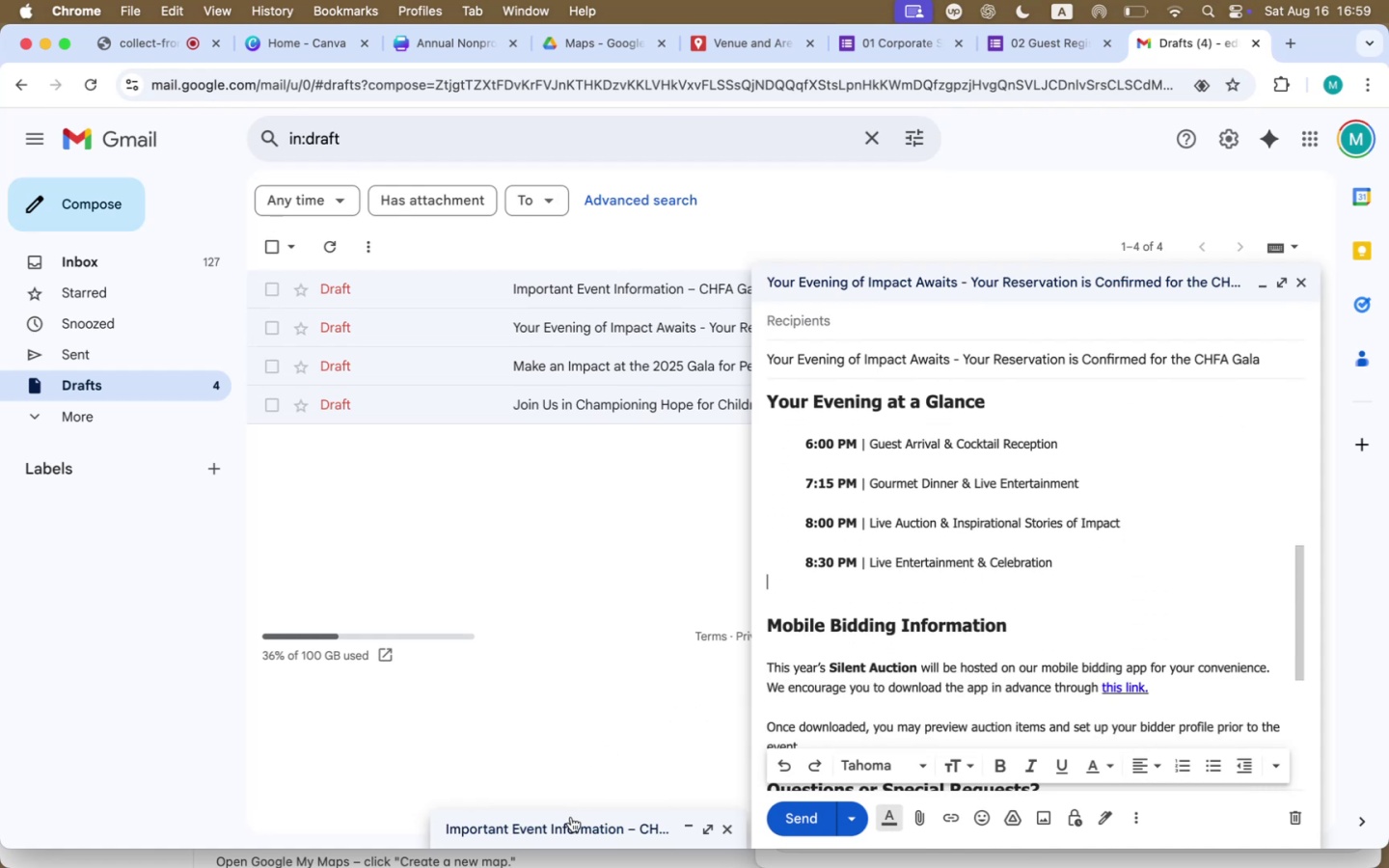 
scroll: coordinate [451, 576], scroll_direction: down, amount: 33.0
 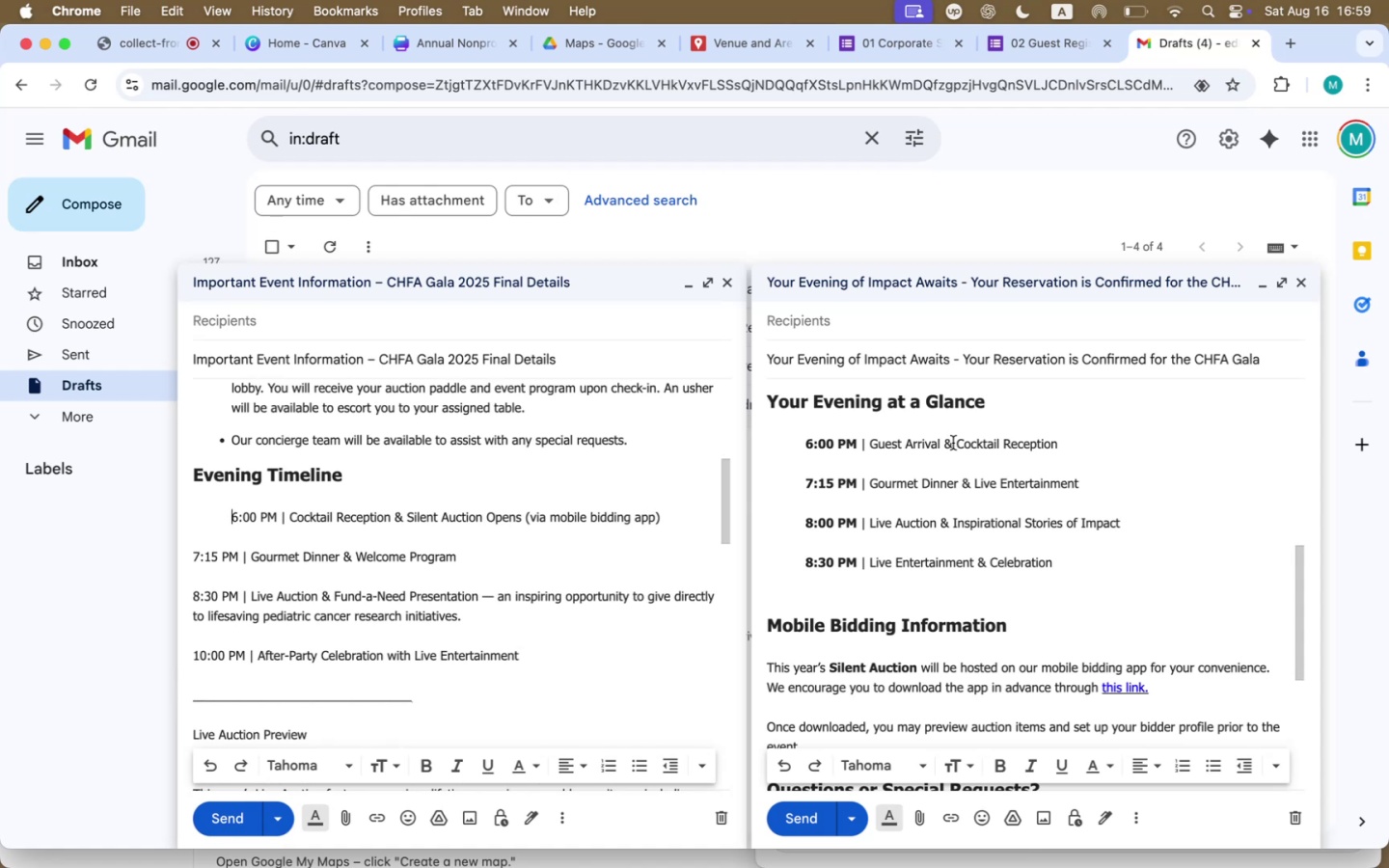 
left_click([949, 446])
 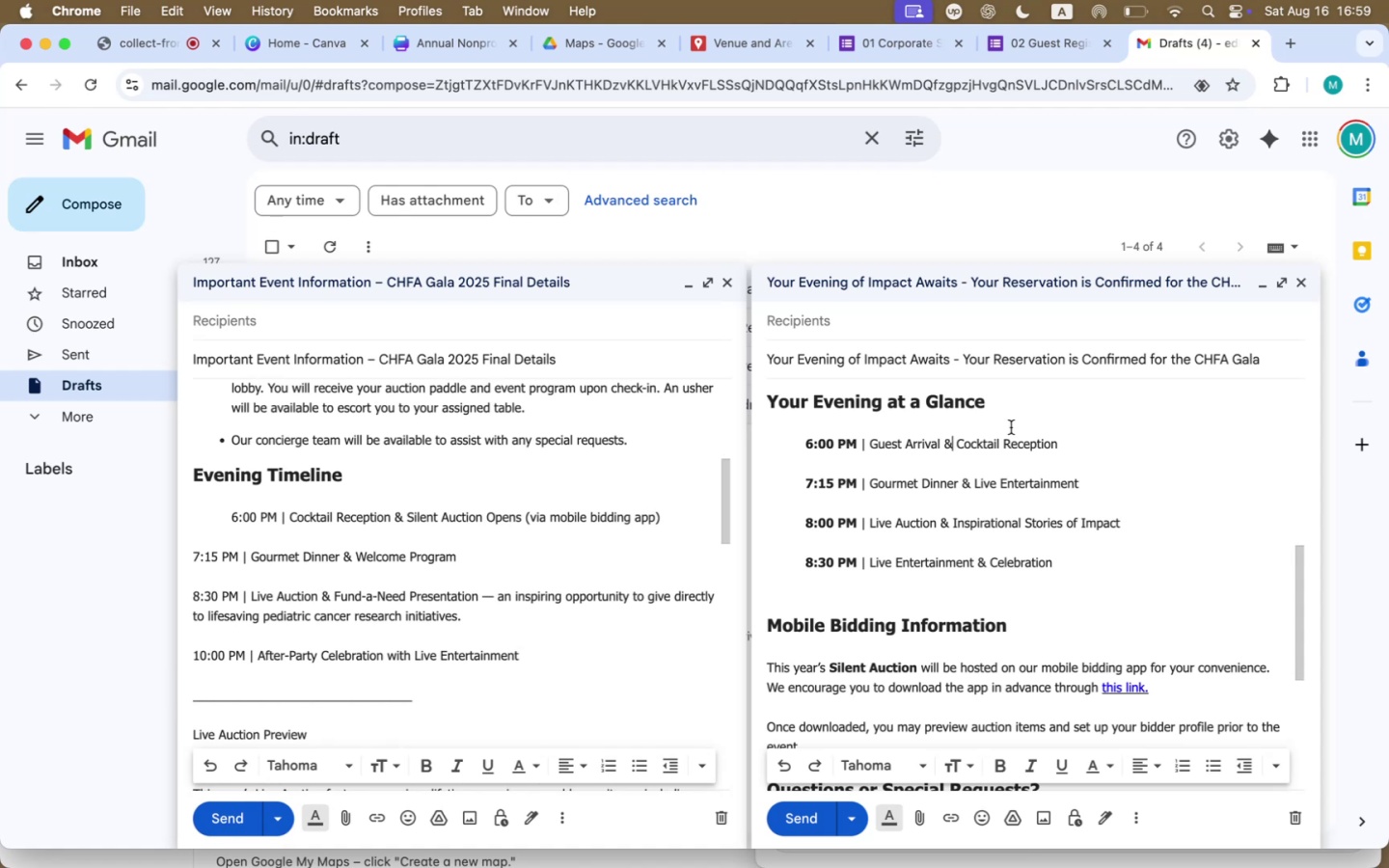 
key(Backspace)
 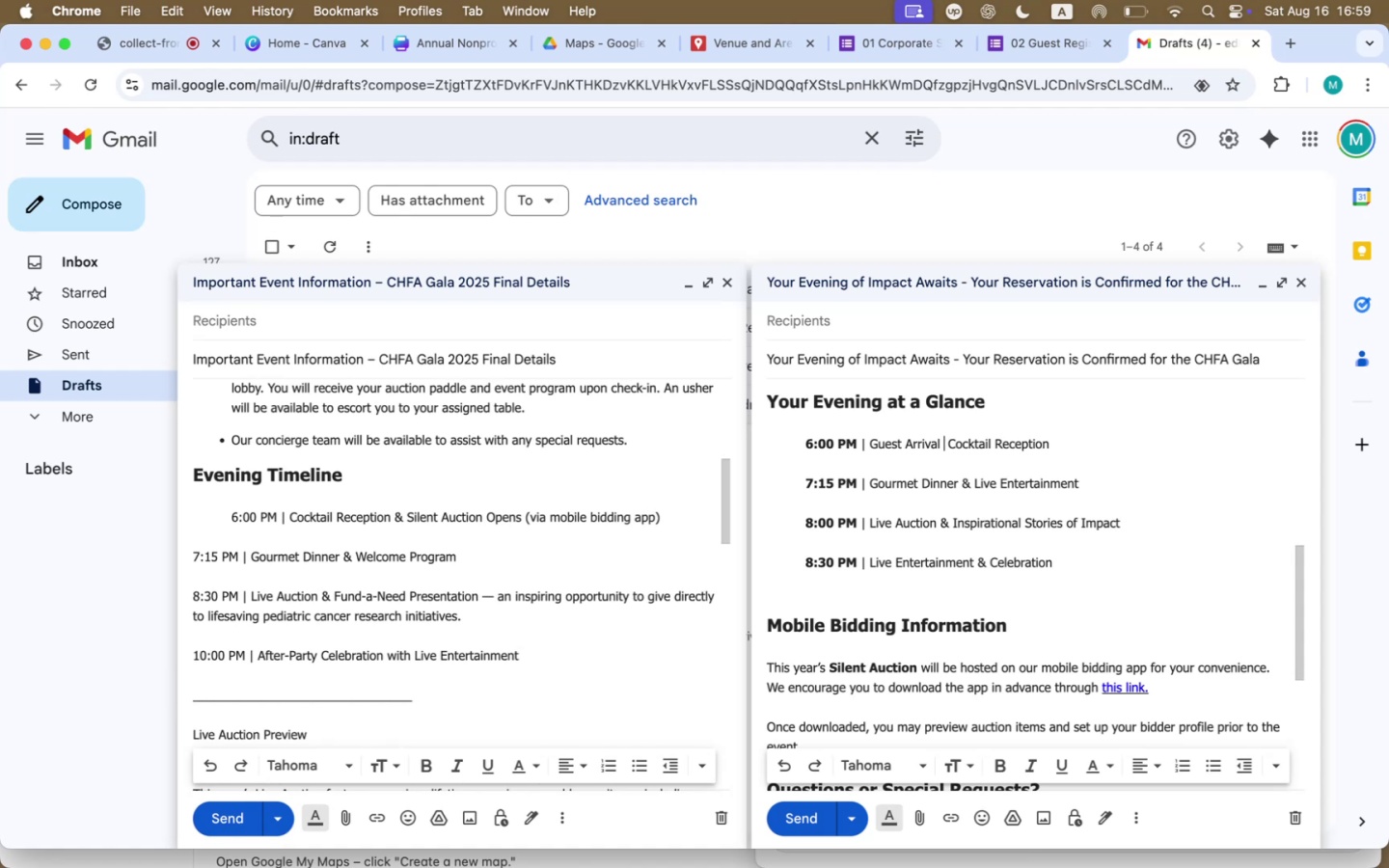 
key(Backspace)
 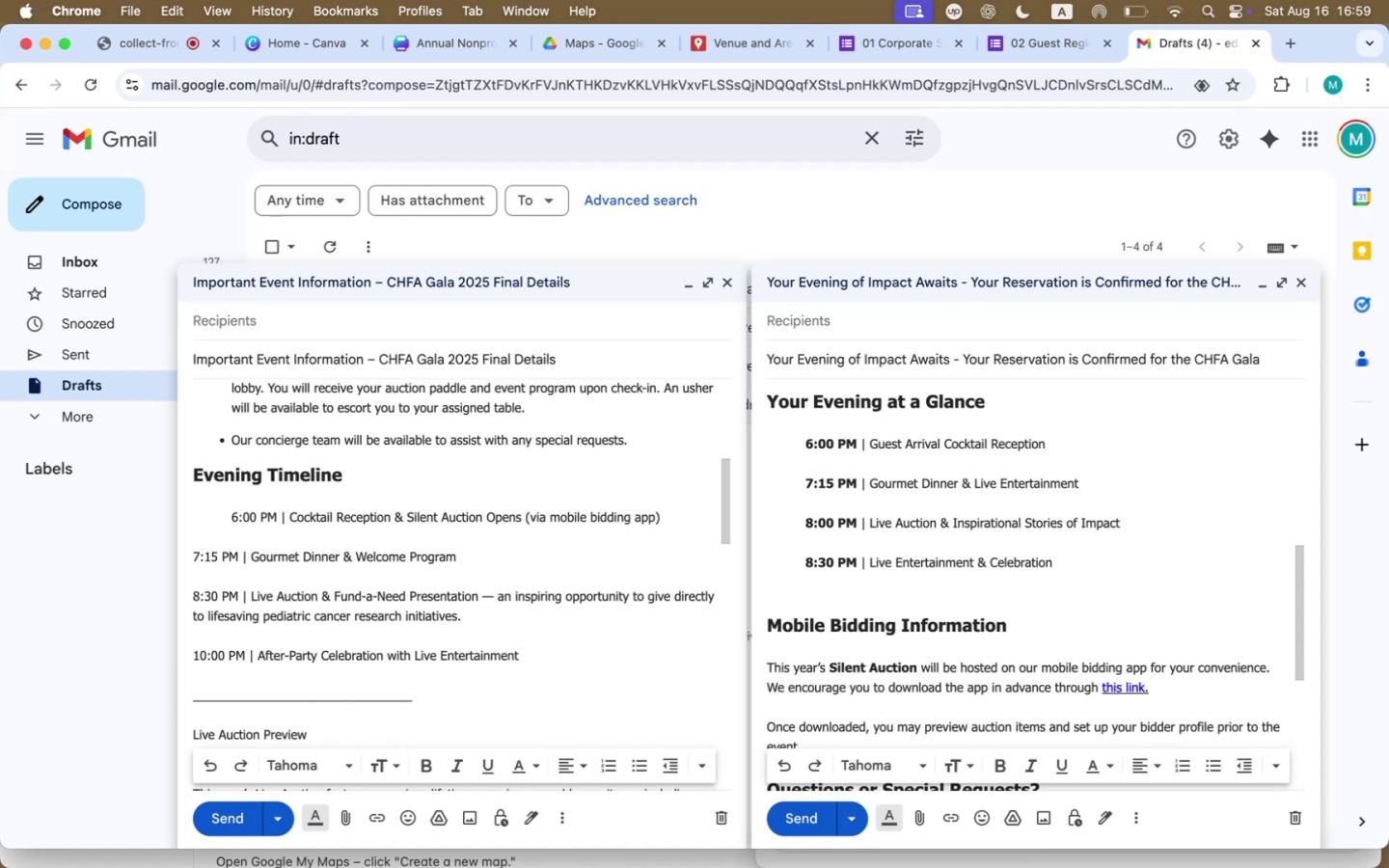 
key(Comma)
 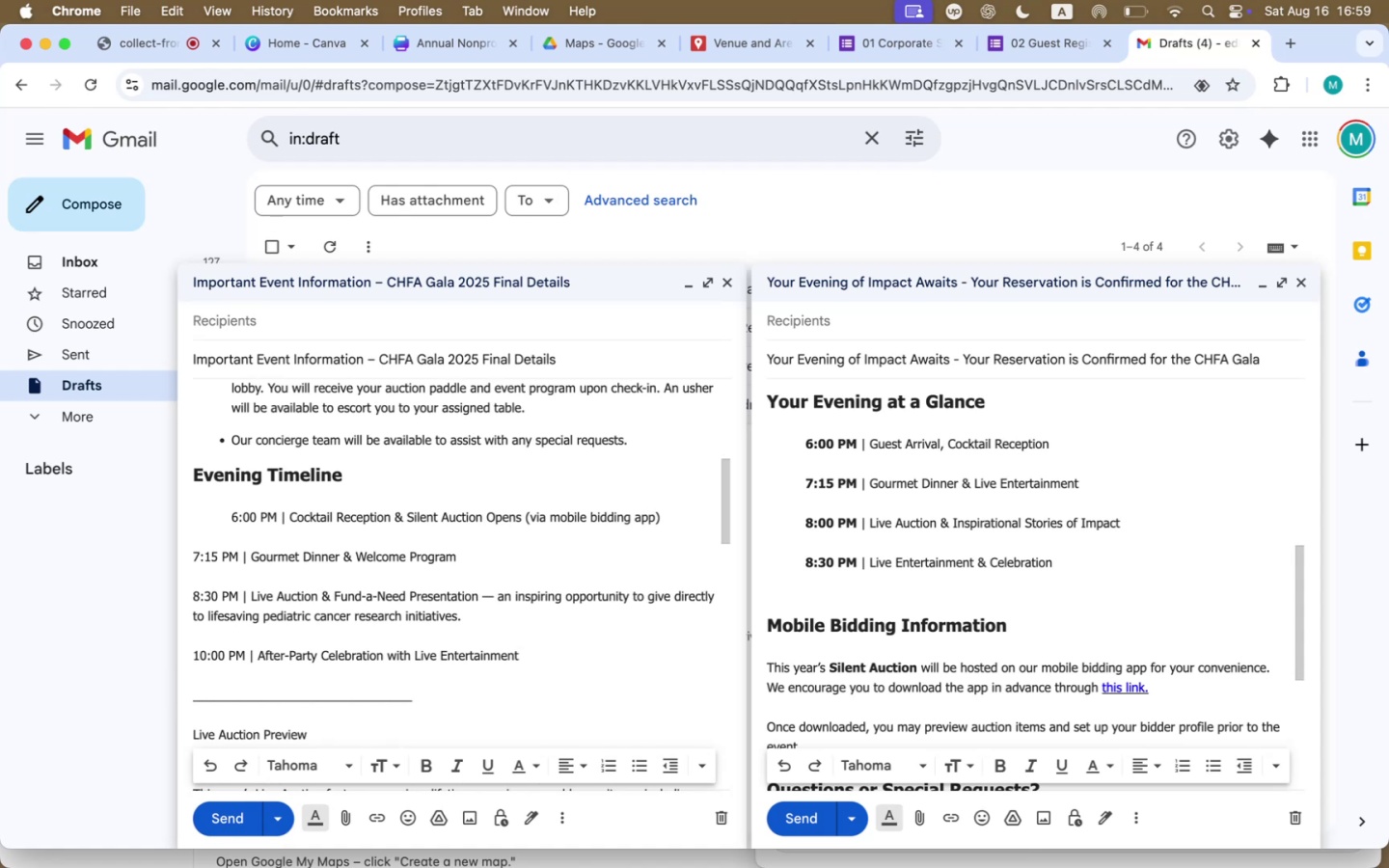 
left_click([1061, 448])
 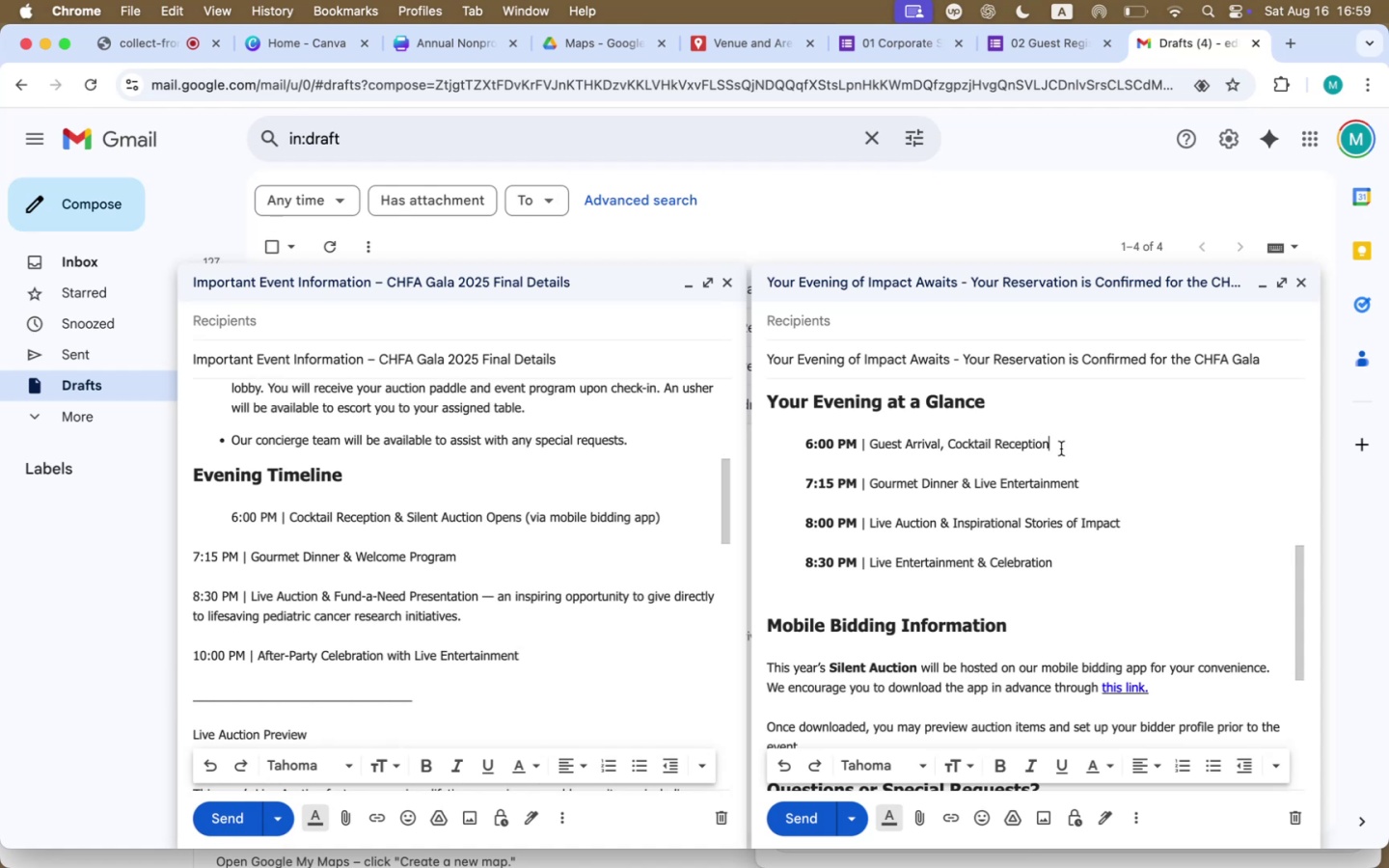 
type(, Silent Auction Opens)
 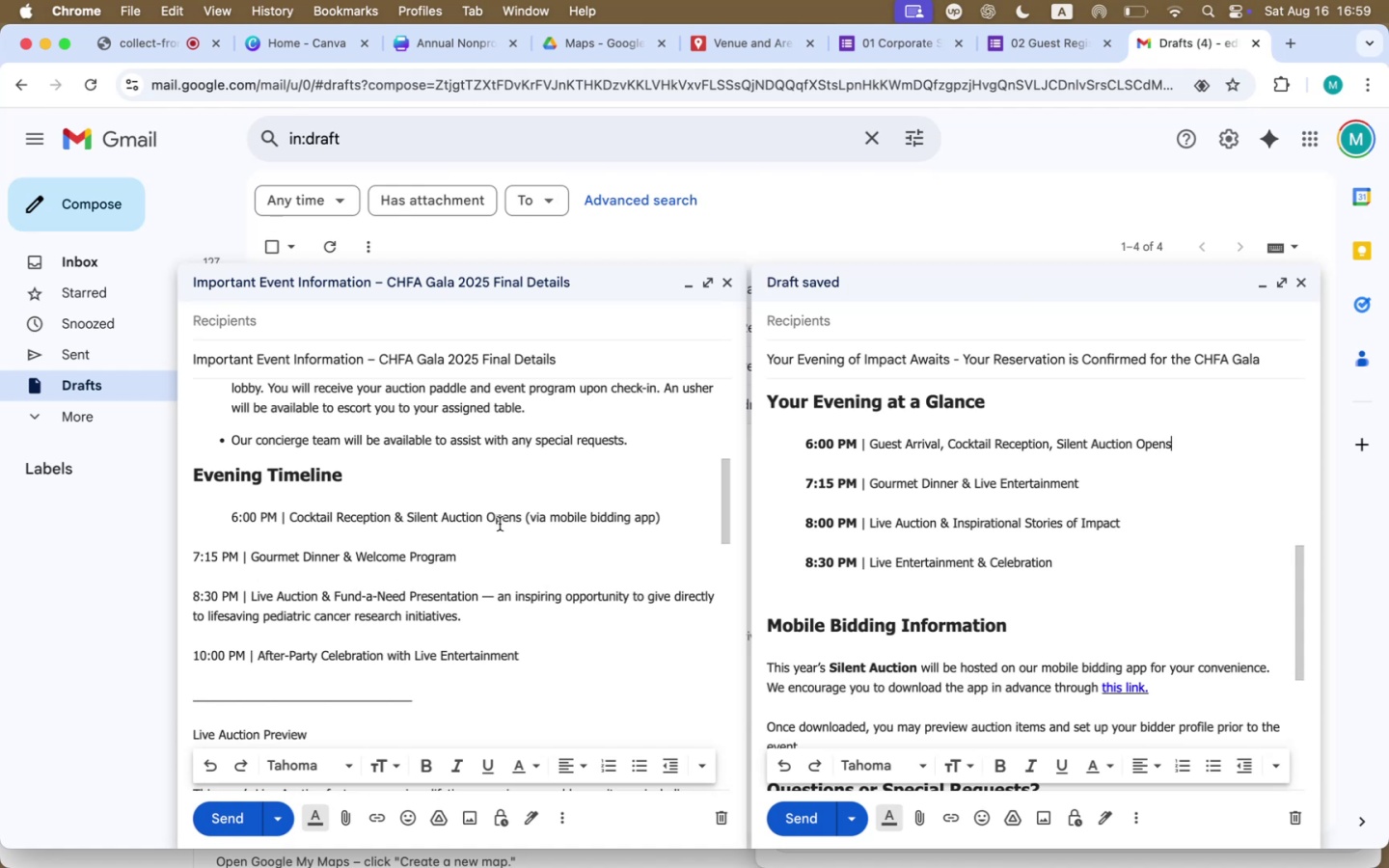 
left_click([197, 554])
 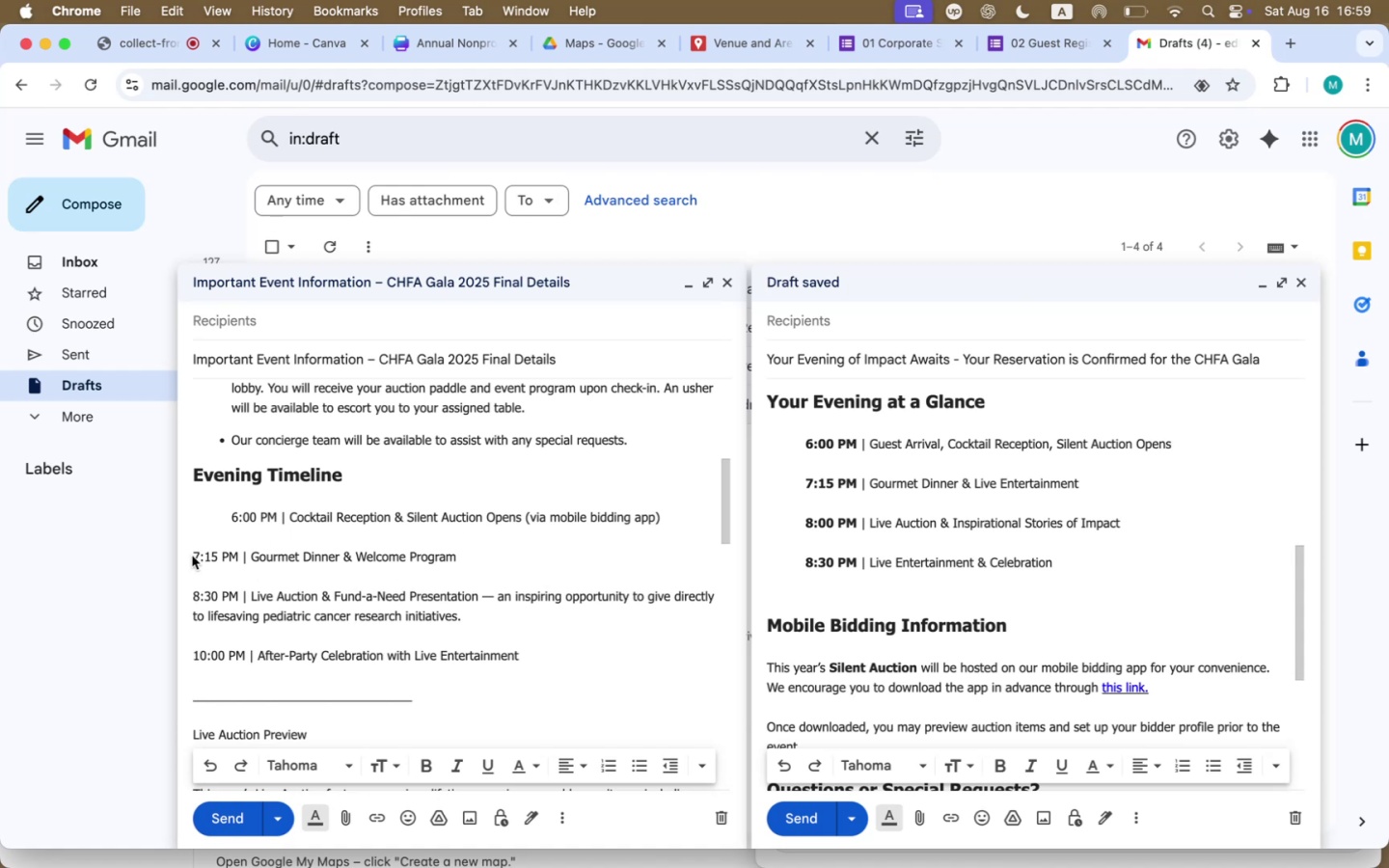 
key(ArrowLeft)
 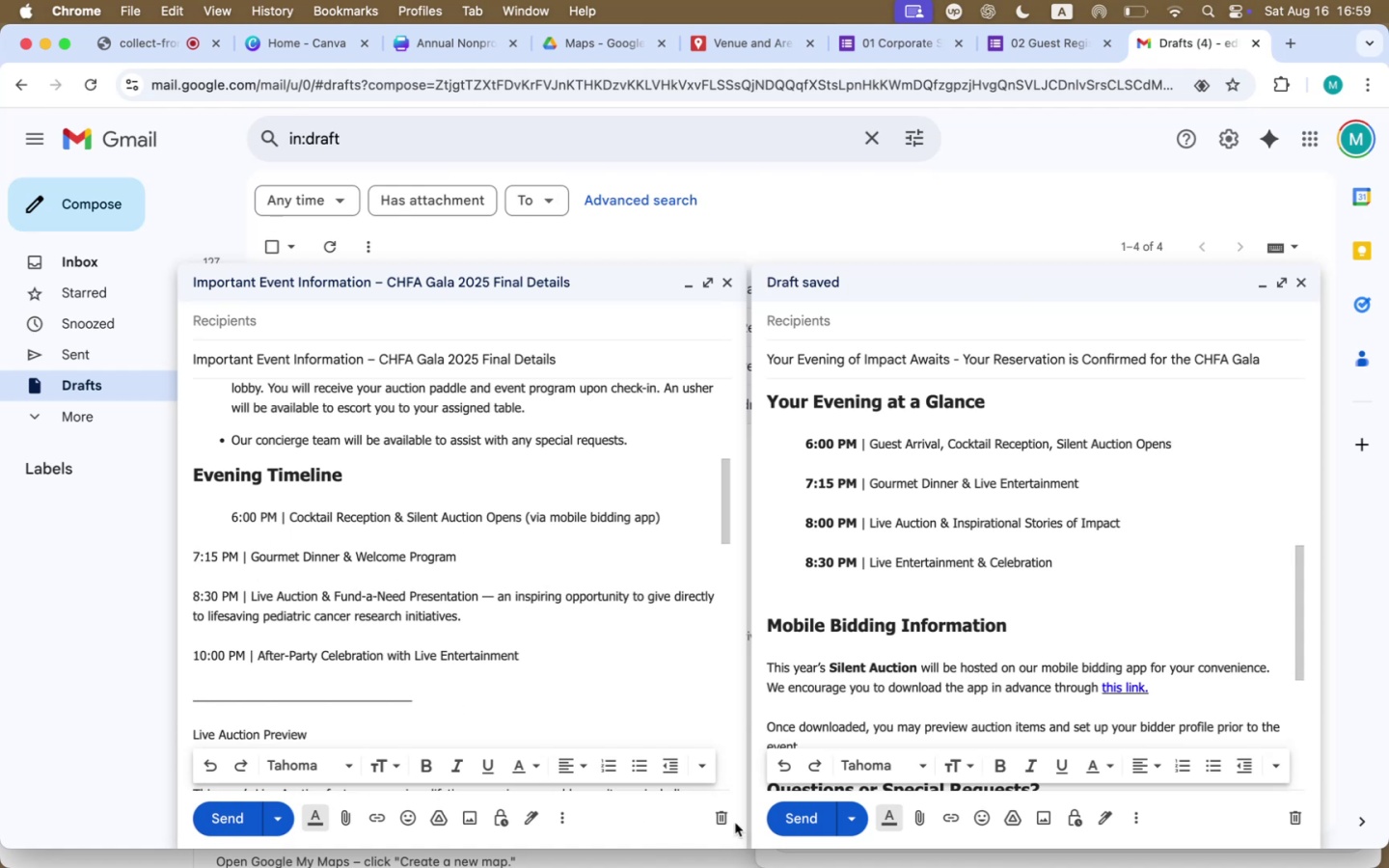 
left_click([700, 771])
 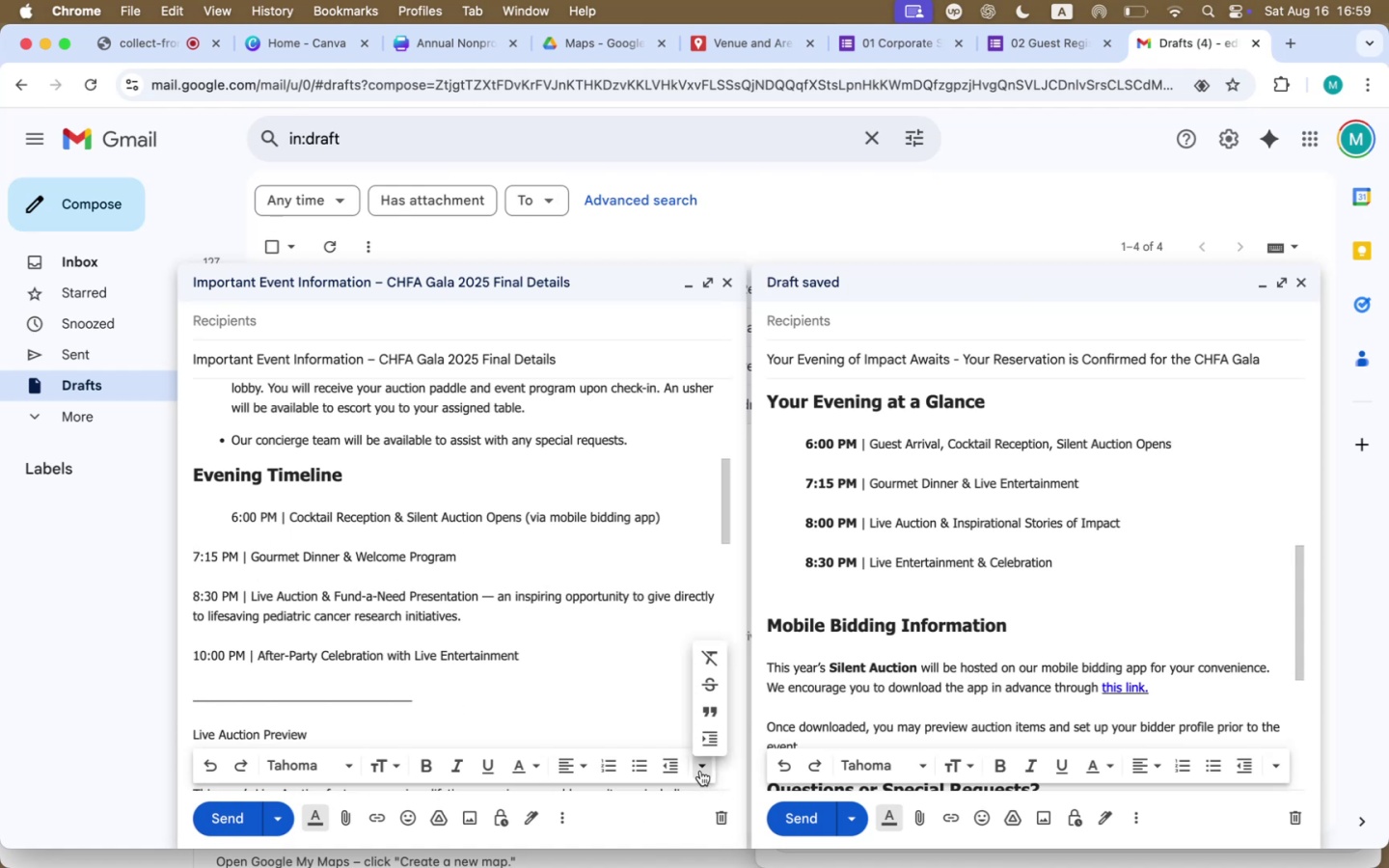 
left_click([702, 746])
 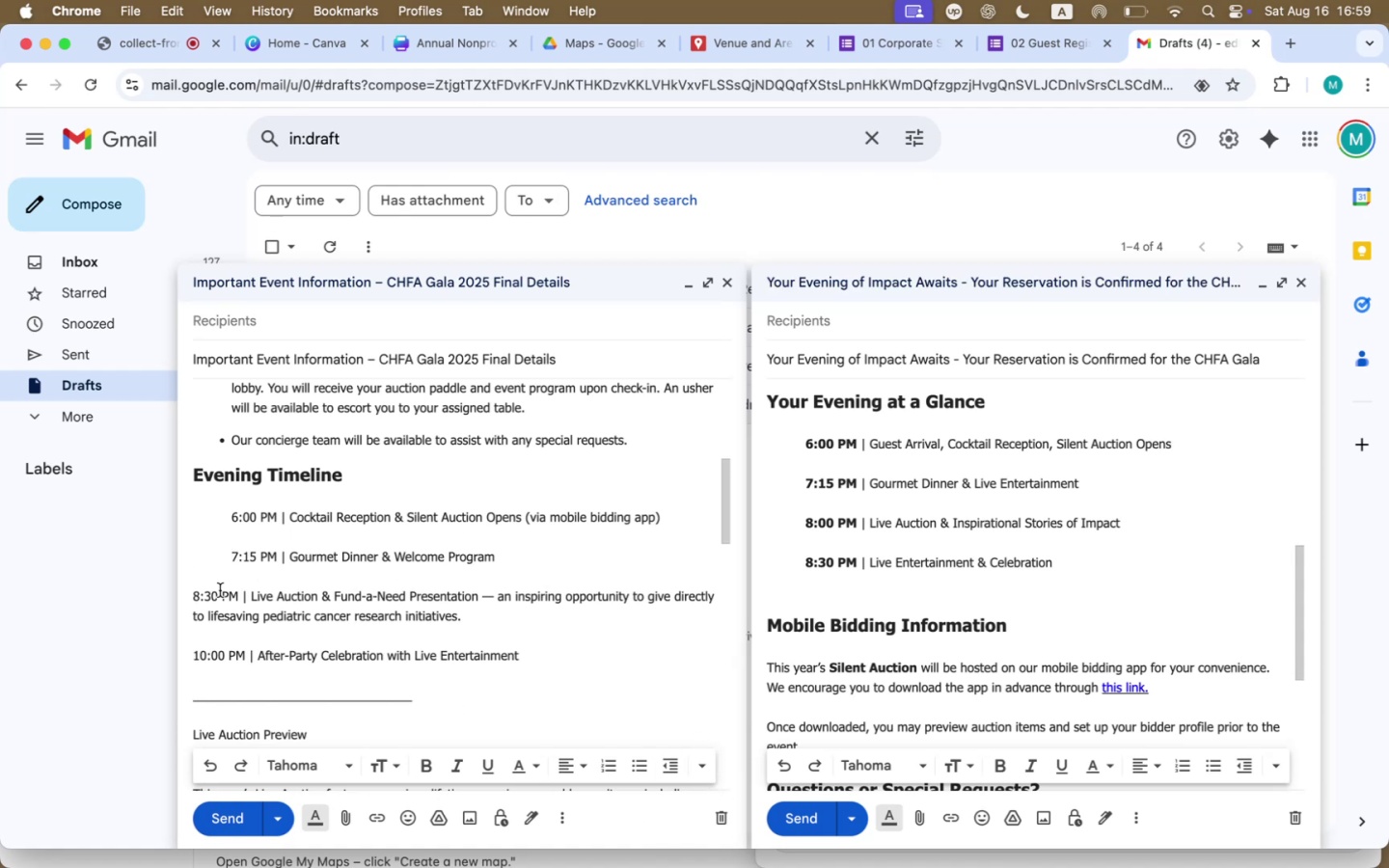 
left_click([193, 594])
 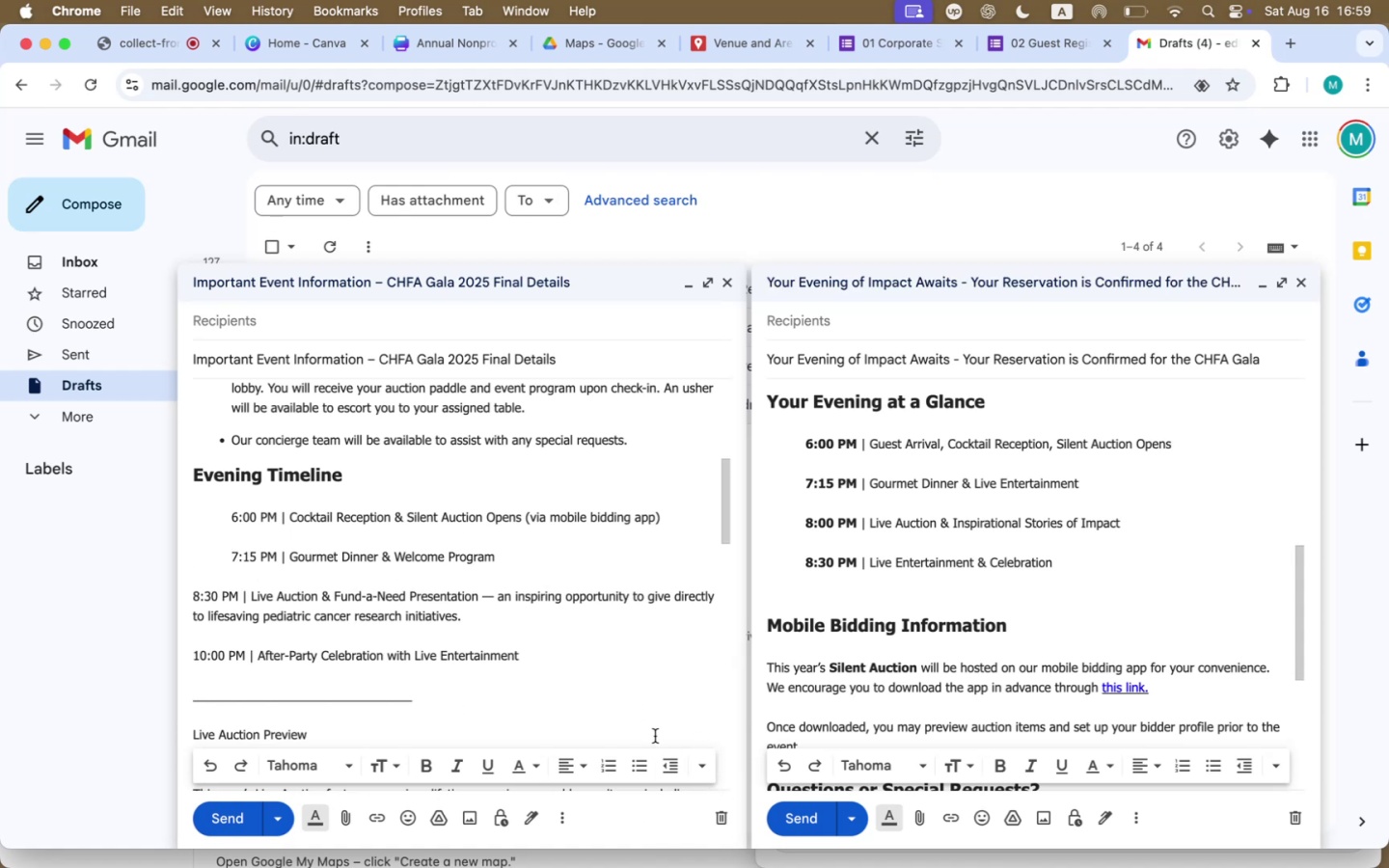 
left_click([704, 769])
 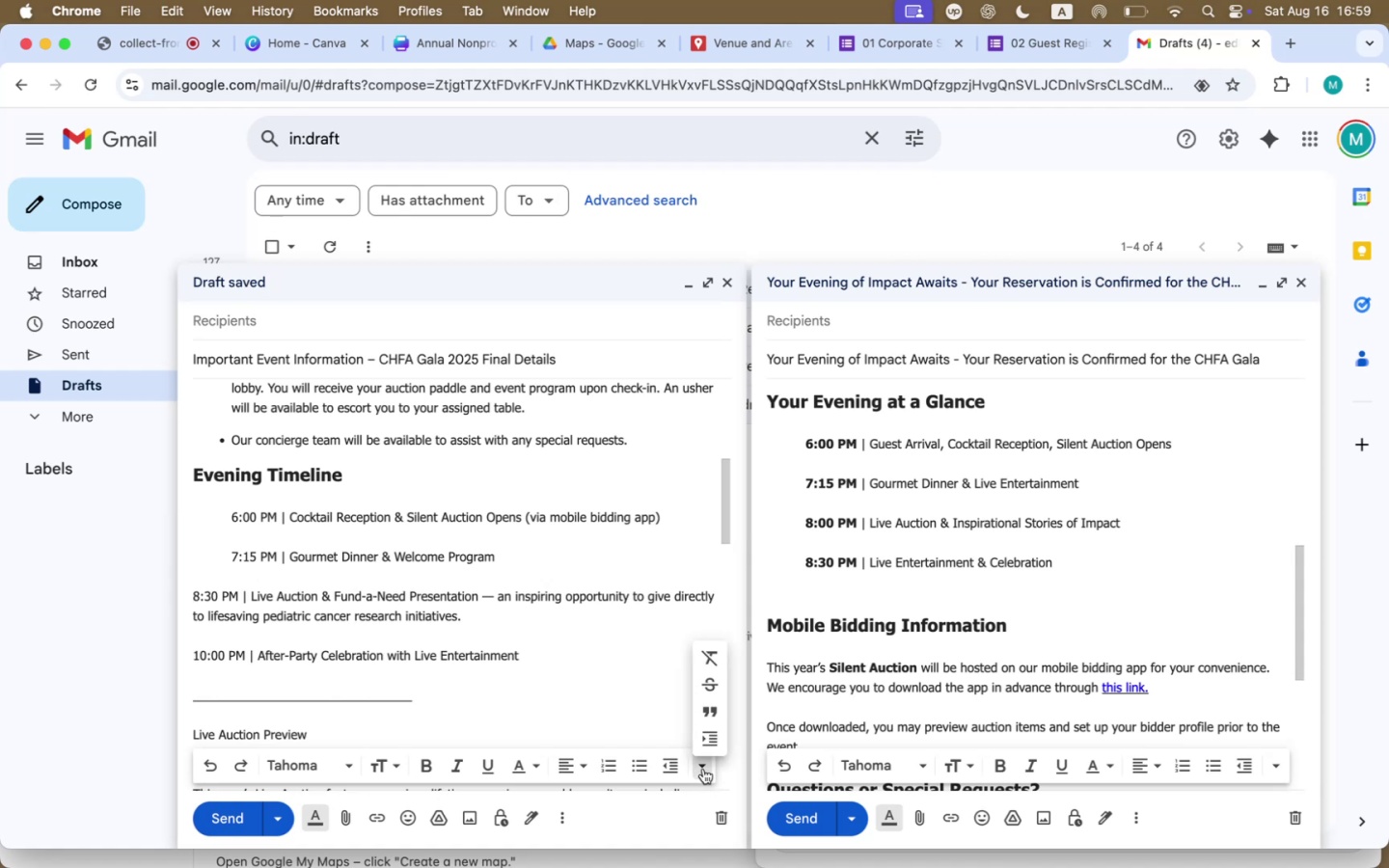 
left_click([704, 740])
 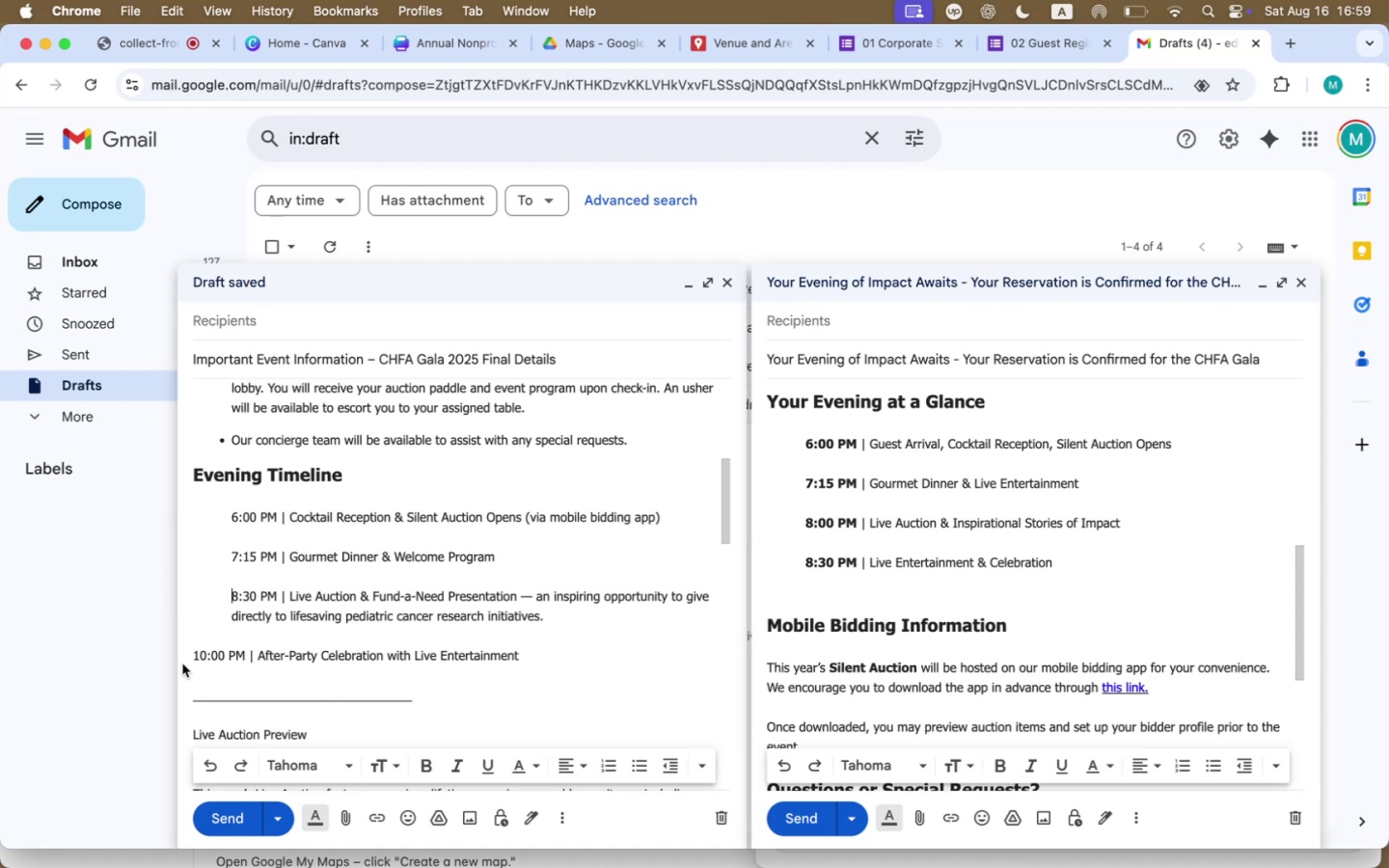 
left_click([199, 658])
 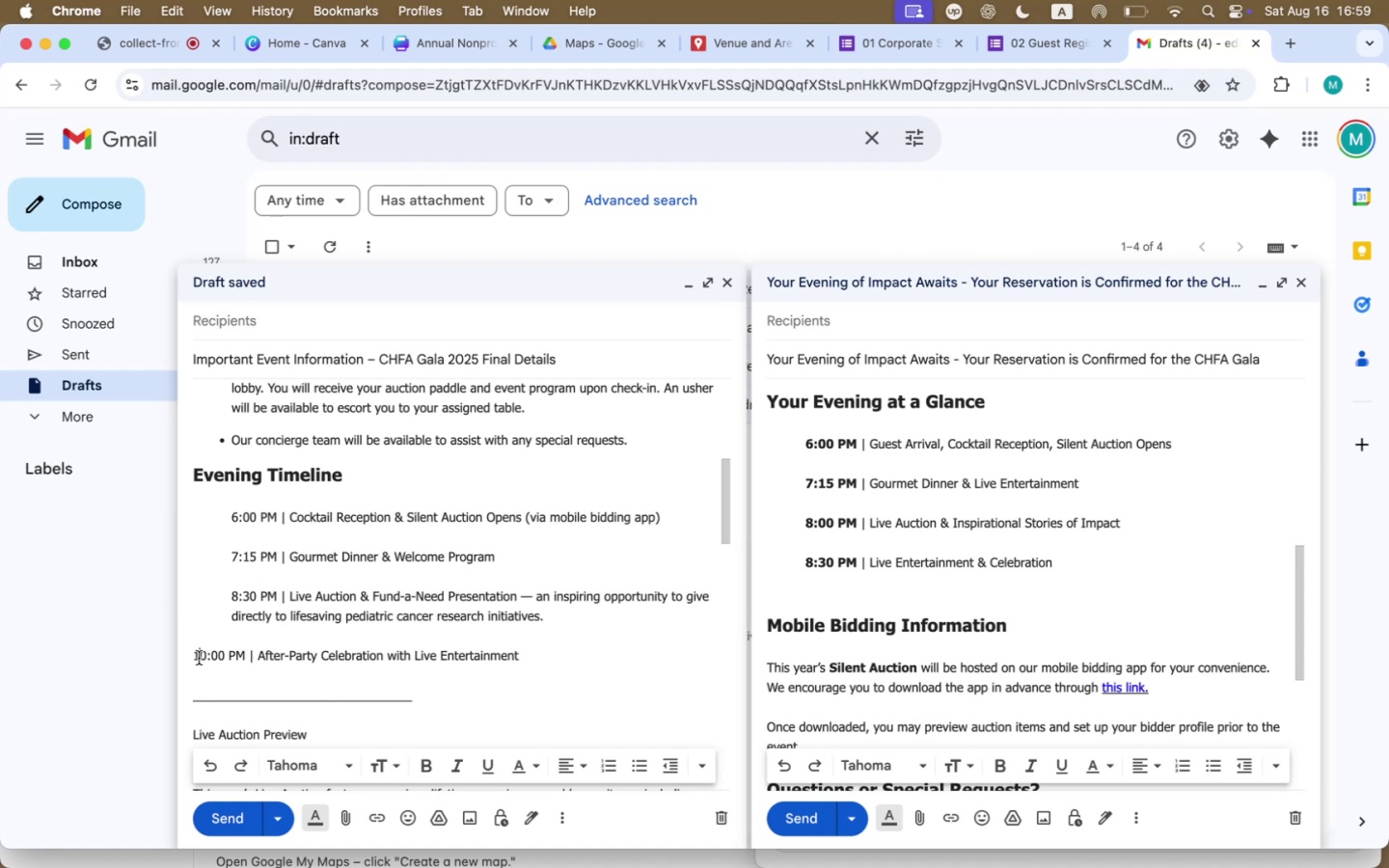 
key(ArrowLeft)
 